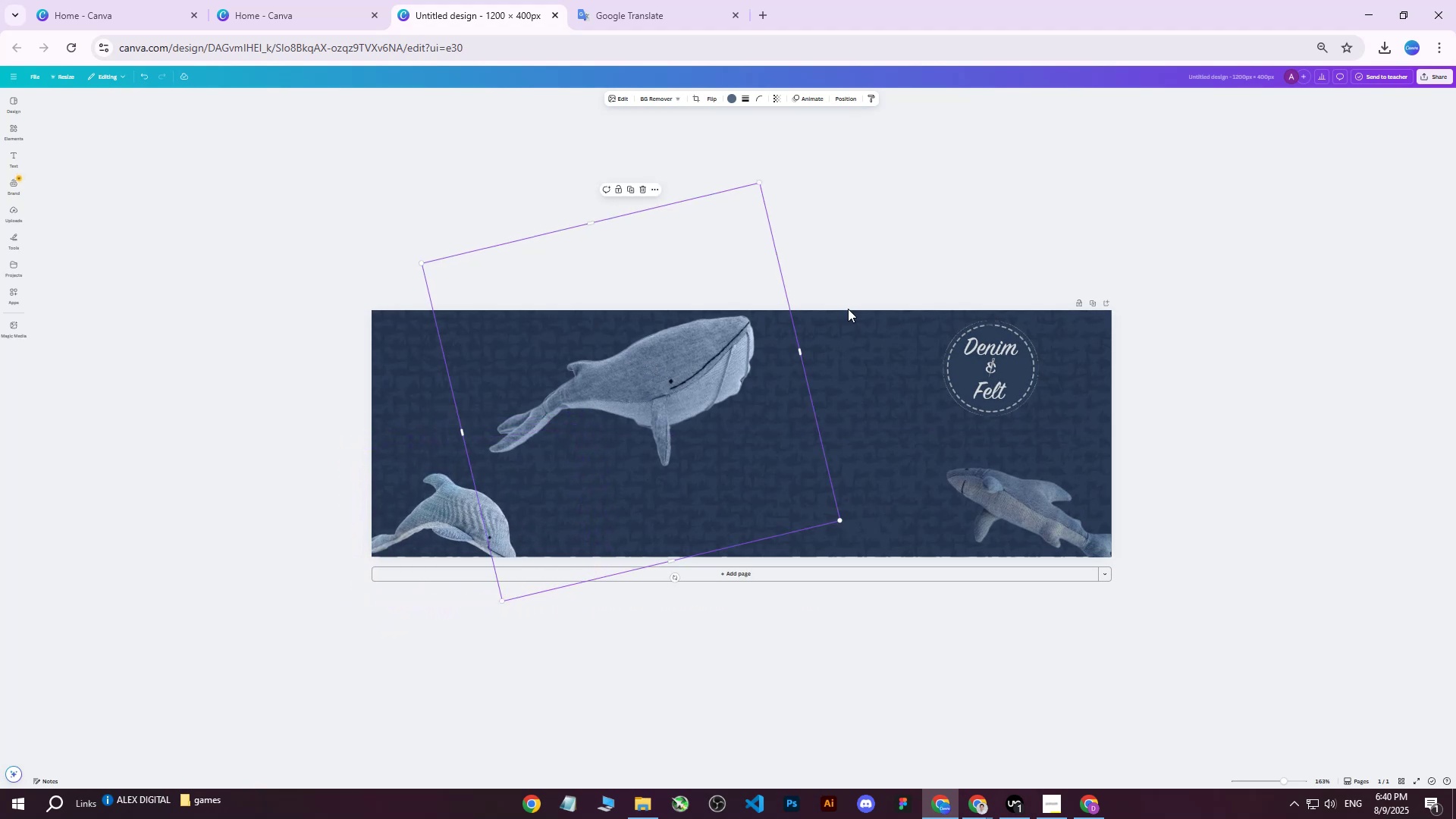 
double_click([964, 253])
 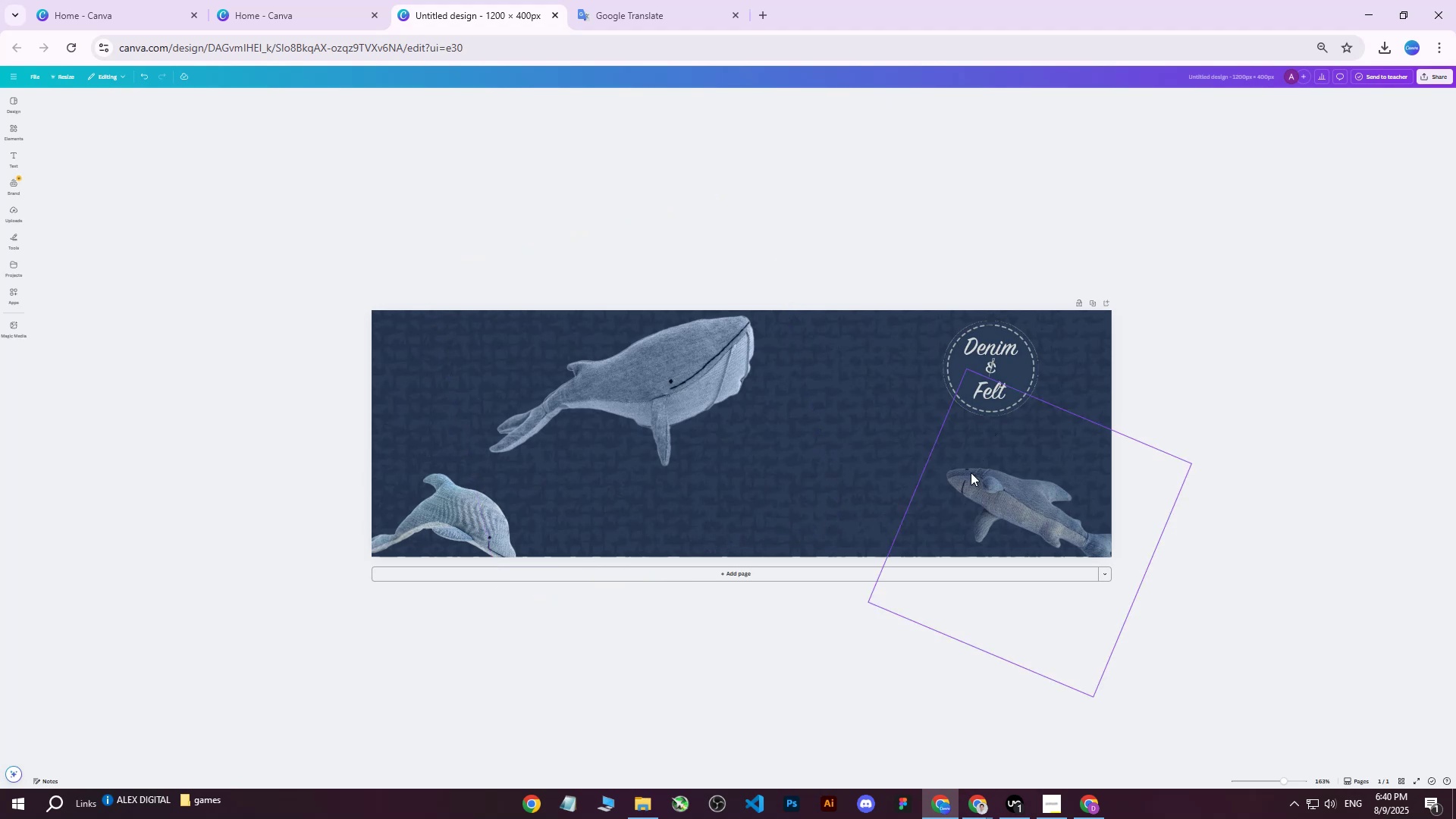 
left_click([964, 485])
 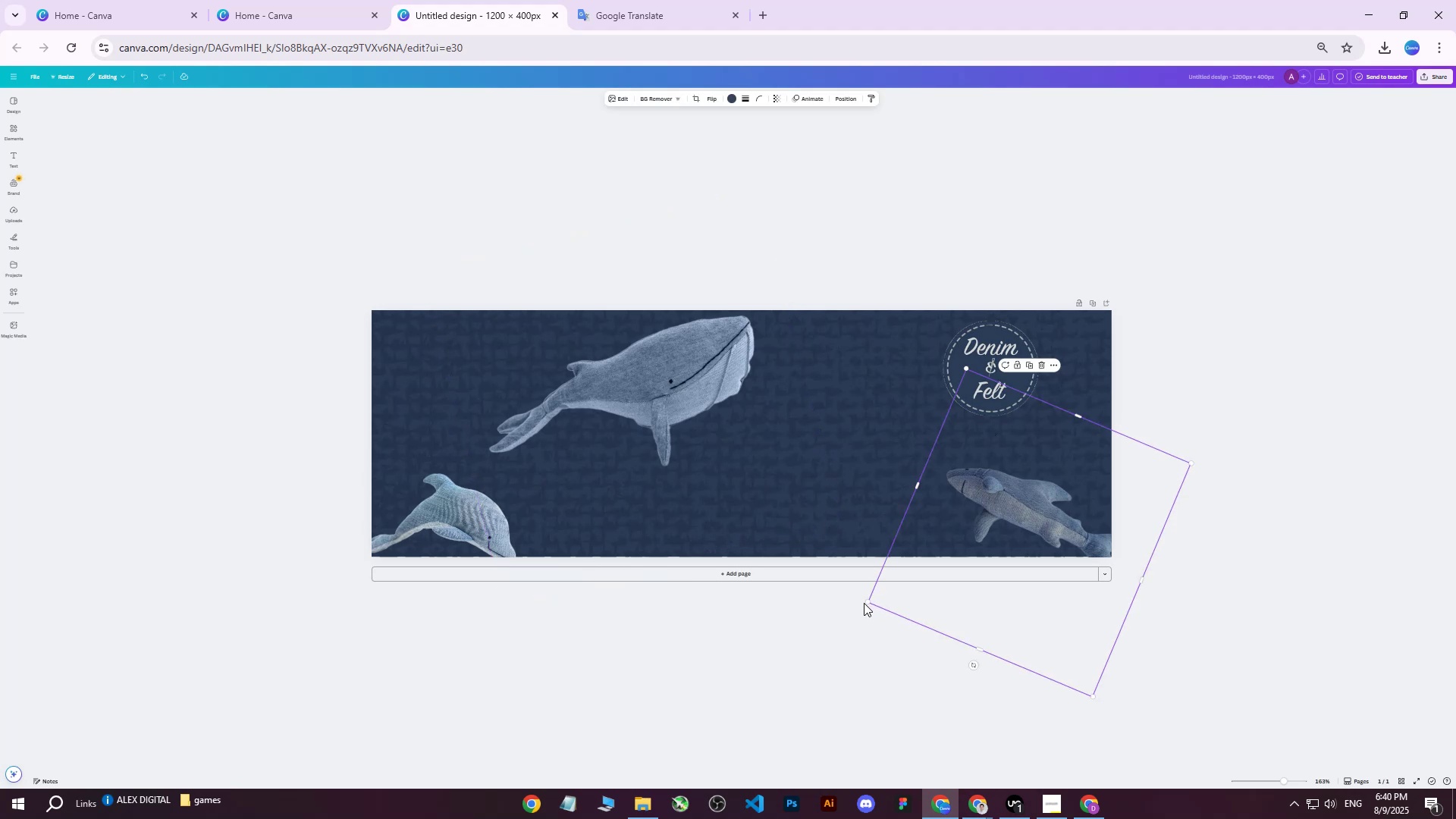 
left_click_drag(start_coordinate=[865, 605], to_coordinate=[859, 605])
 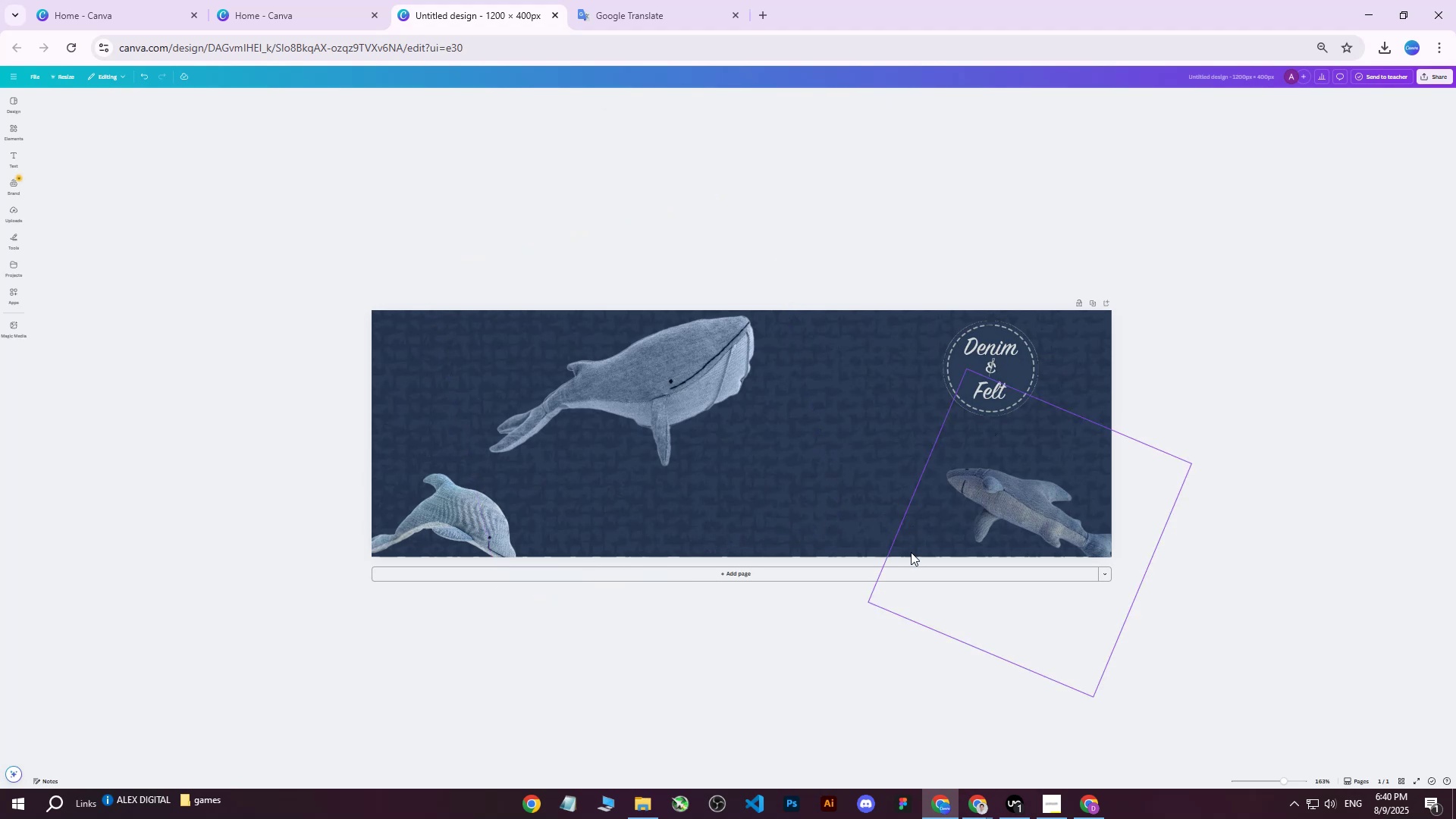 
left_click([956, 528])
 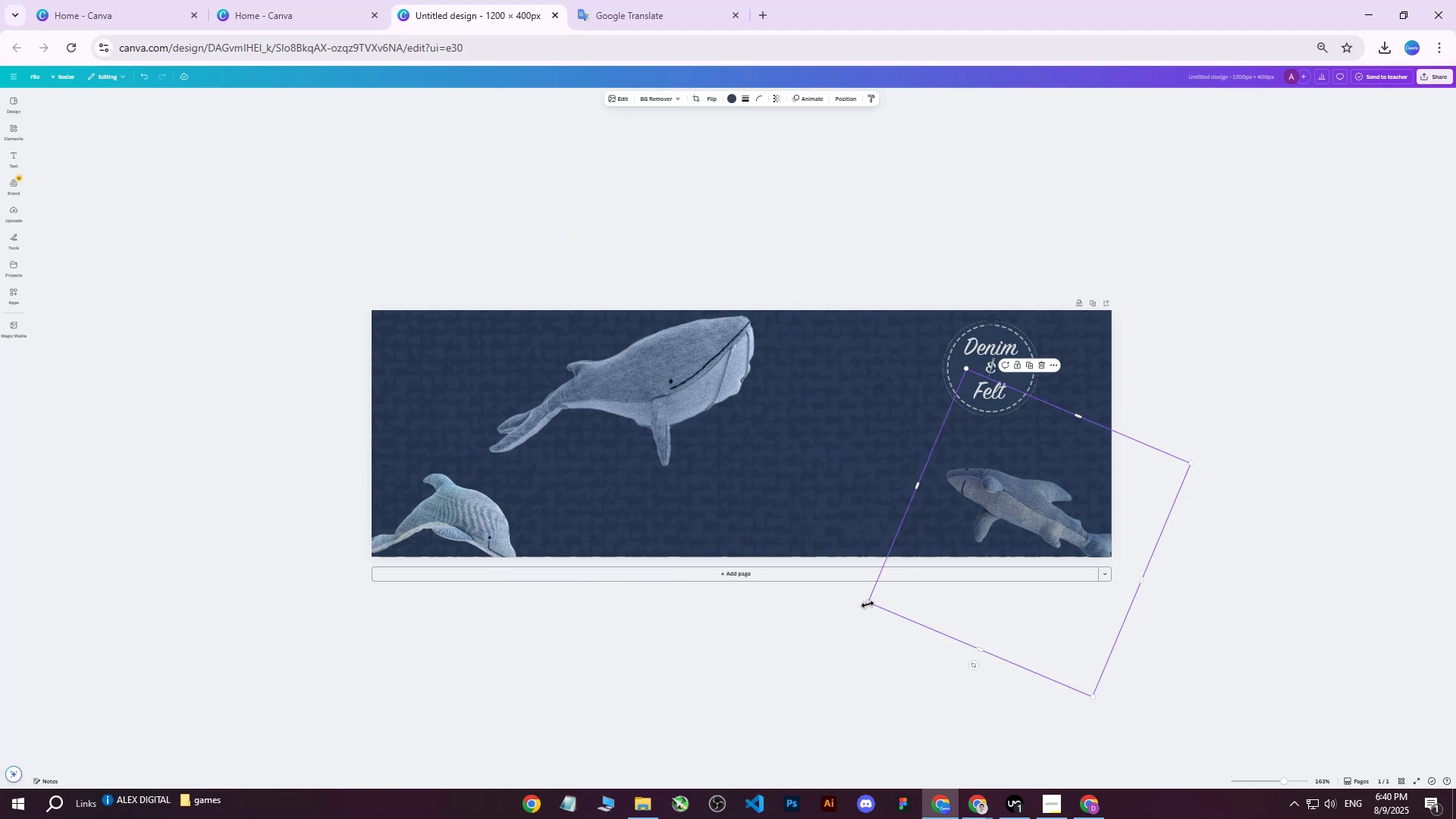 
left_click_drag(start_coordinate=[869, 604], to_coordinate=[795, 597])
 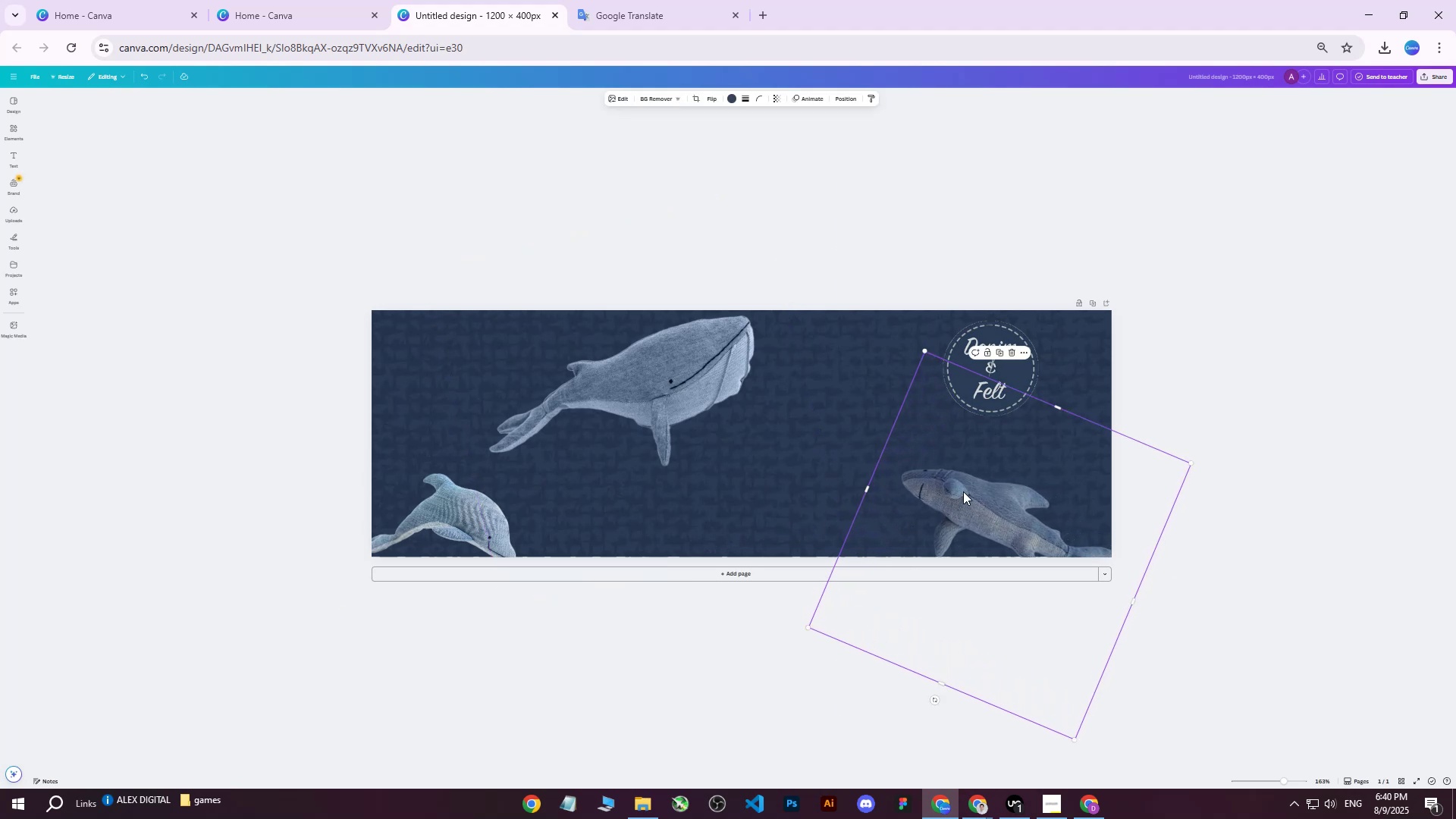 
left_click_drag(start_coordinate=[967, 482], to_coordinate=[969, 474])
 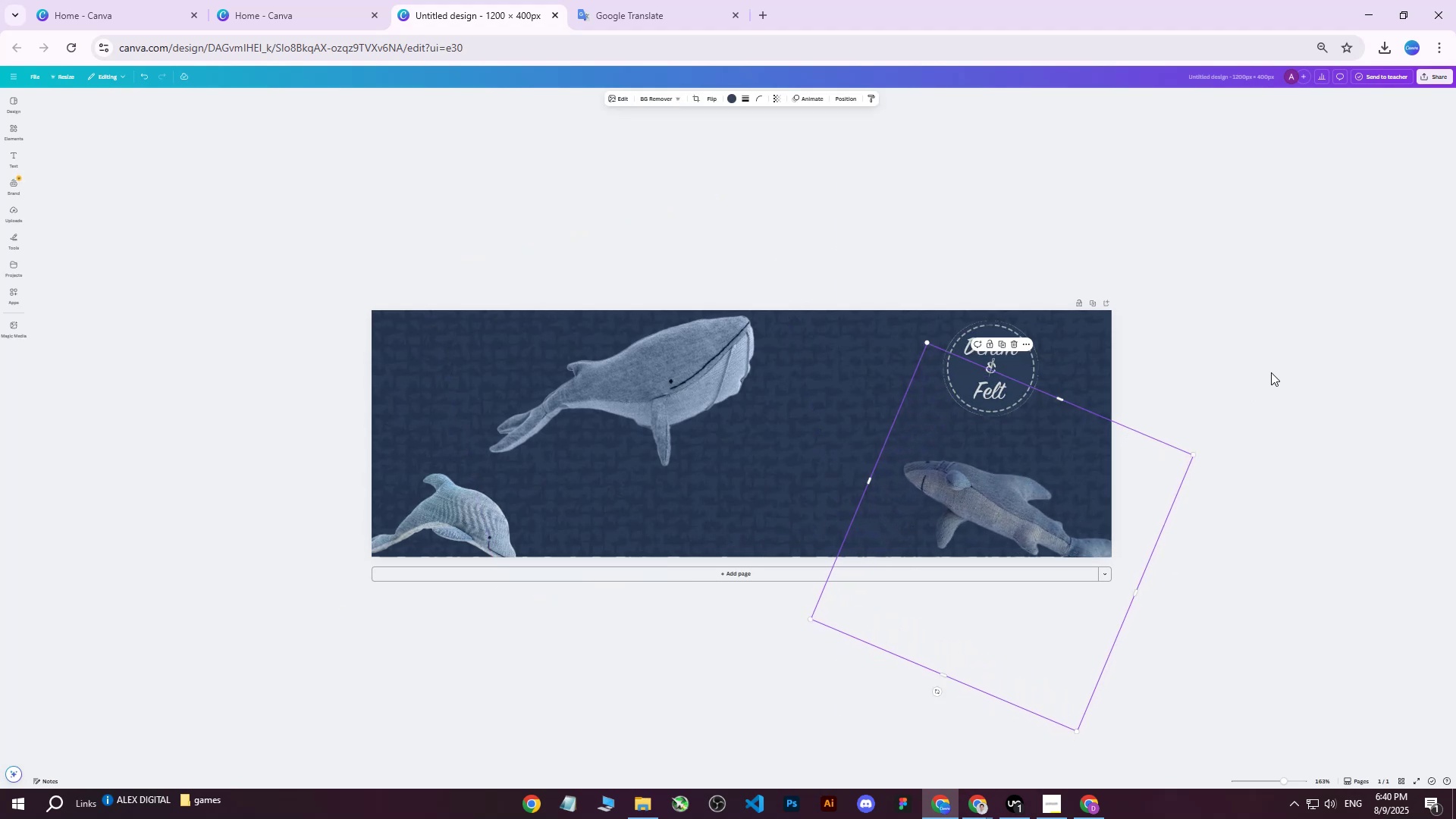 
left_click([1271, 372])
 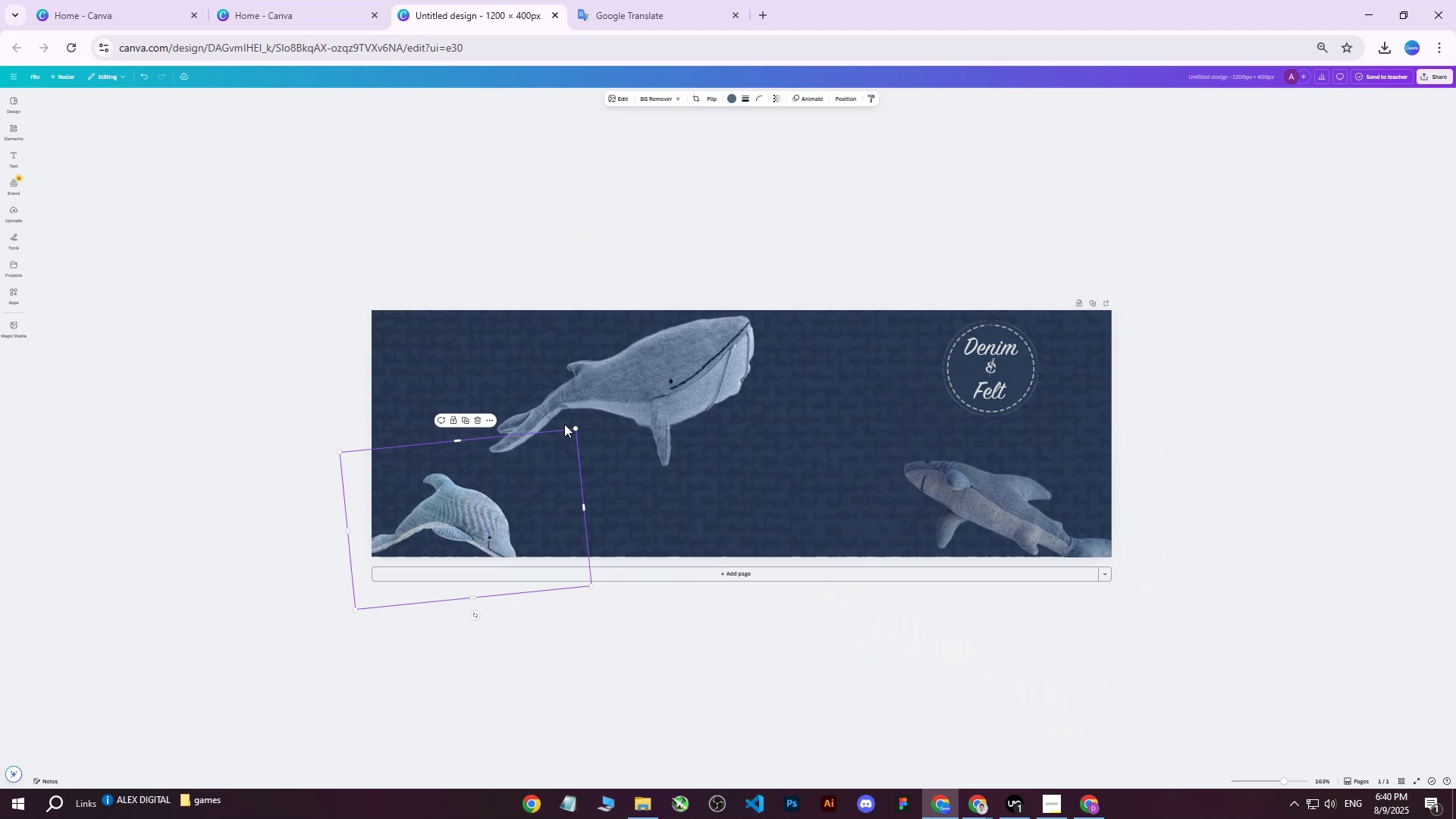 
double_click([667, 368])
 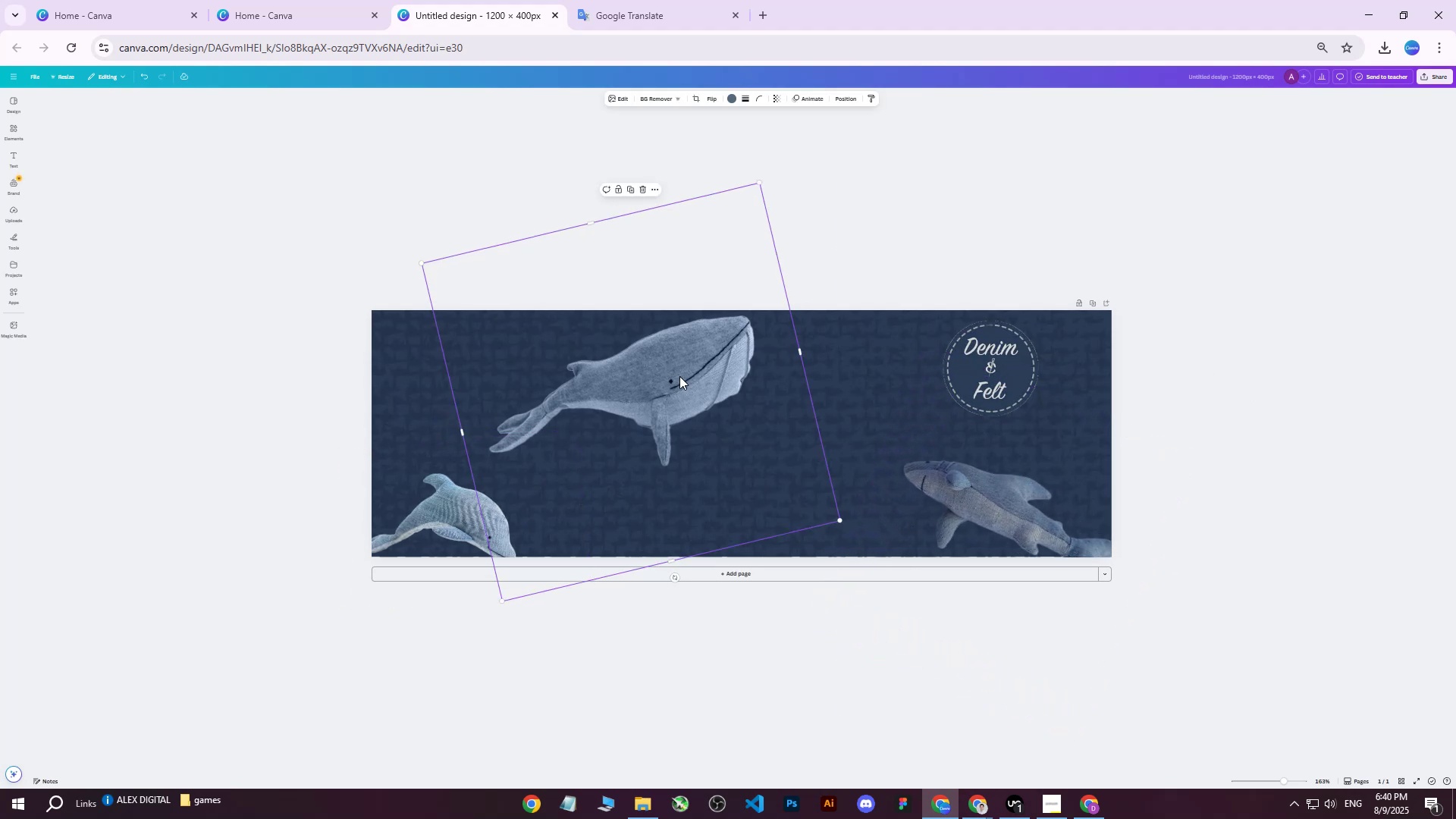 
left_click_drag(start_coordinate=[679, 376], to_coordinate=[709, 378])
 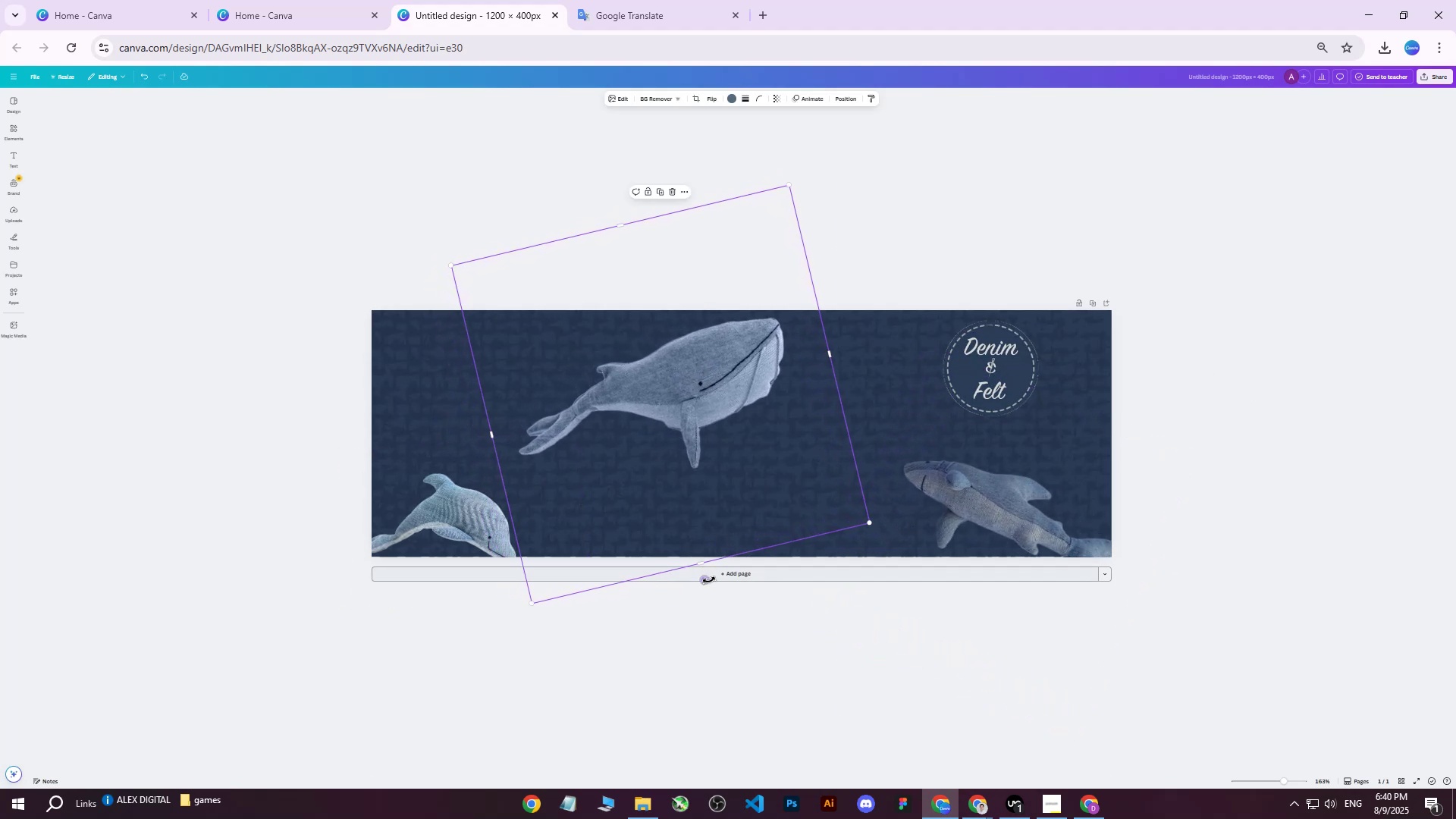 
left_click_drag(start_coordinate=[709, 580], to_coordinate=[693, 585])
 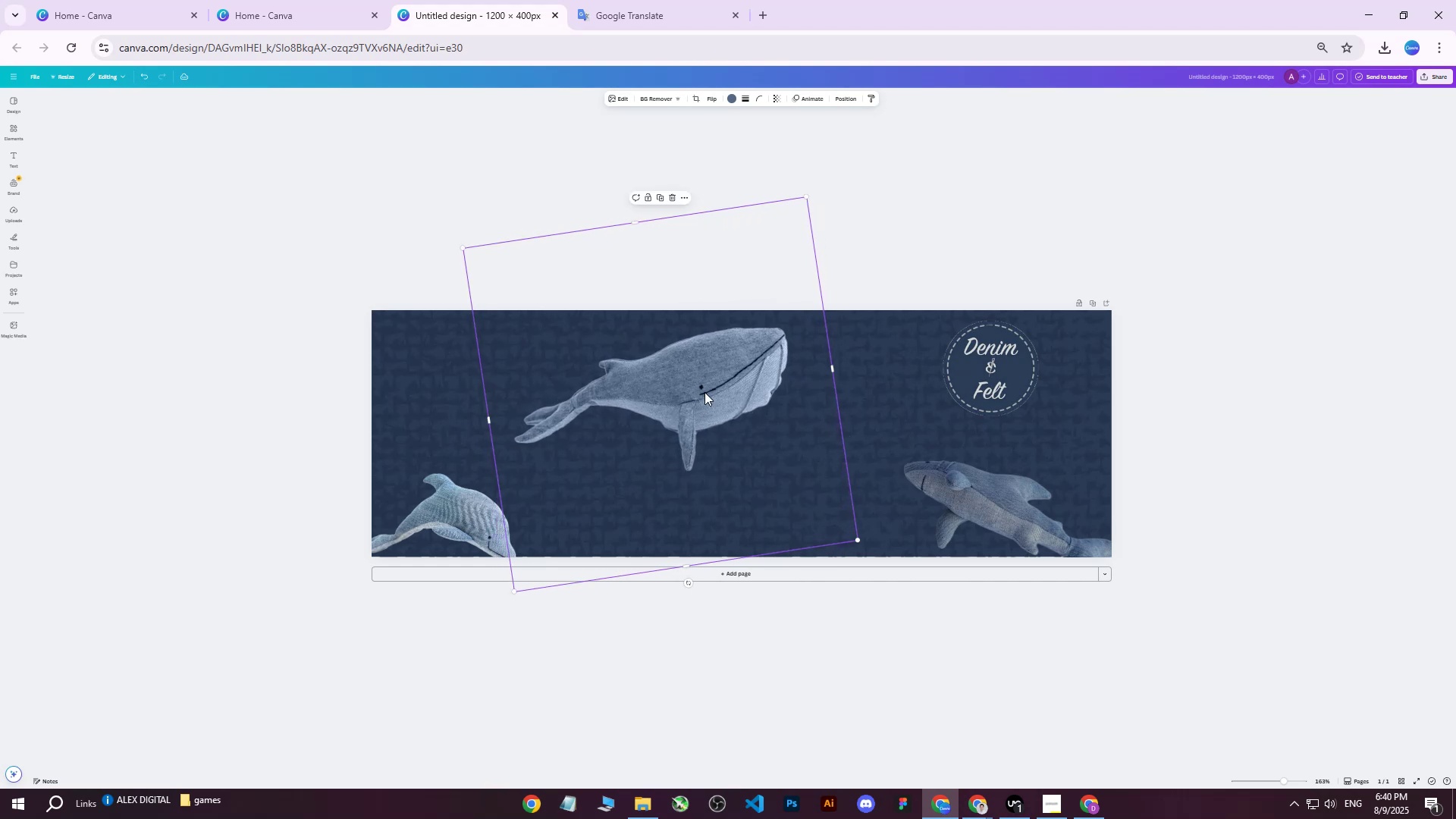 
left_click_drag(start_coordinate=[709, 386], to_coordinate=[716, 378])
 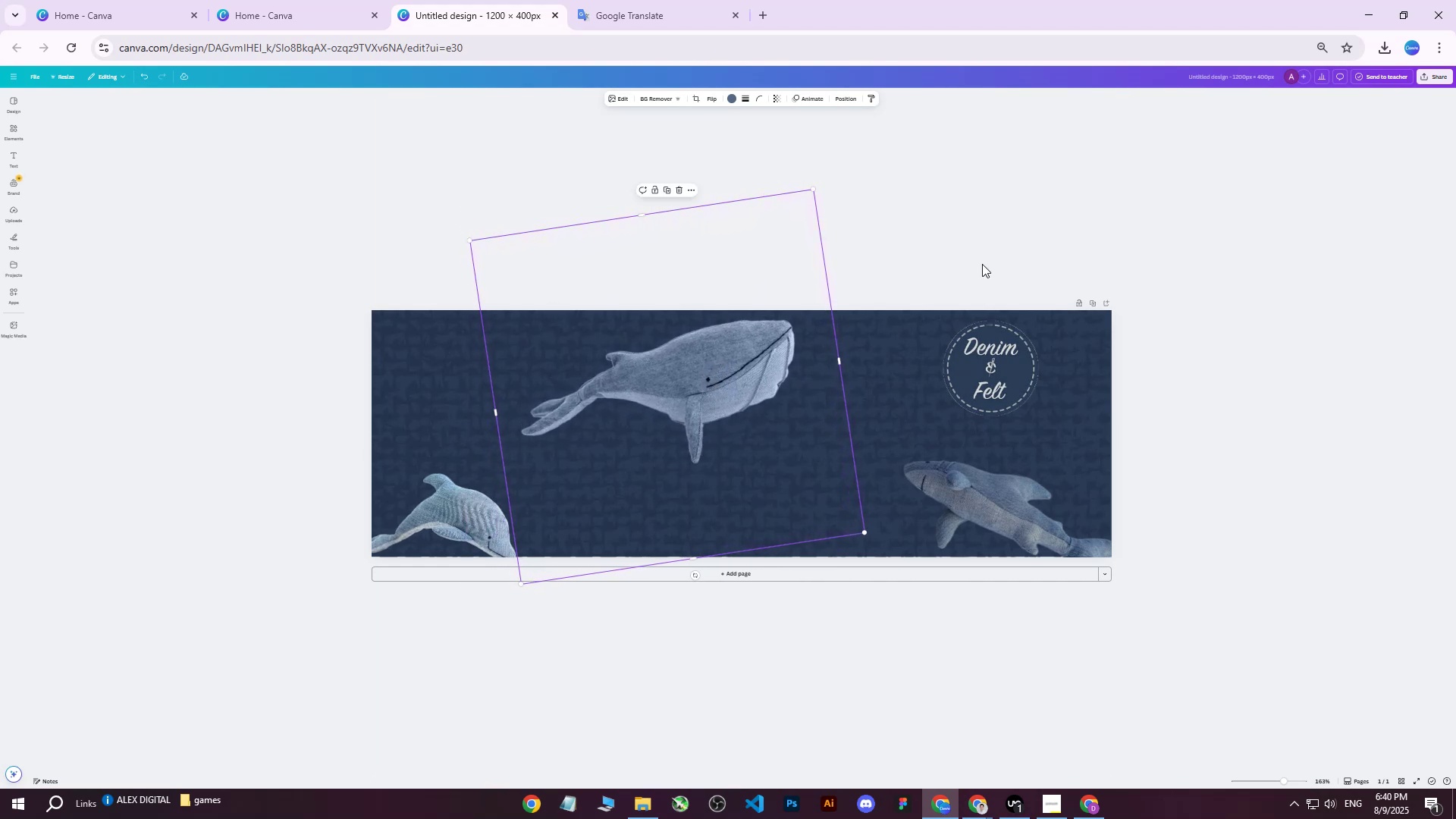 
left_click([996, 259])
 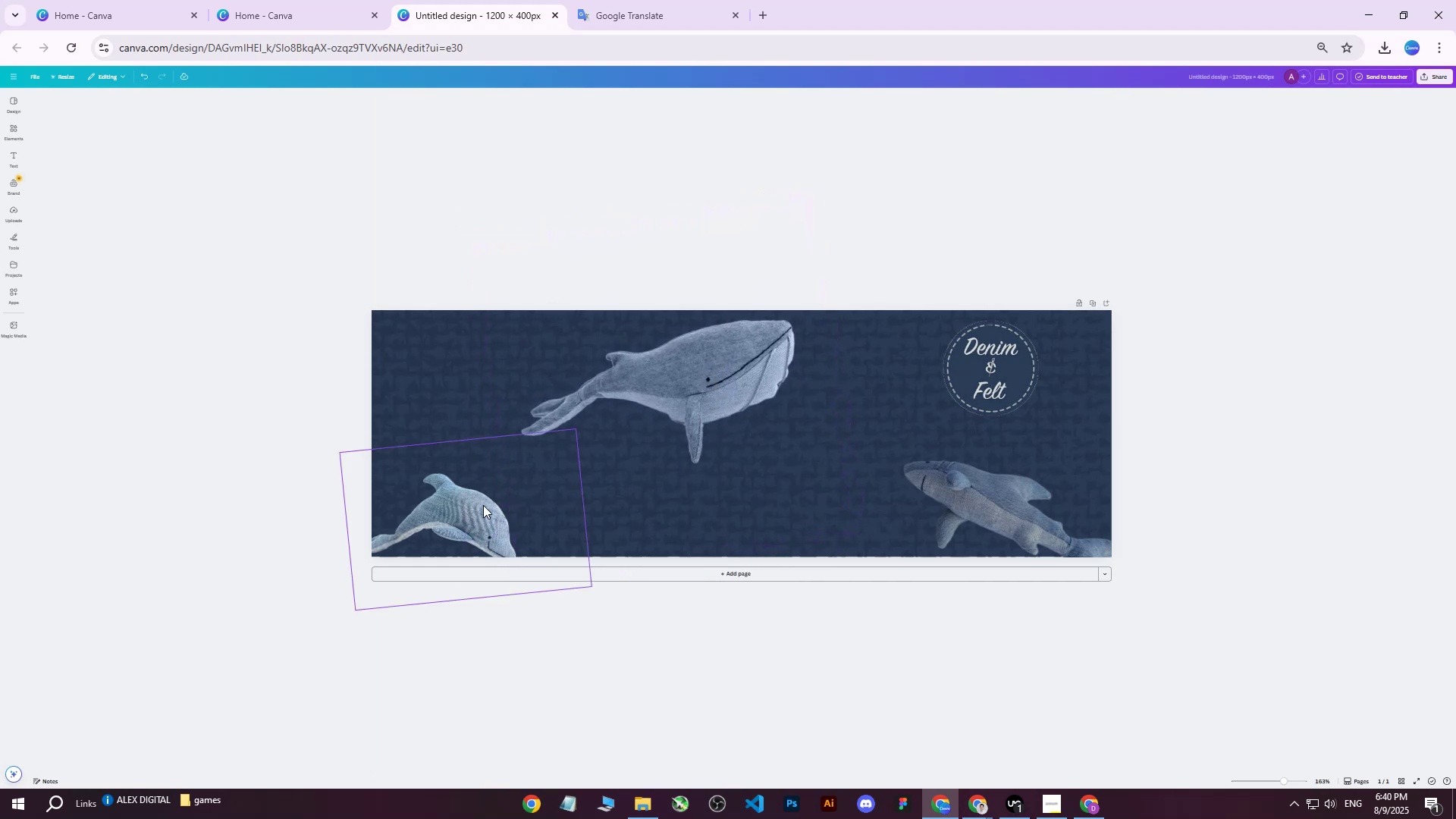 
left_click([475, 507])
 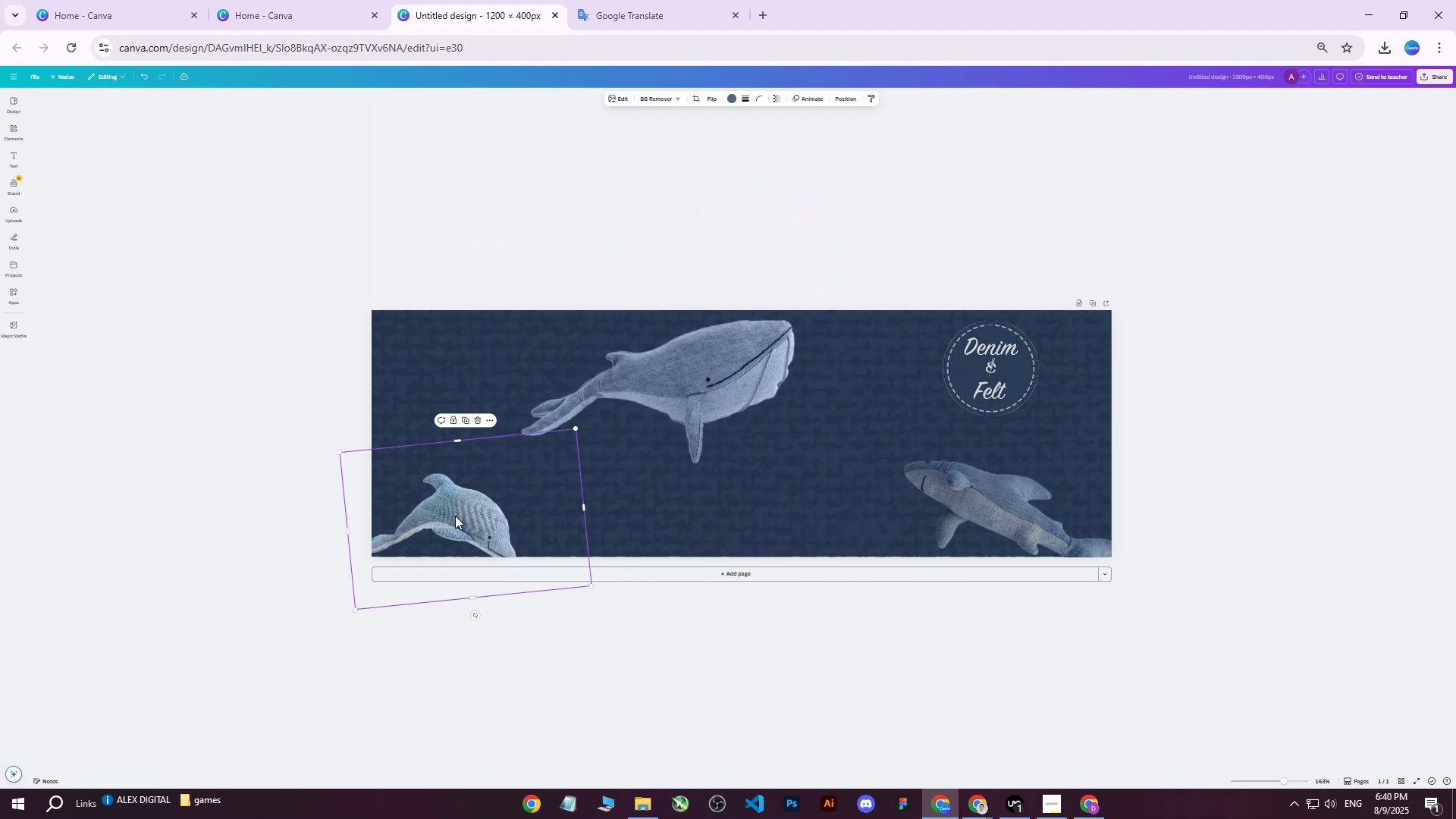 
left_click_drag(start_coordinate=[455, 516], to_coordinate=[452, 503])
 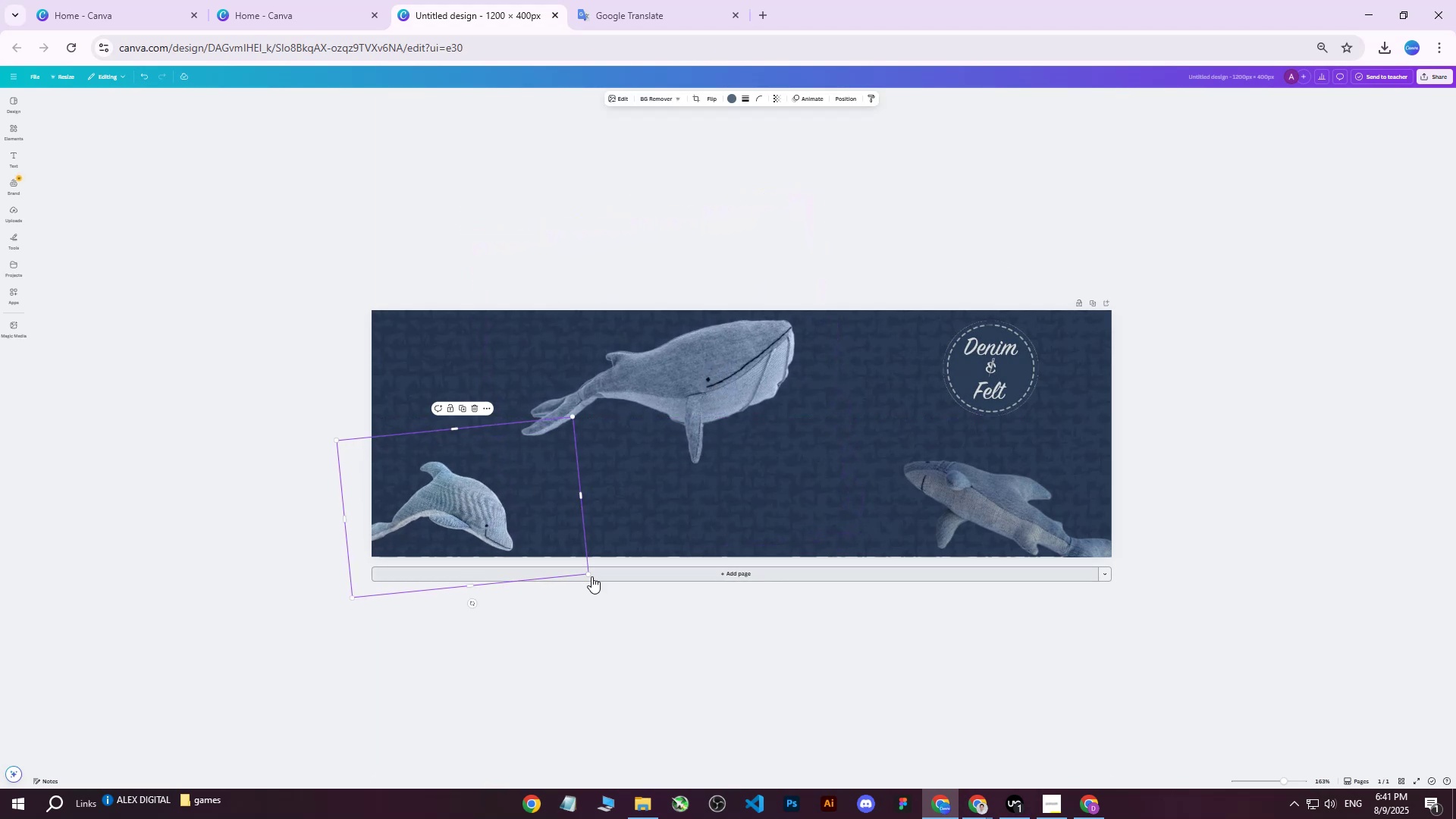 
left_click_drag(start_coordinate=[589, 574], to_coordinate=[603, 580])
 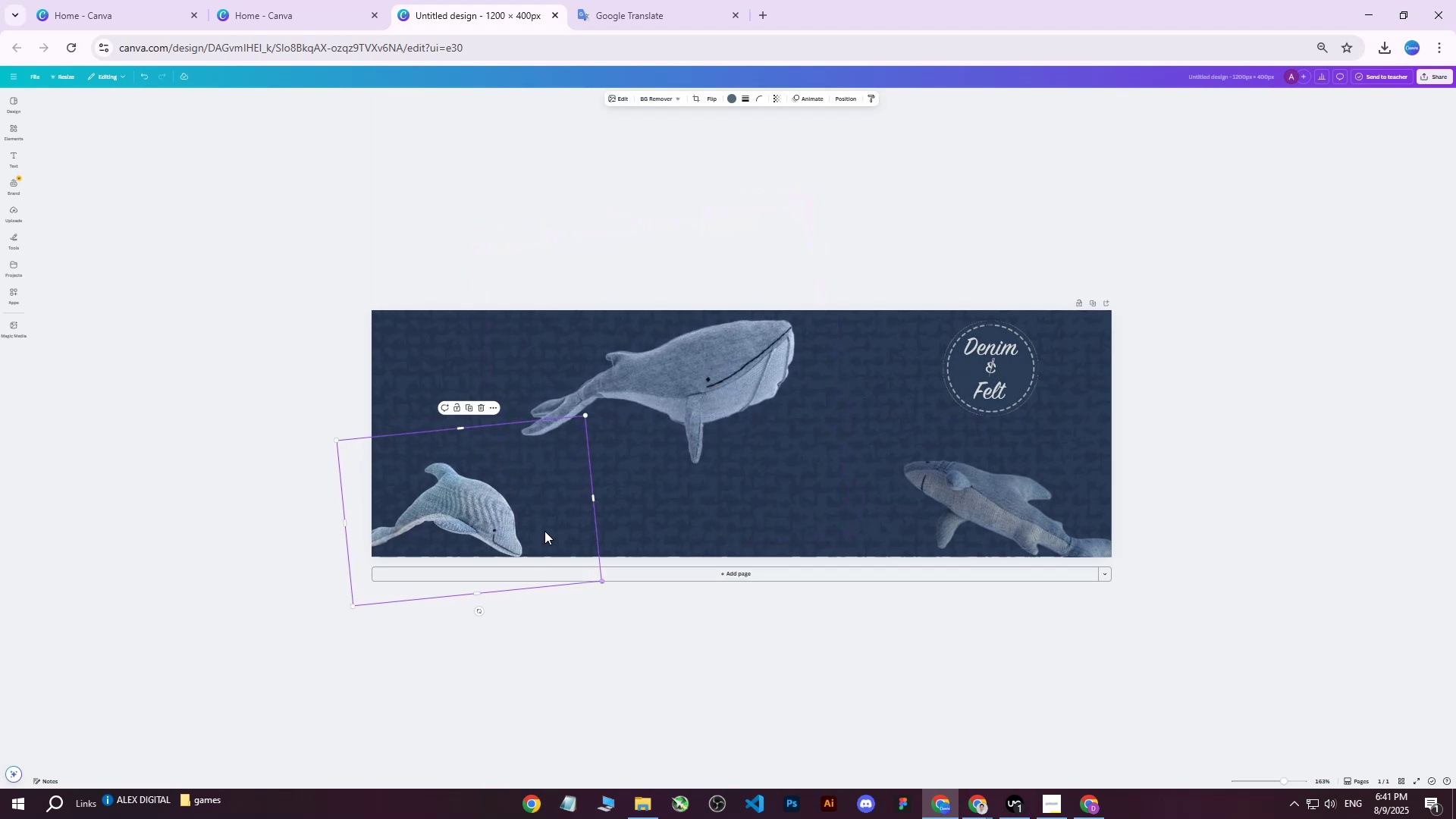 
left_click_drag(start_coordinate=[530, 518], to_coordinate=[532, 505])
 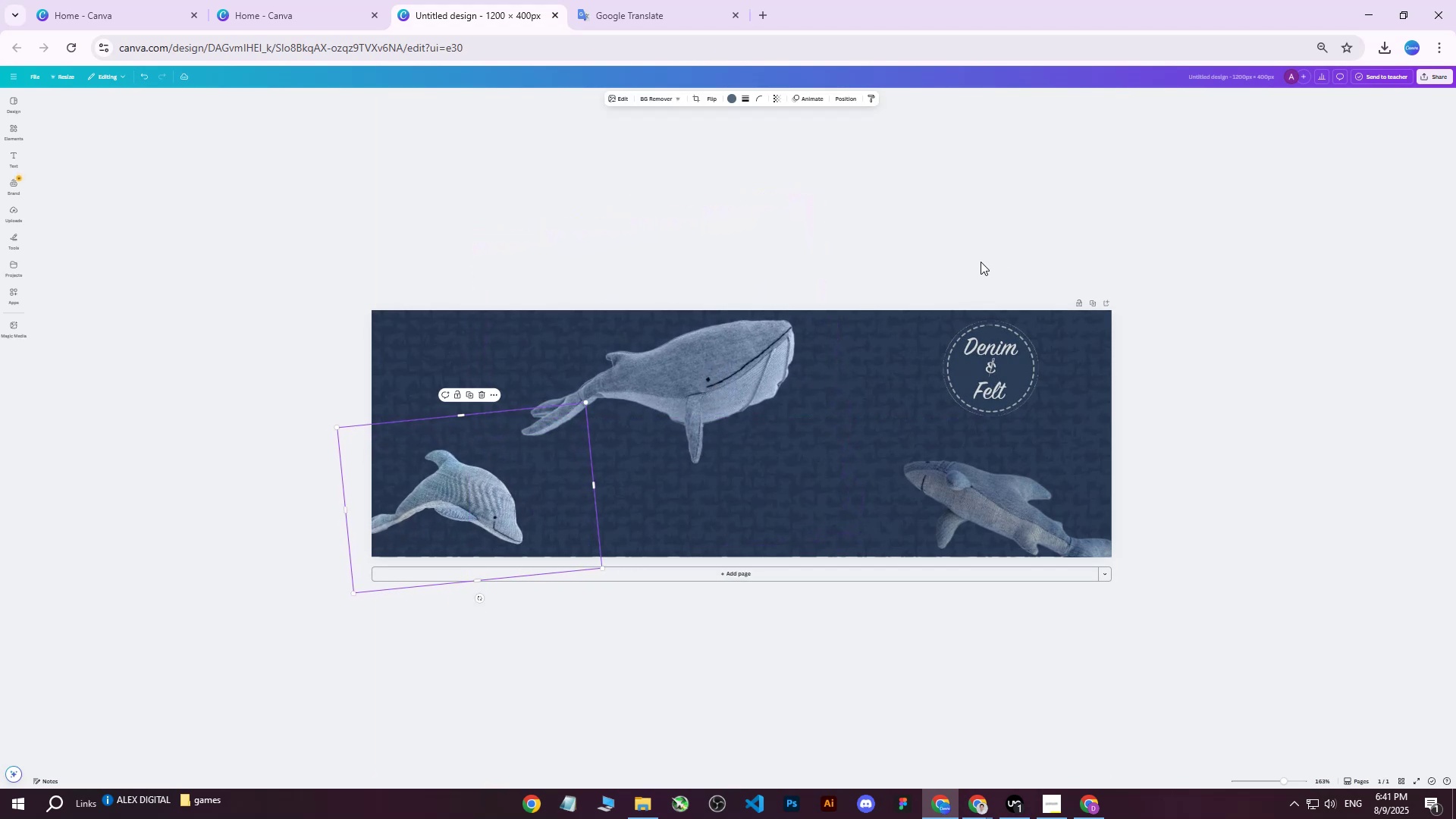 
left_click([977, 256])
 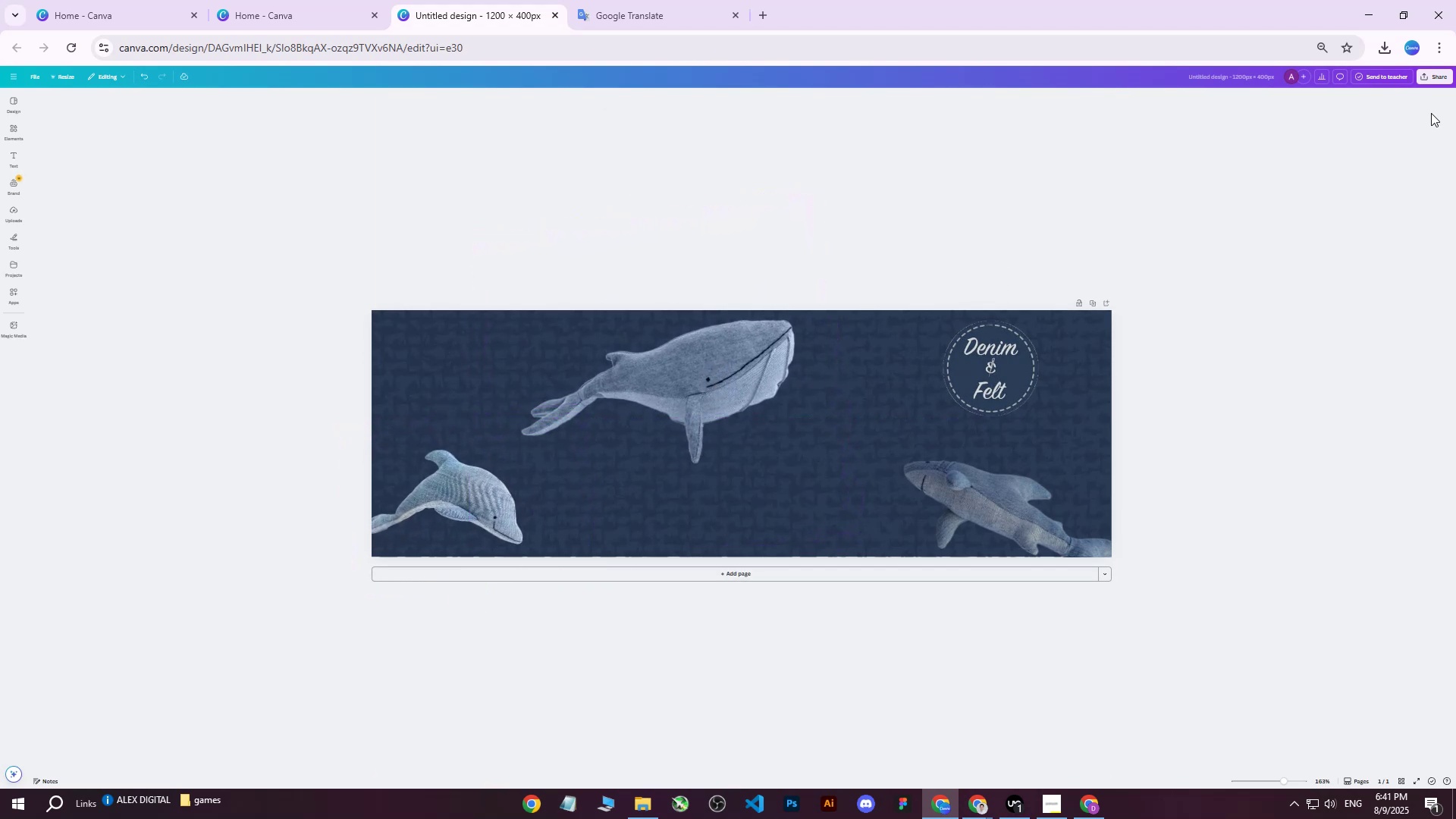 
left_click([1443, 80])
 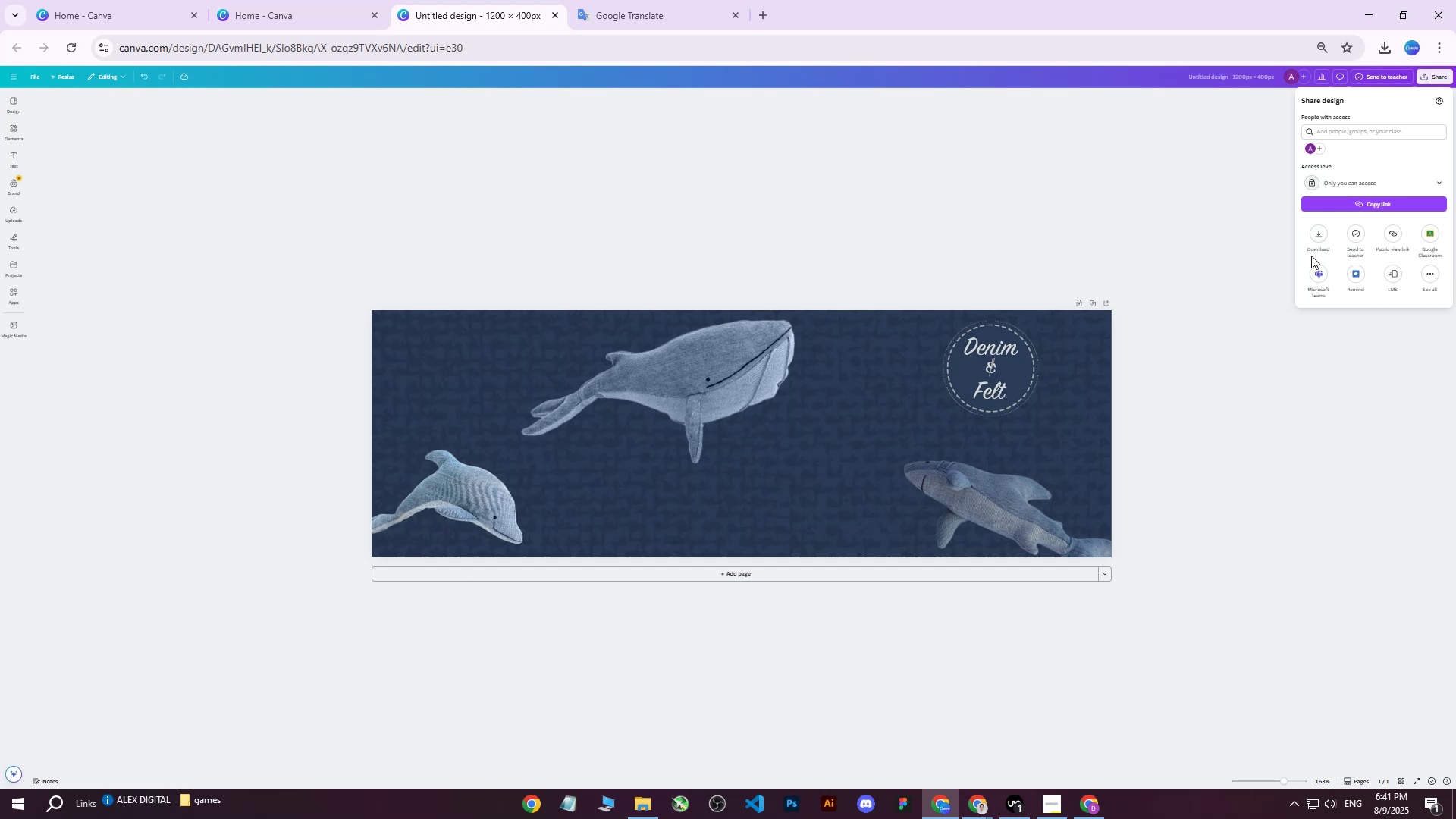 
left_click([1320, 237])
 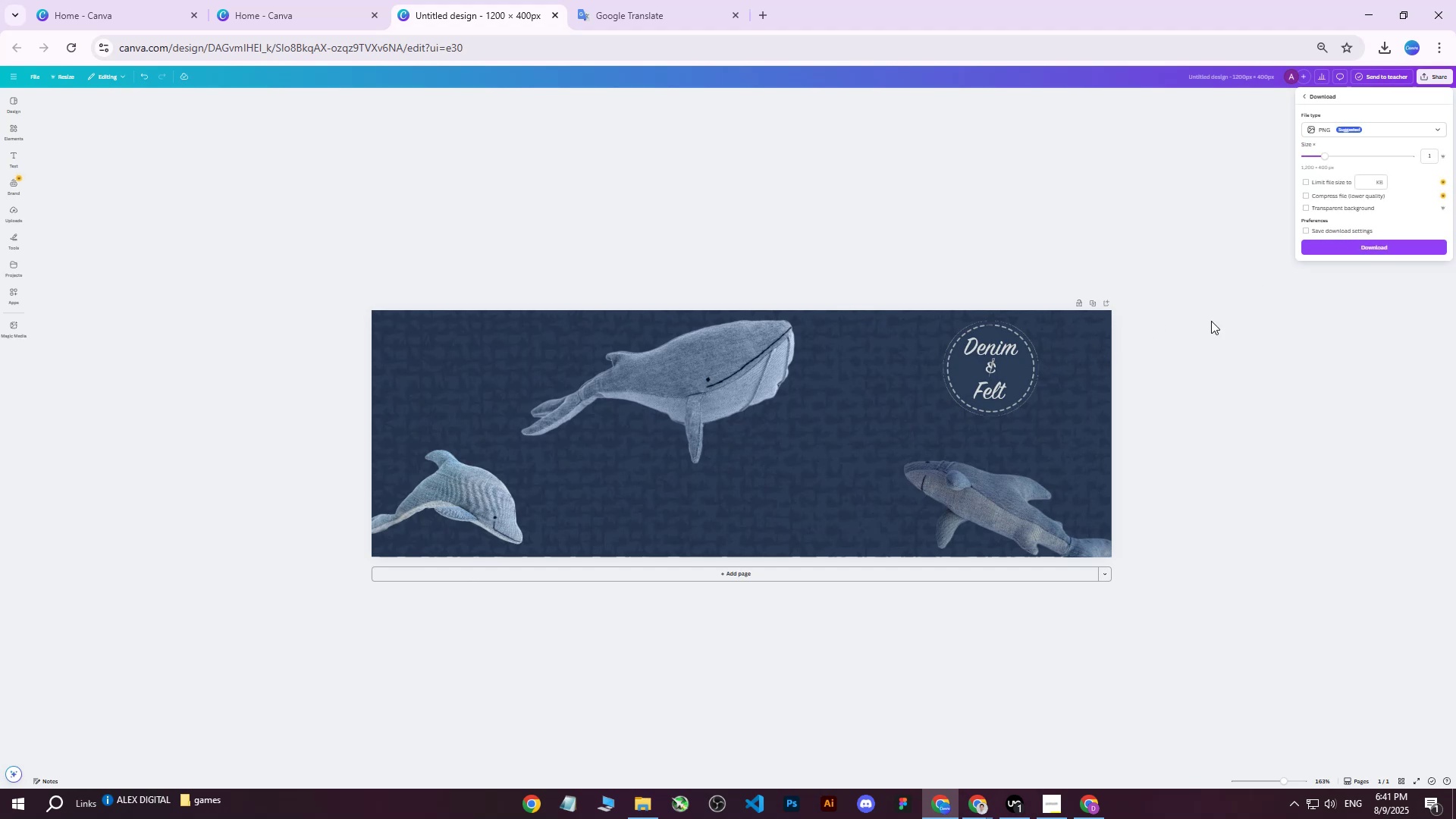 
left_click([1101, 814])
 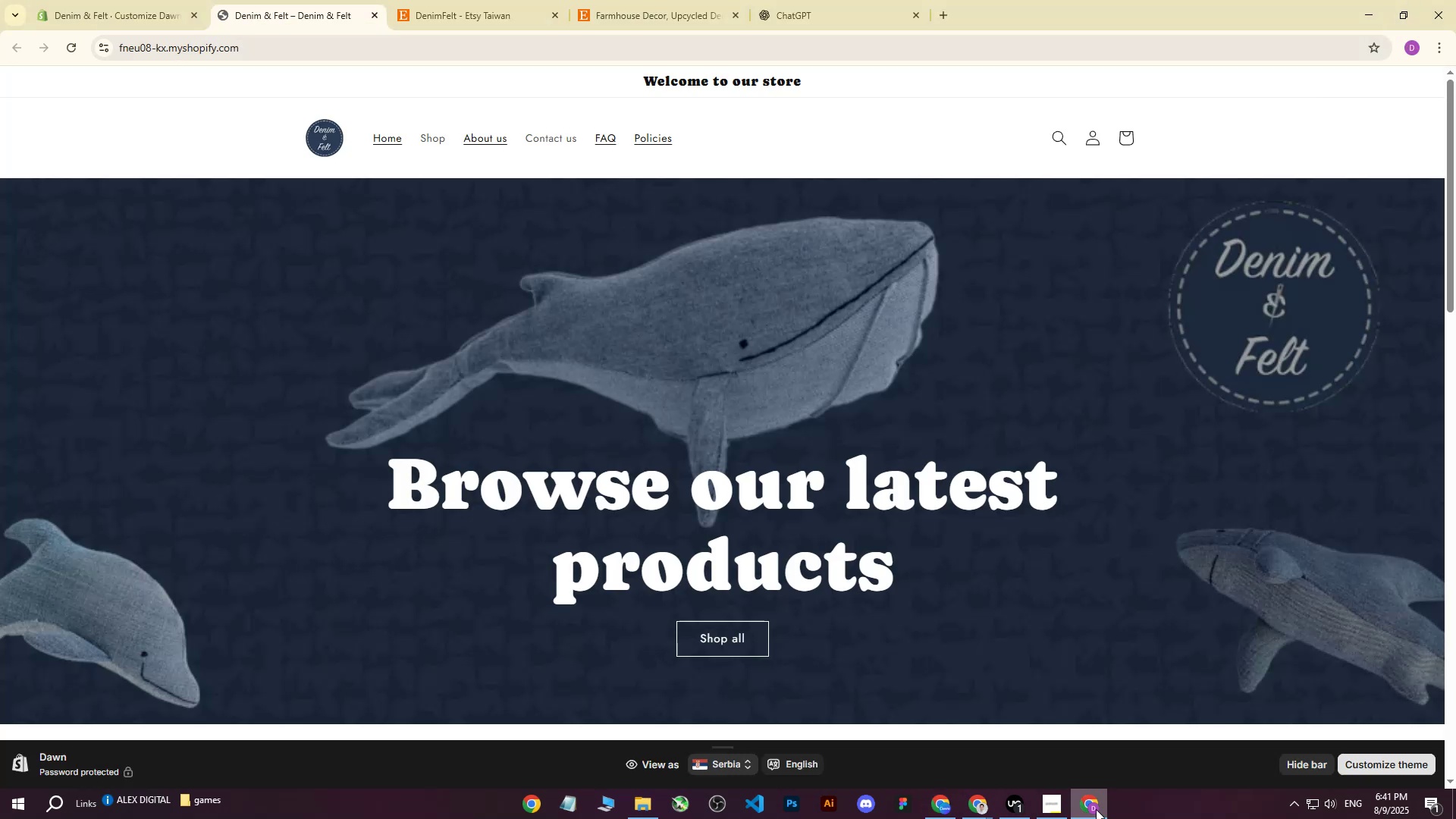 
scroll: coordinate [1218, 435], scroll_direction: up, amount: 1.0
 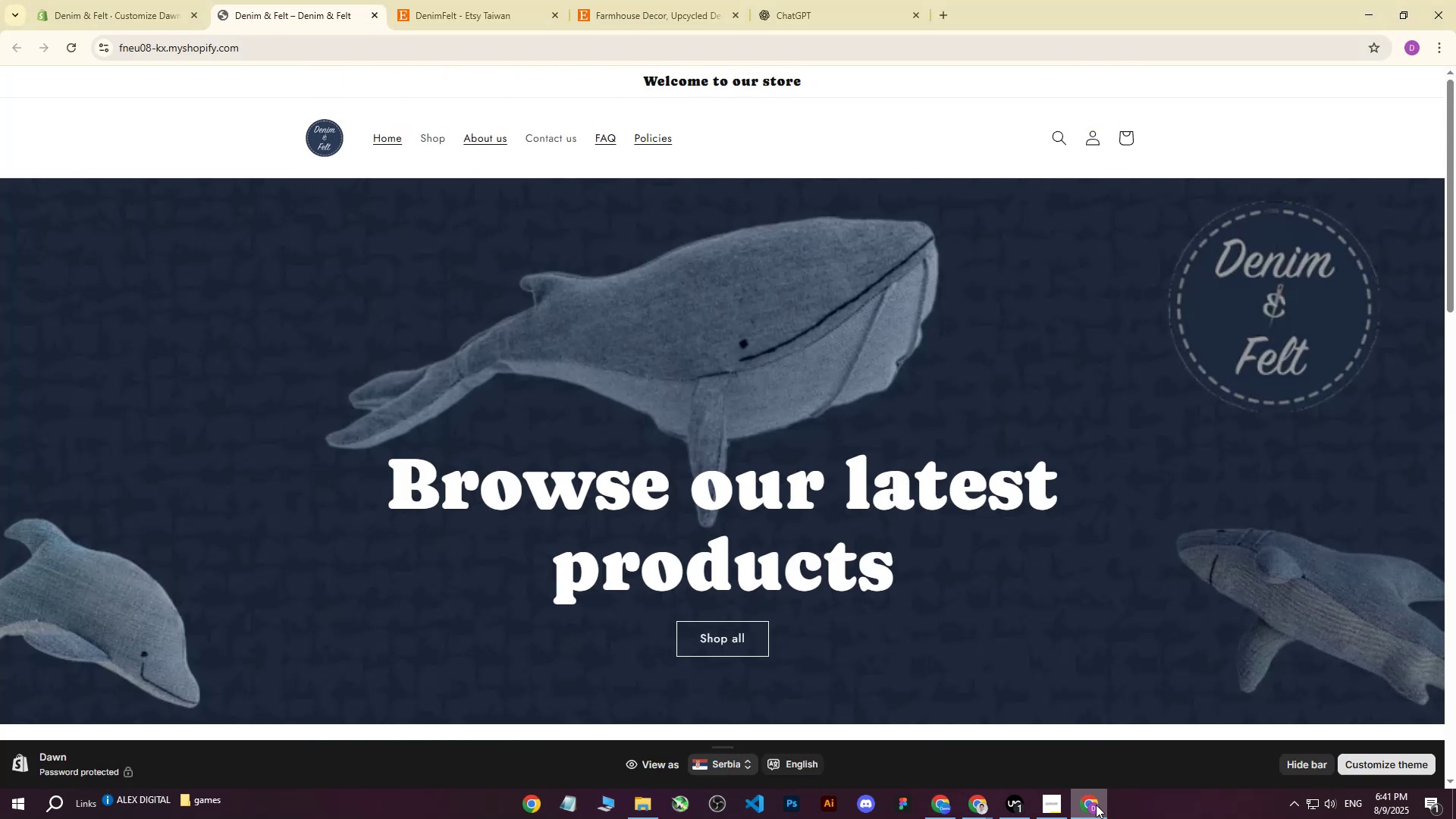 
left_click([1096, 805])
 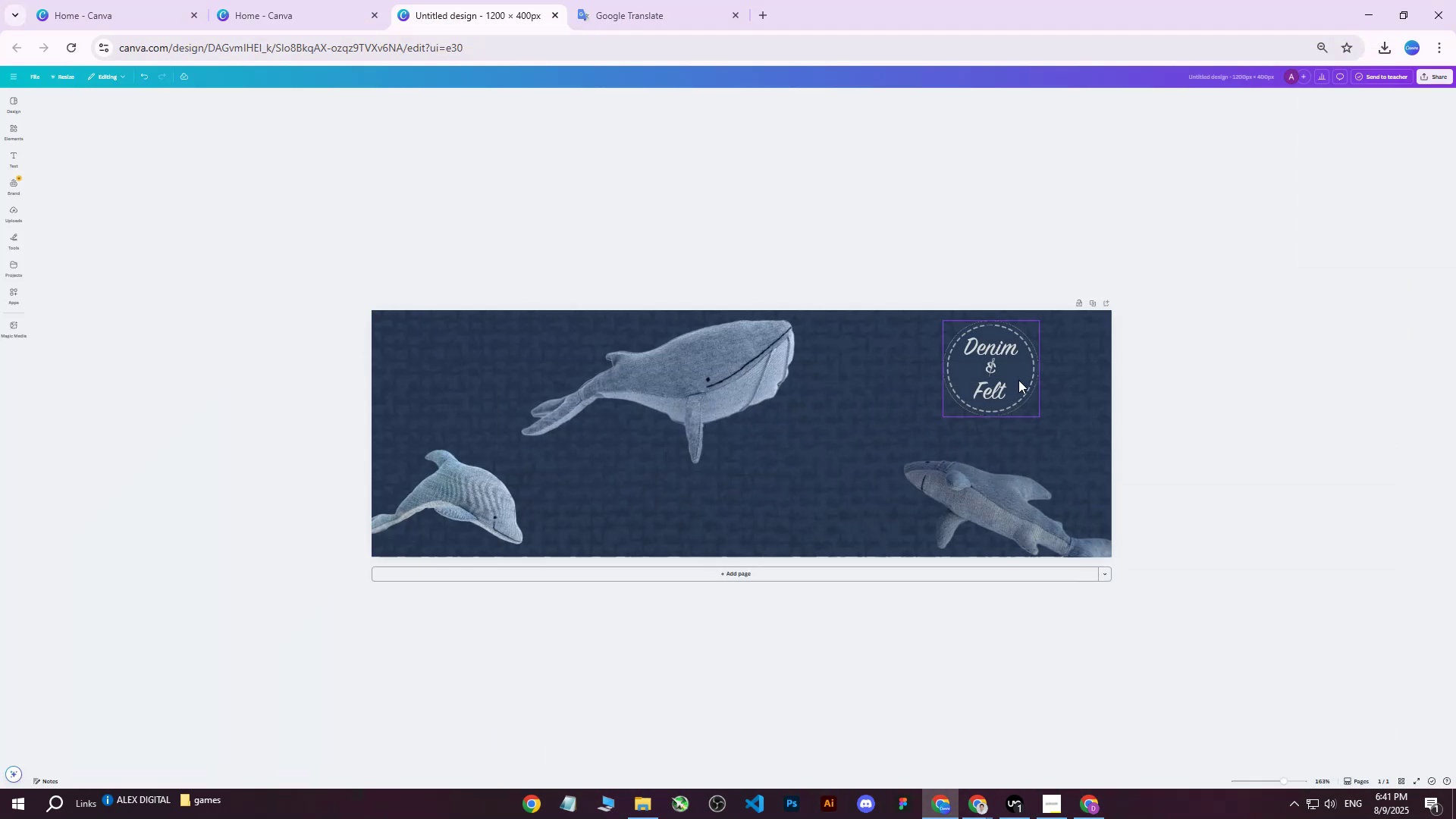 
double_click([1009, 377])
 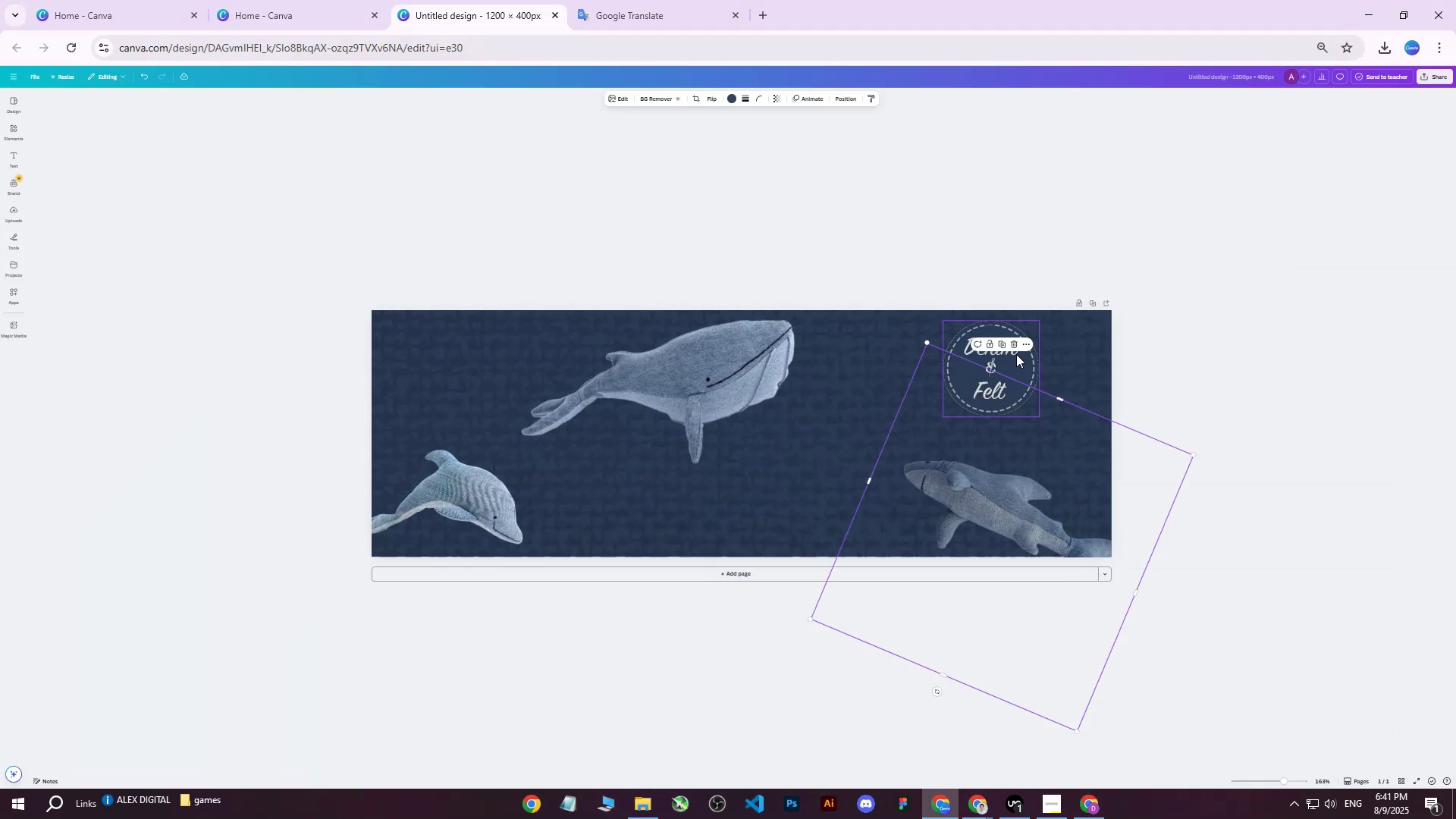 
triple_click([1016, 354])
 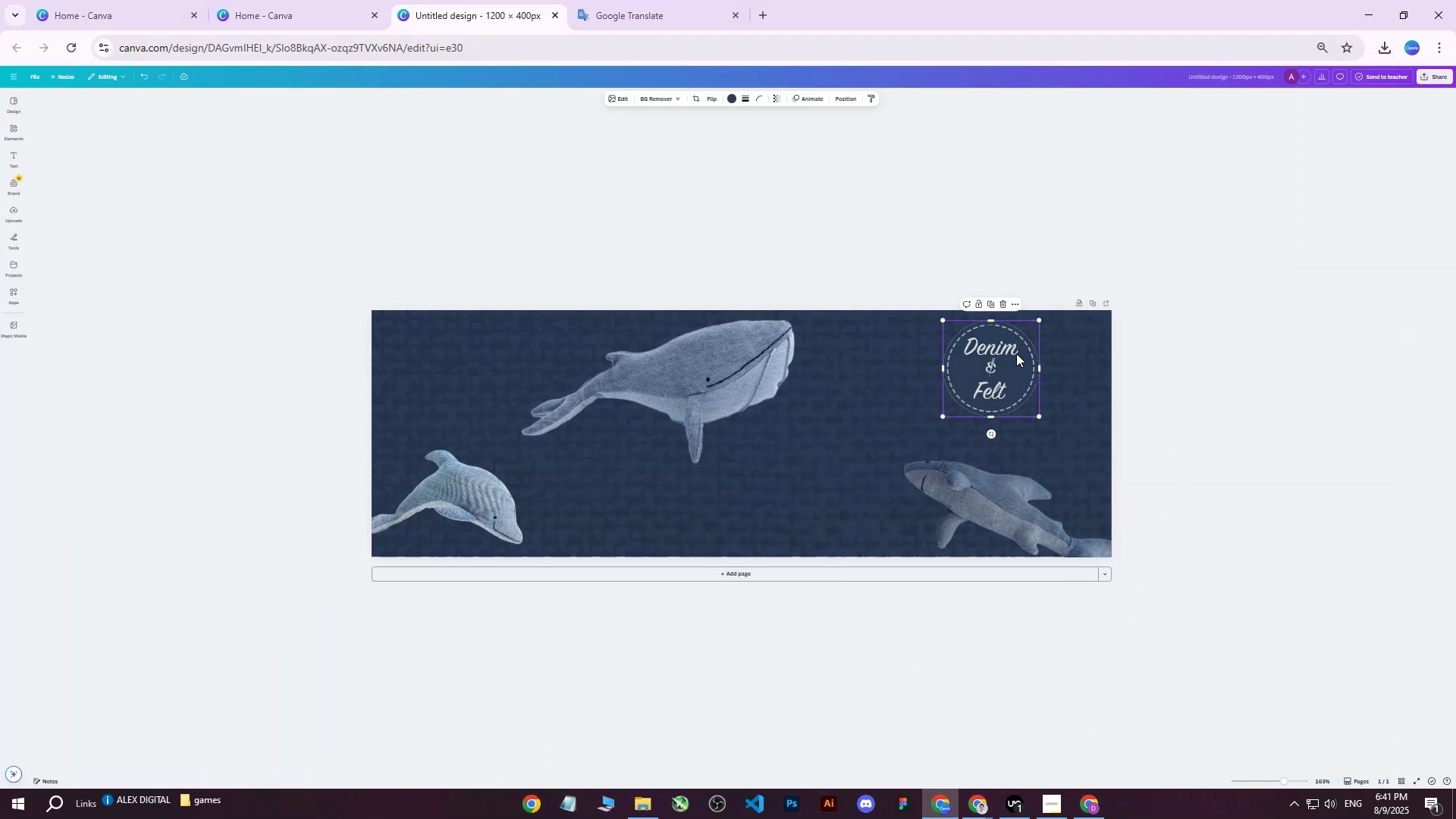 
hold_key(key=ArrowRight, duration=0.82)
 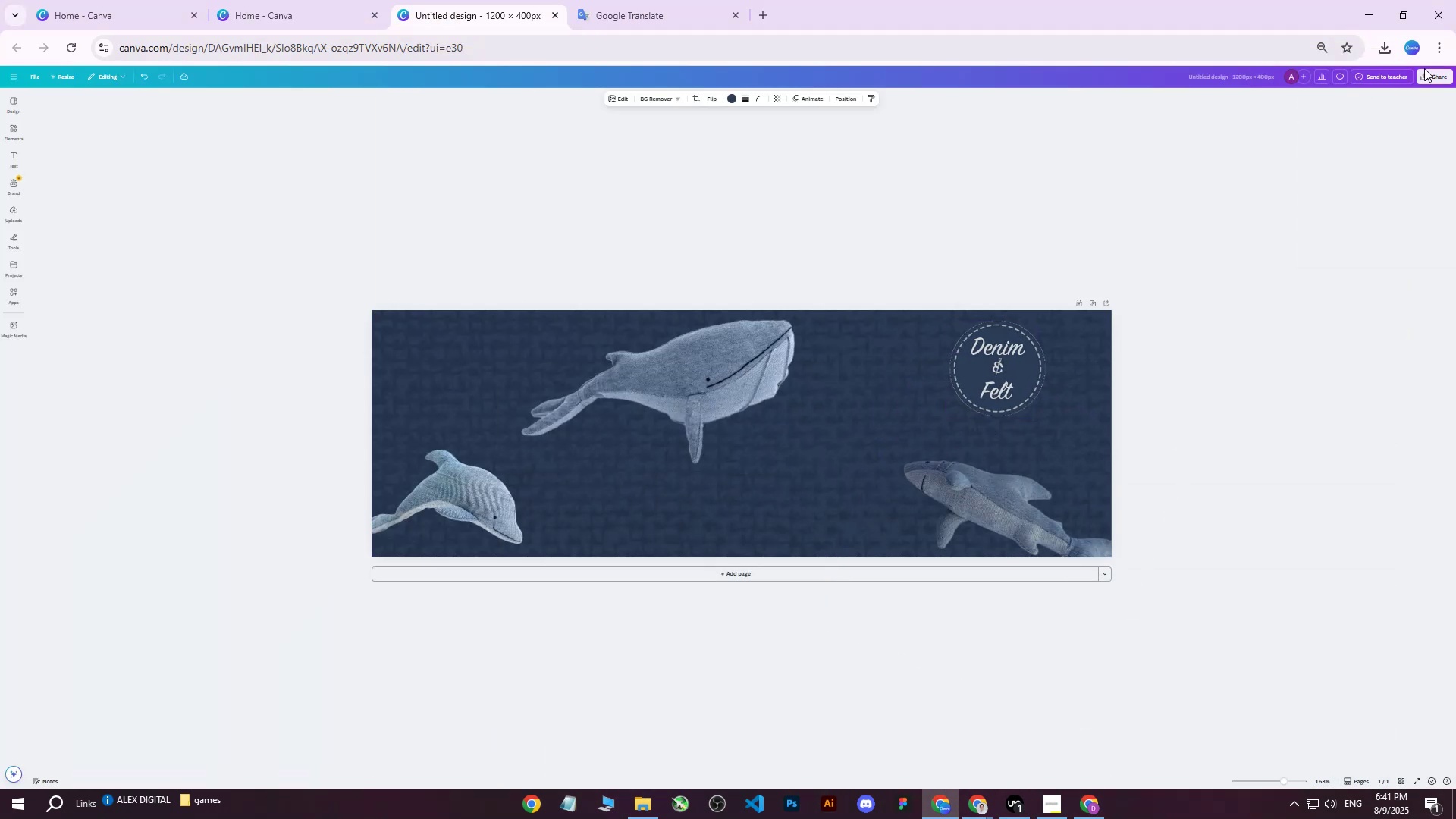 
left_click([1437, 71])
 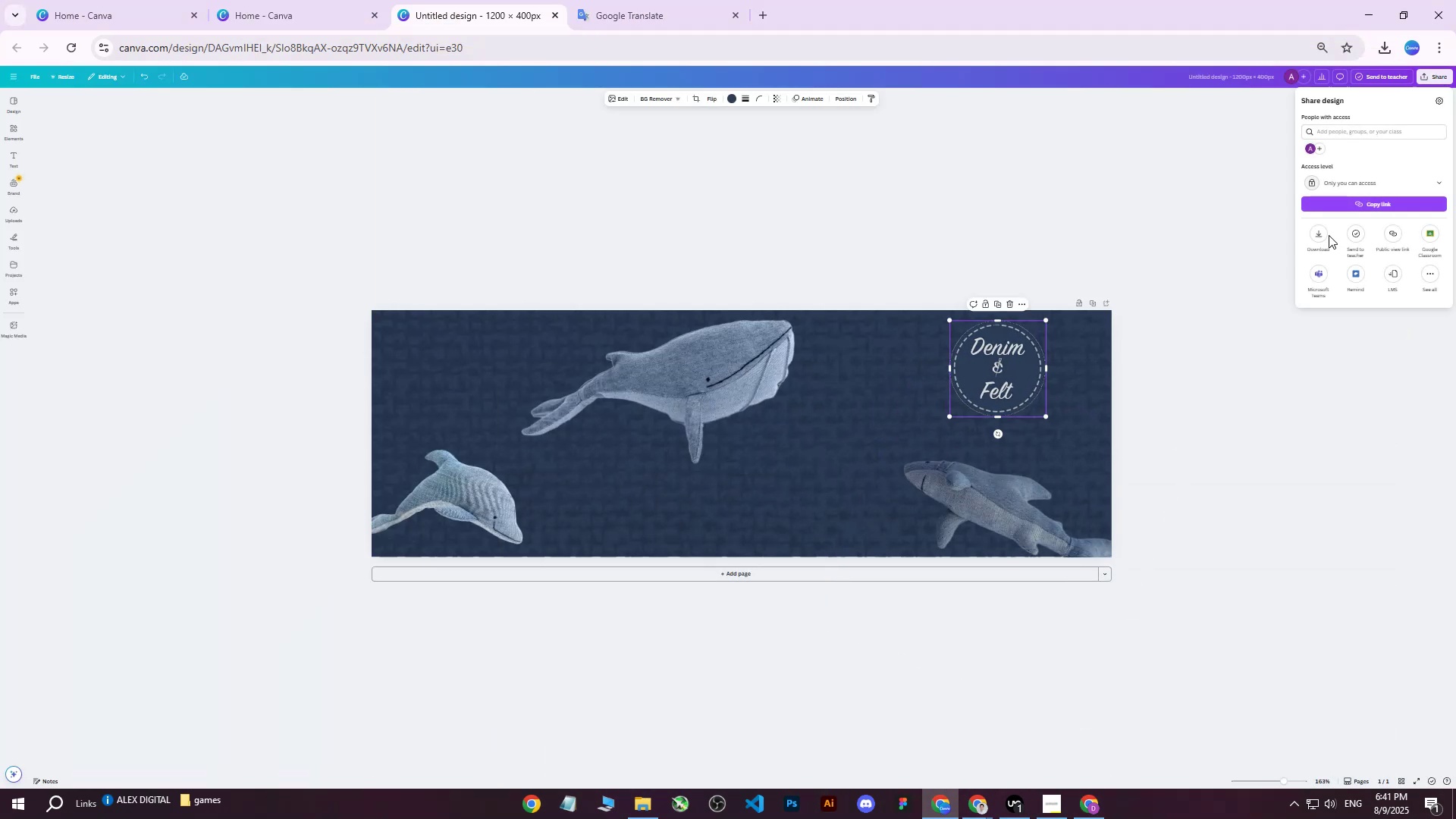 
double_click([1323, 237])
 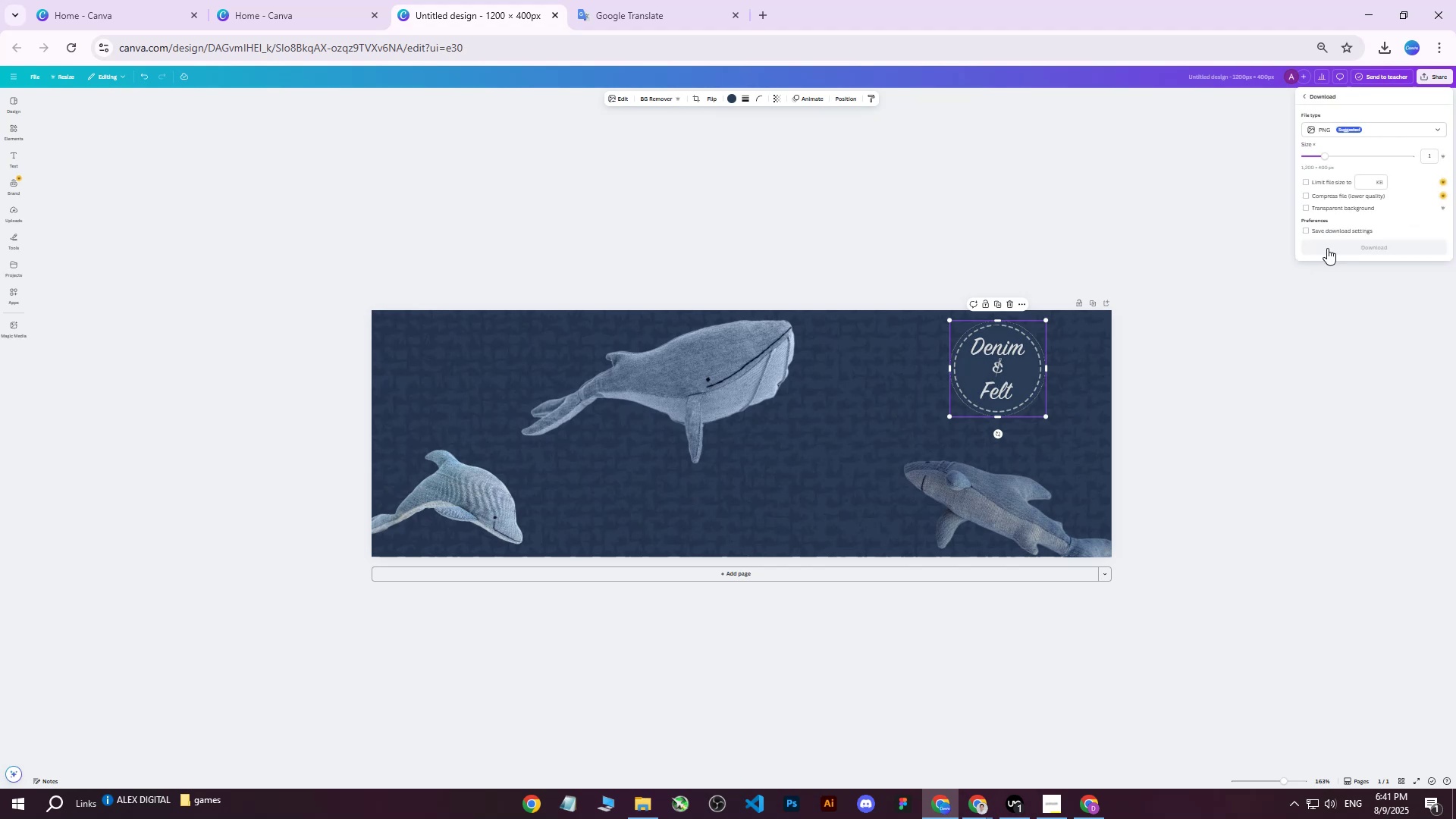 
left_click([1331, 245])
 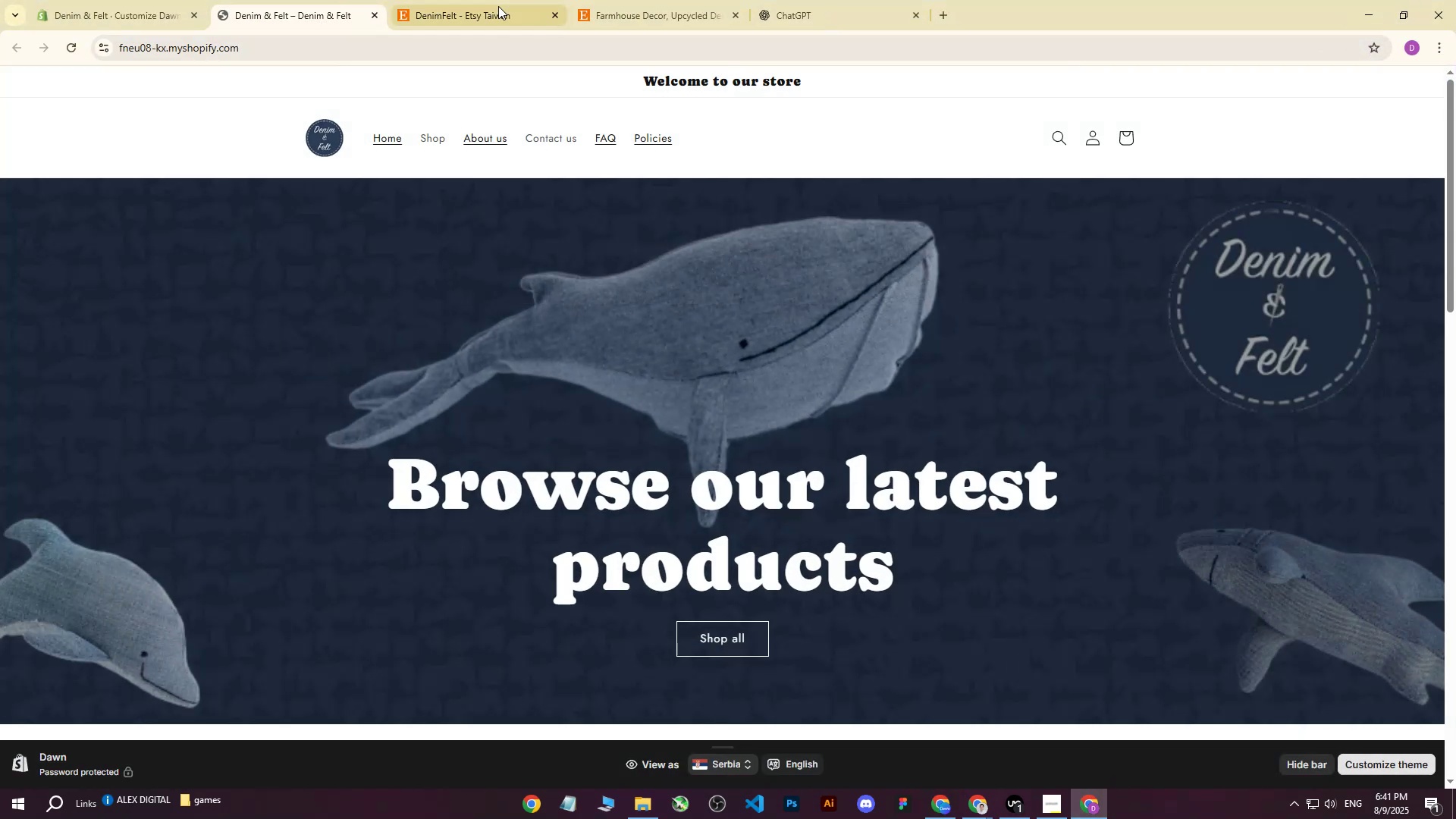 
left_click([145, 0])
 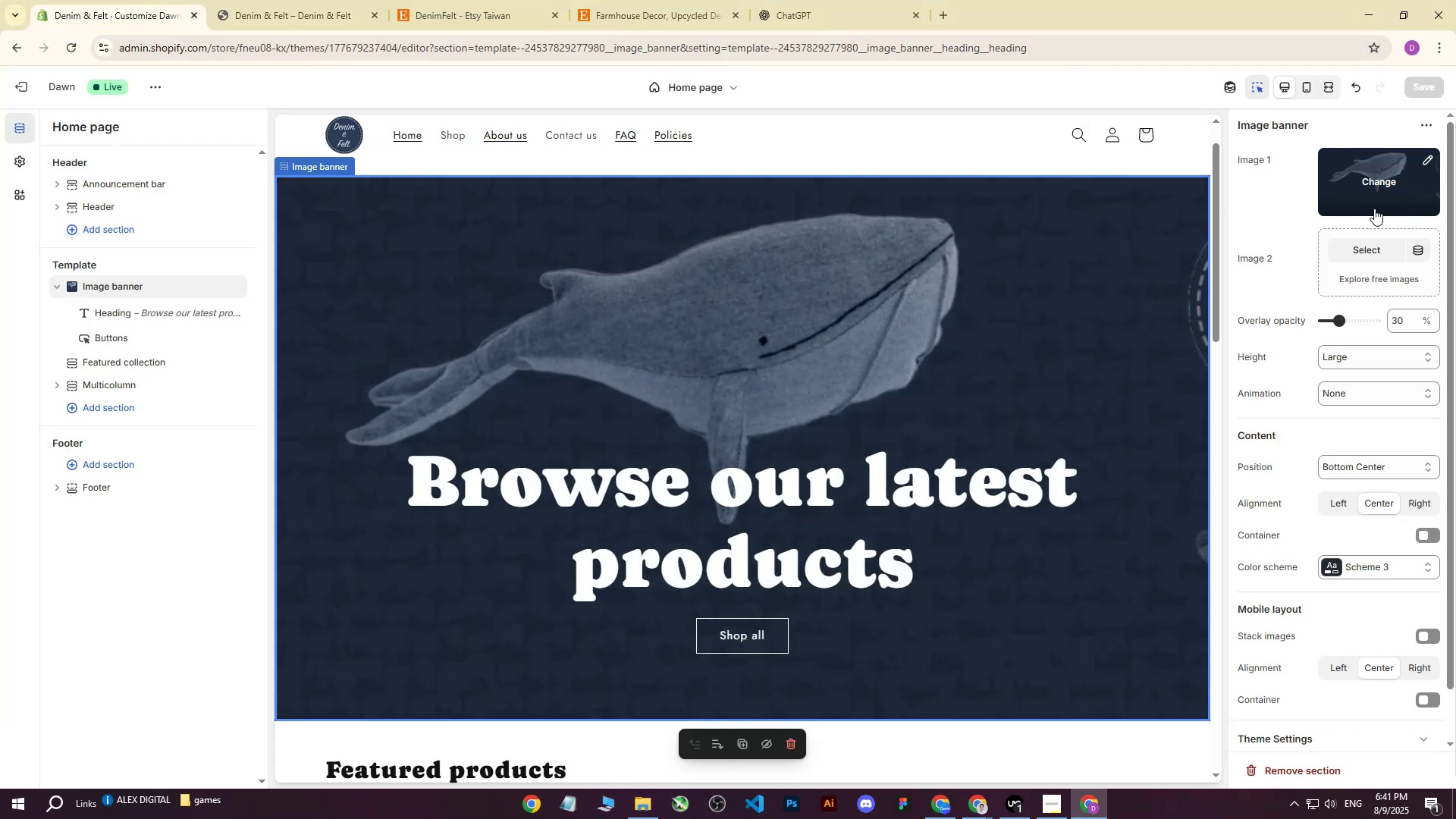 
left_click([1381, 183])
 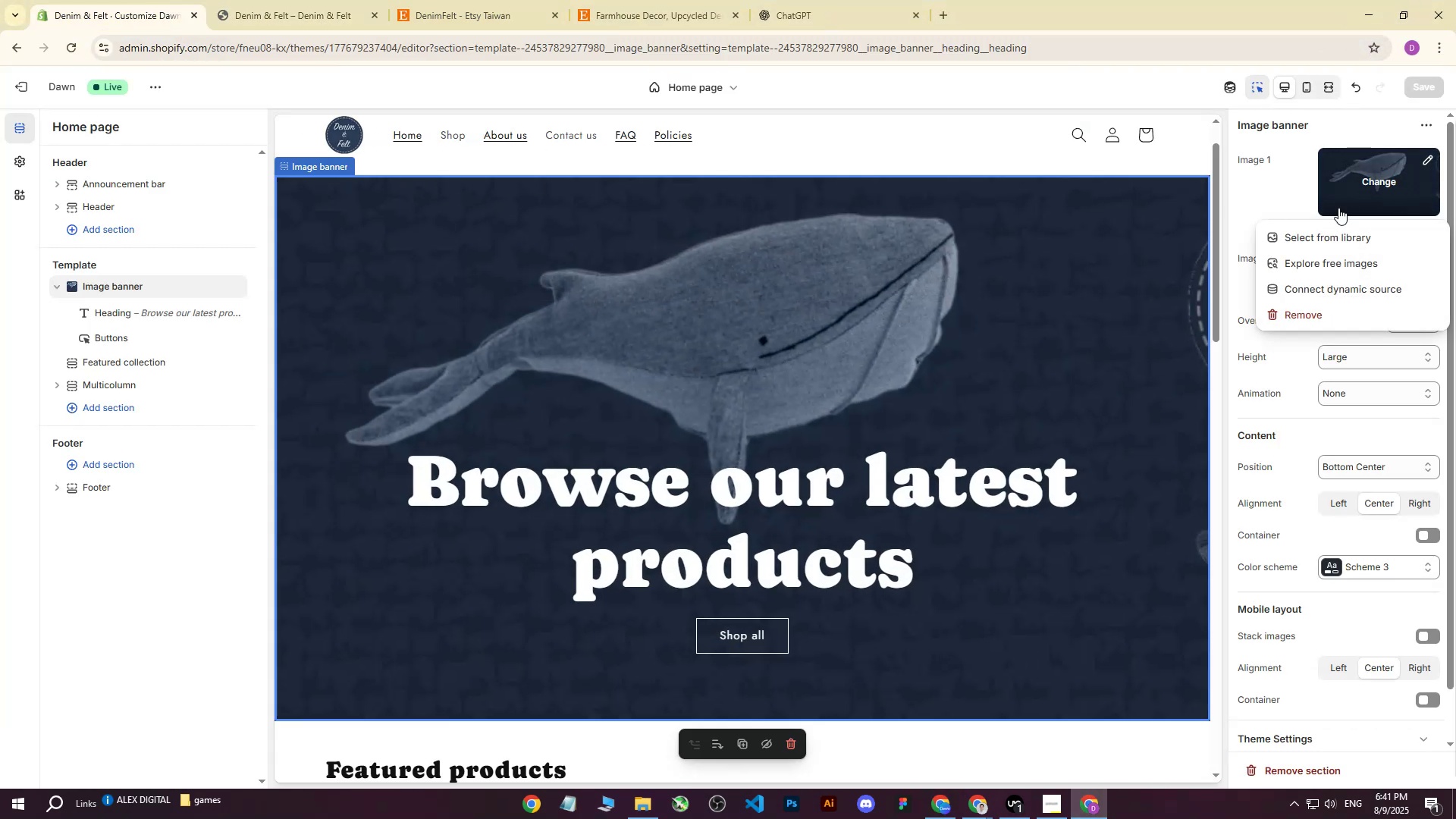 
left_click([1317, 237])
 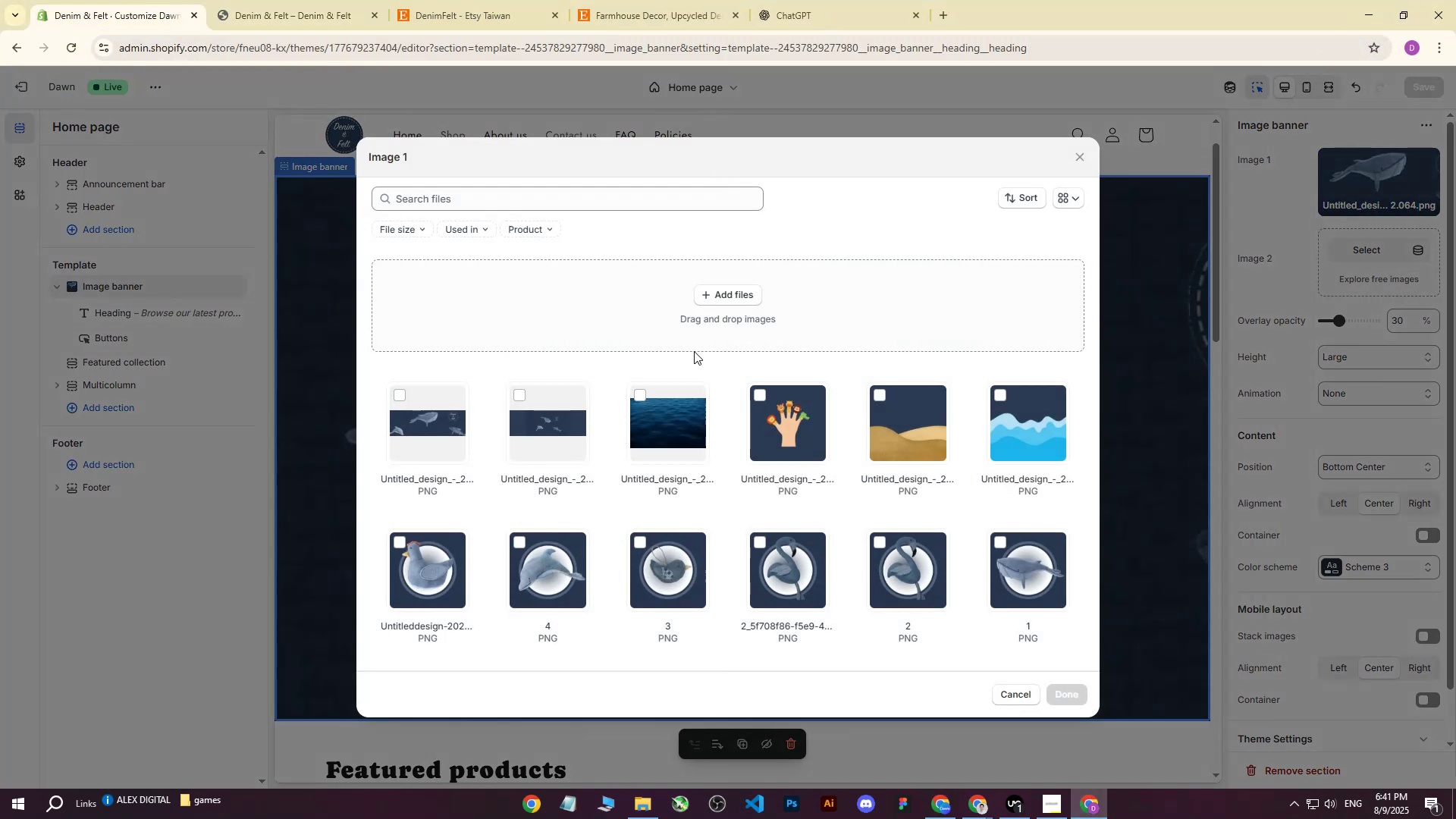 
left_click([752, 301])
 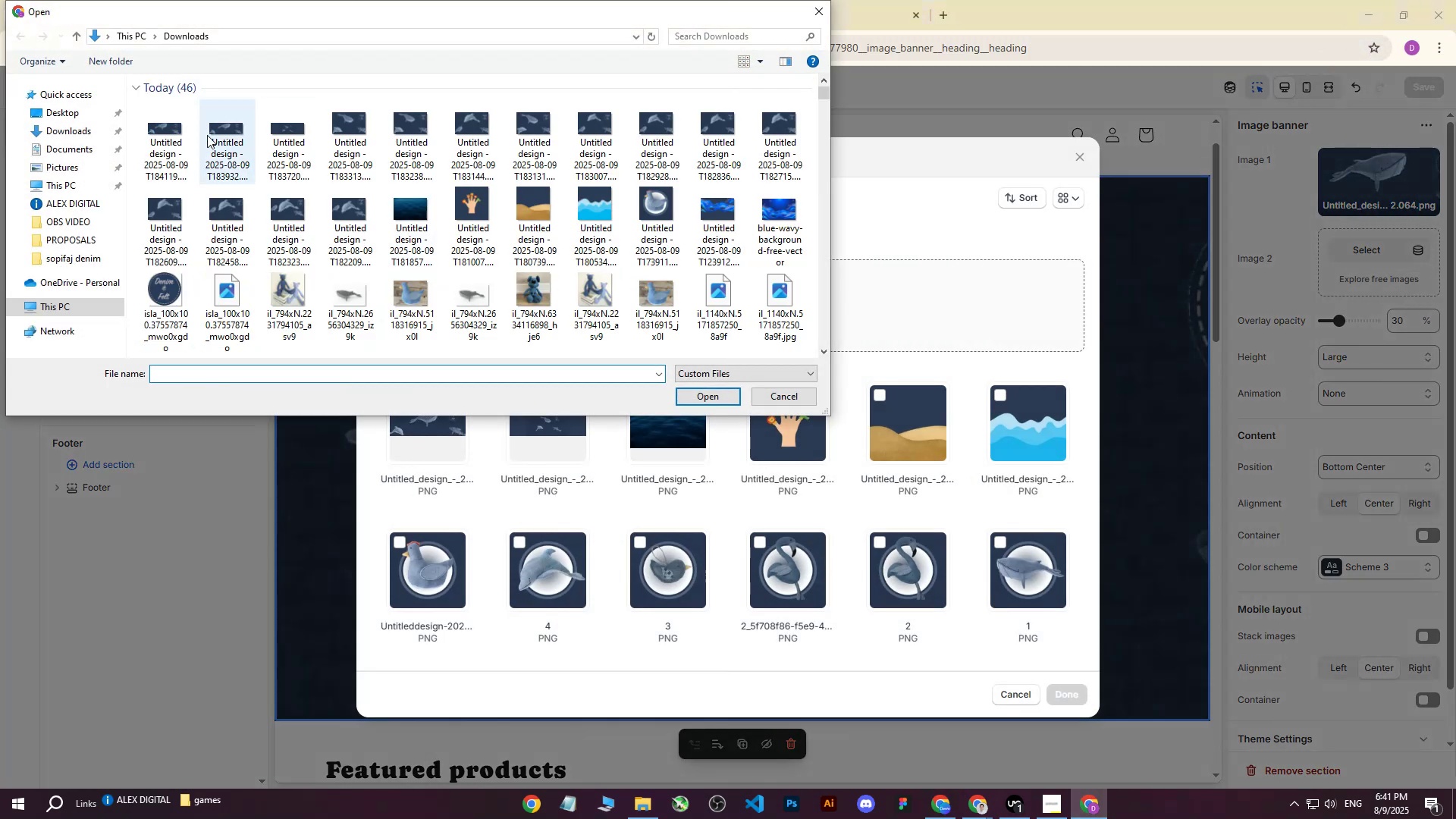 
left_click([158, 131])
 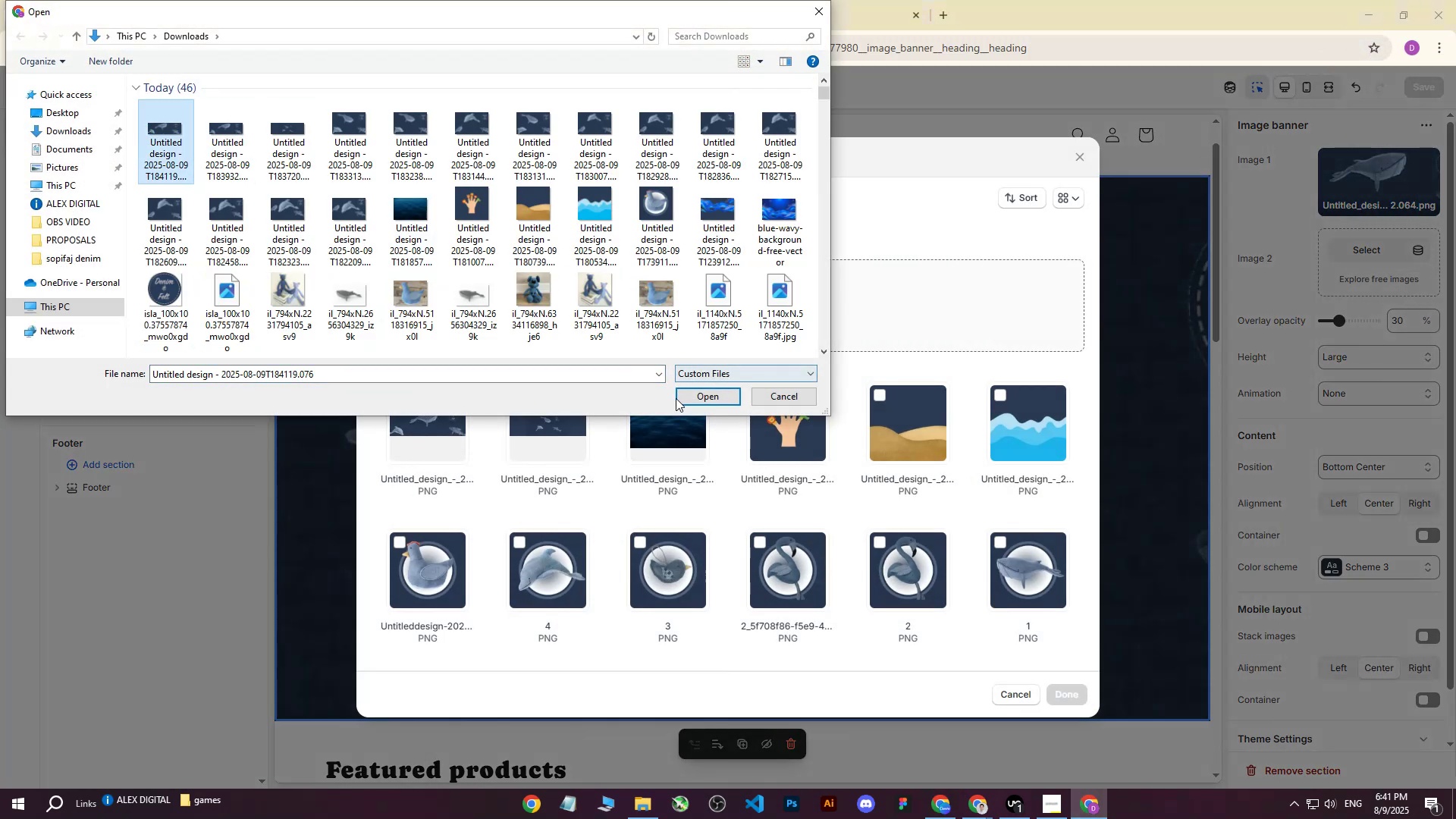 
left_click([676, 402])
 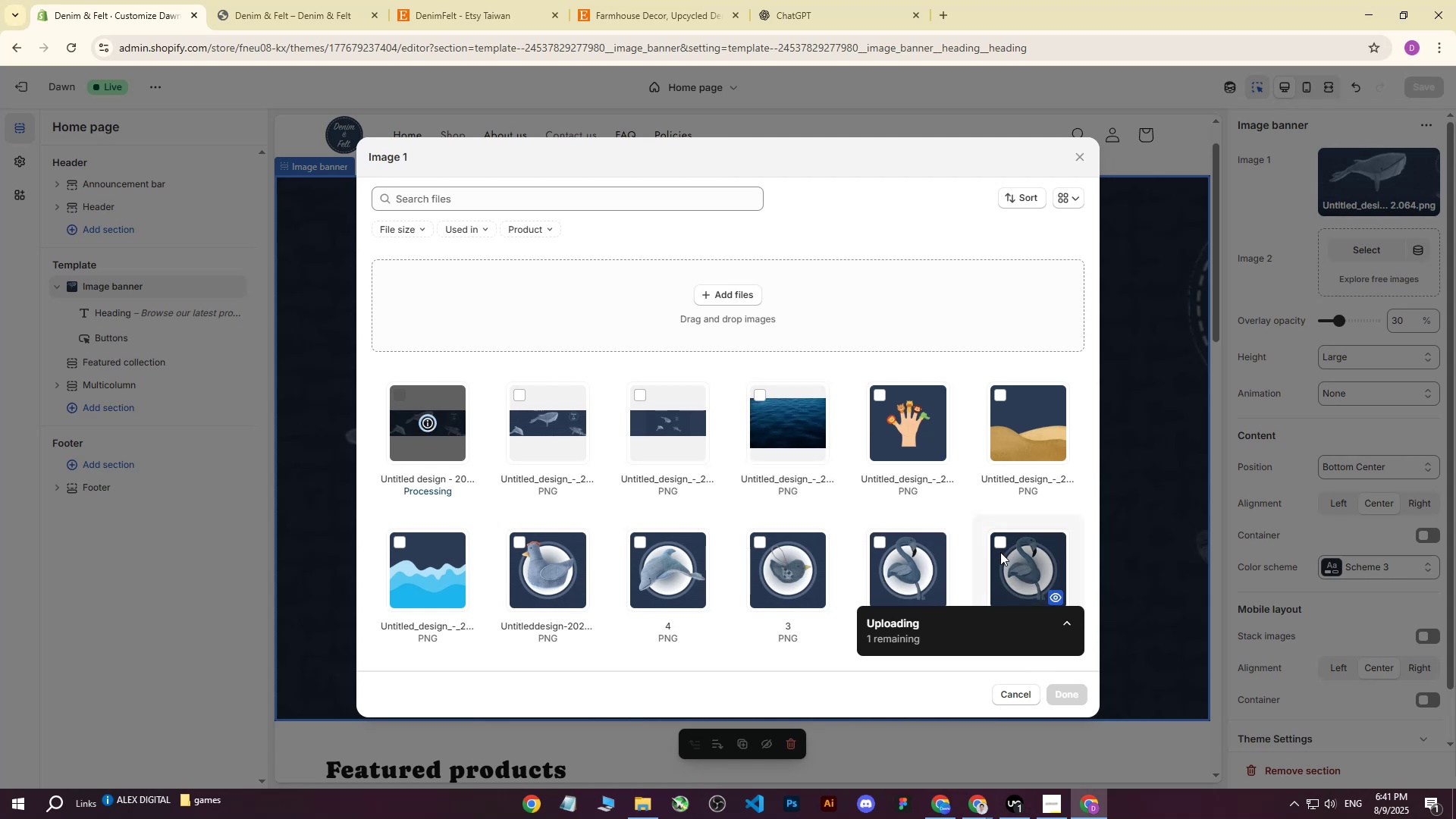 
wait(6.89)
 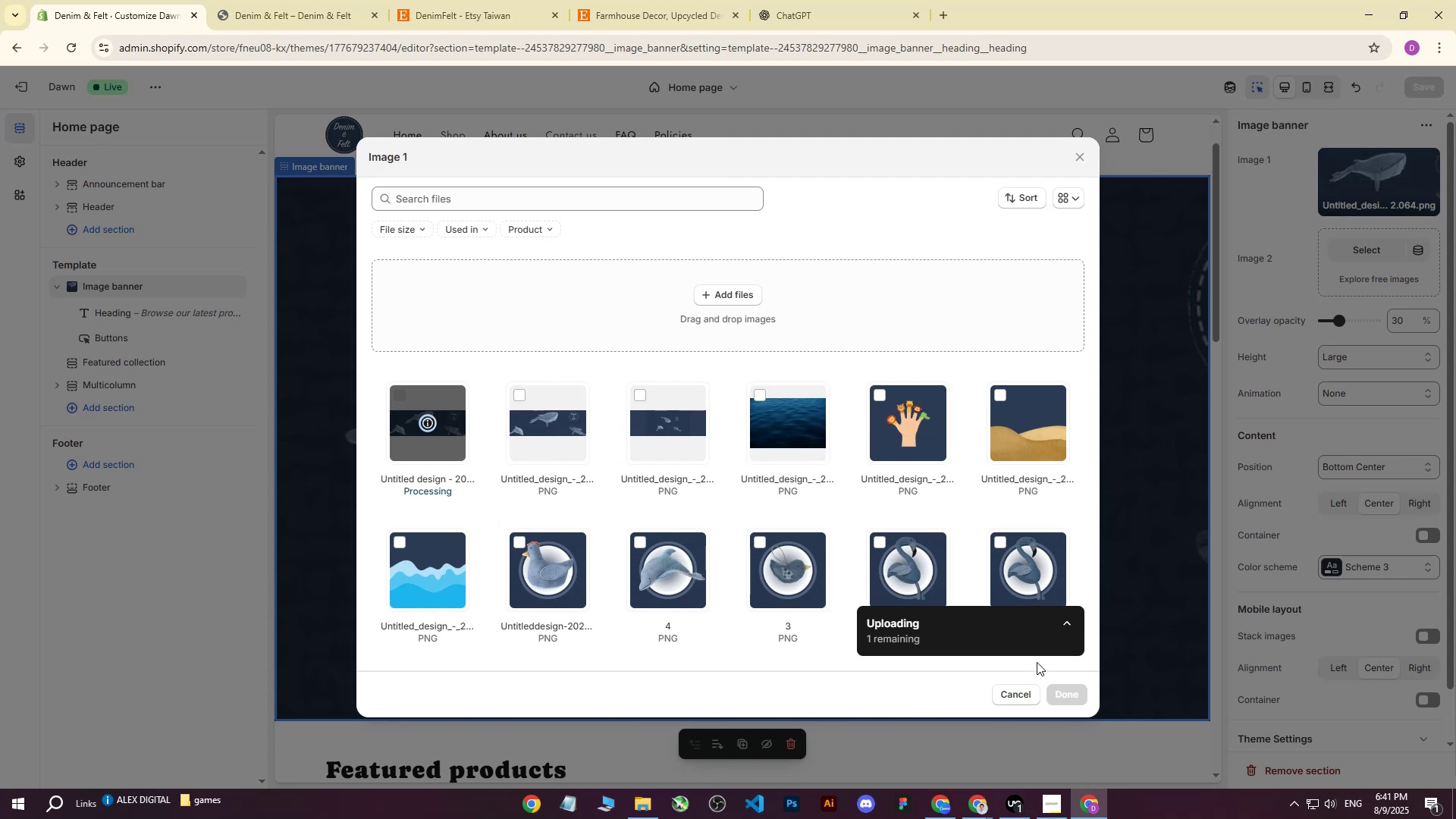 
left_click([1063, 693])
 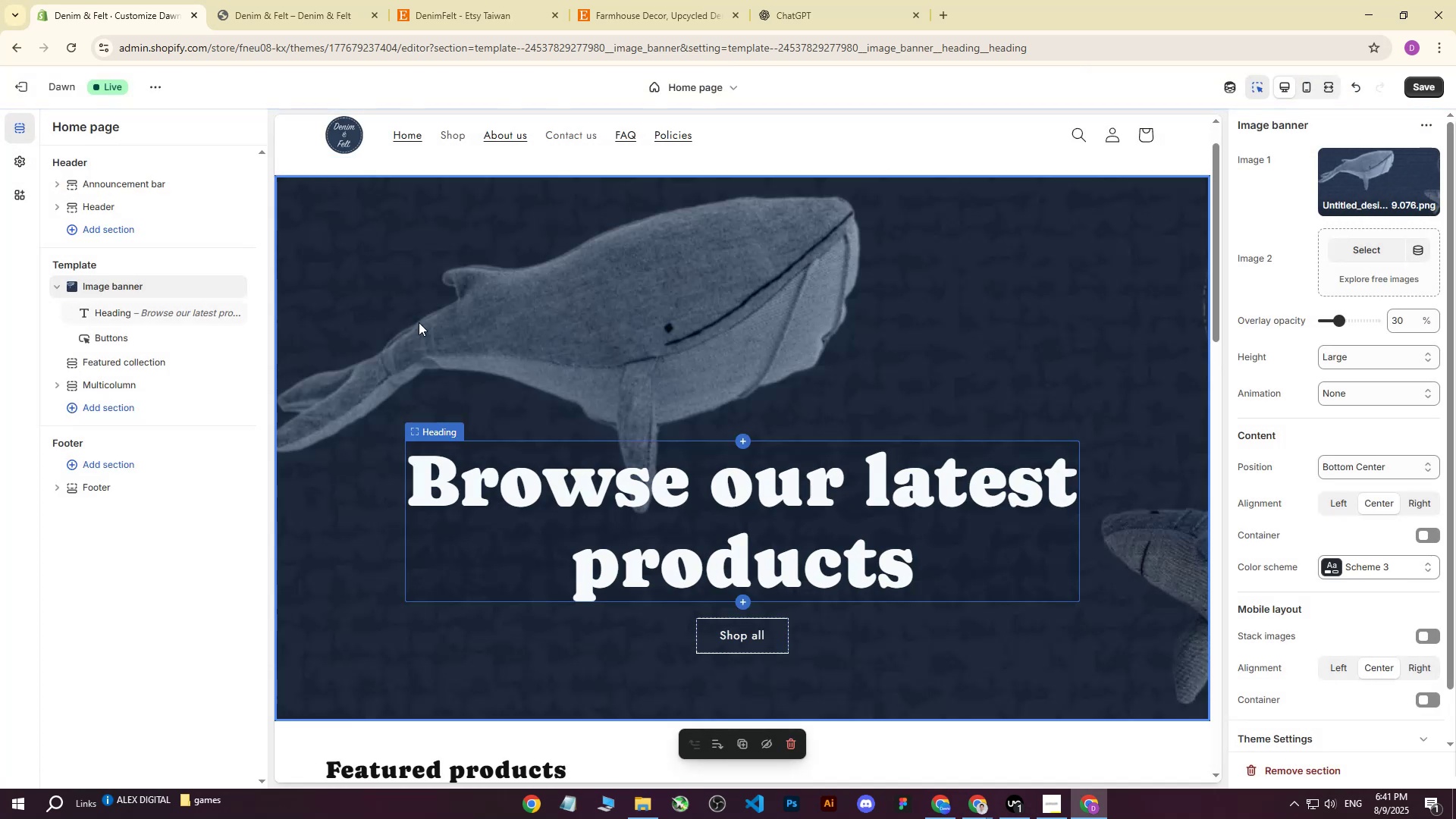 
left_click([270, 0])
 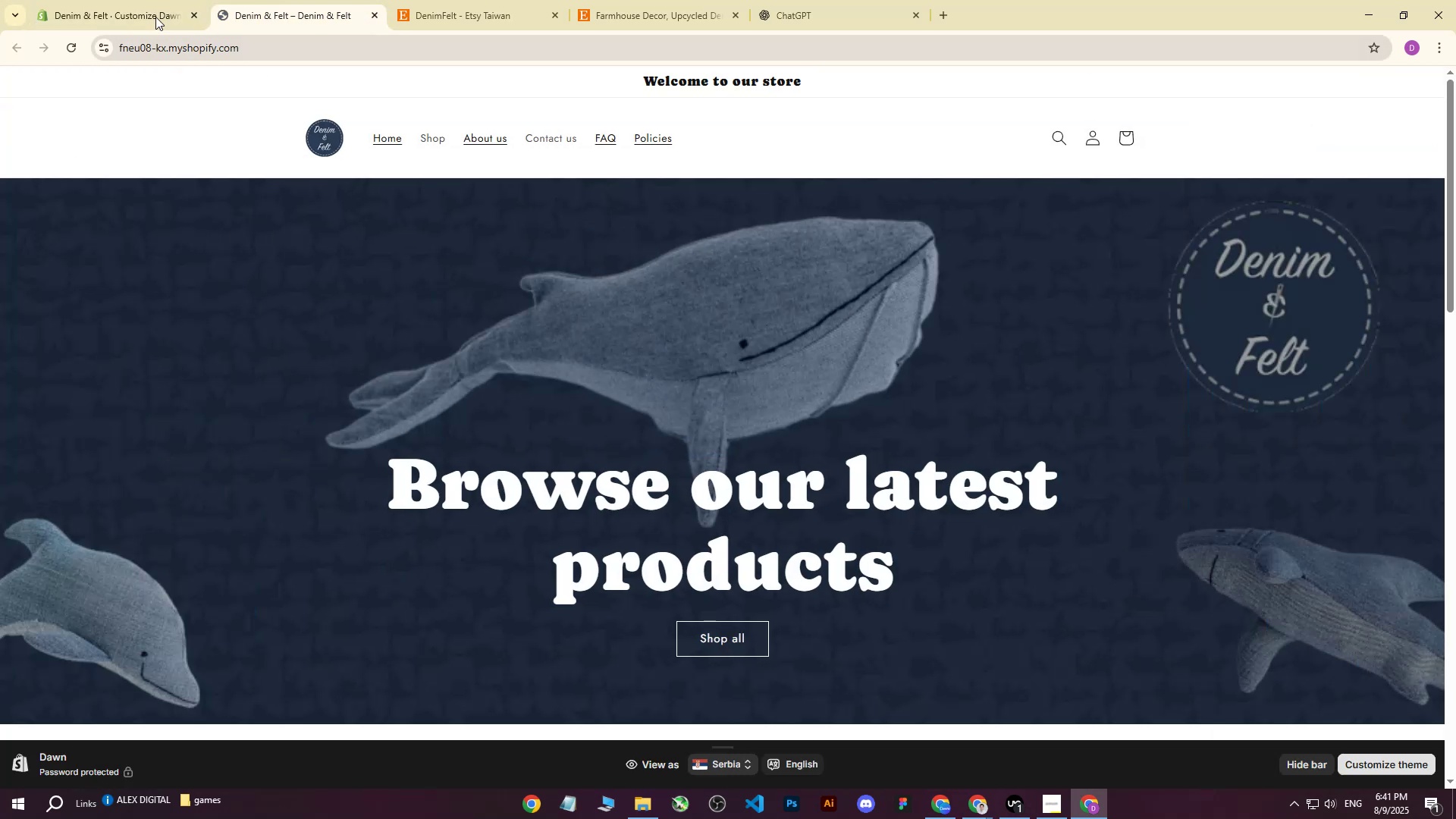 
left_click([162, 0])
 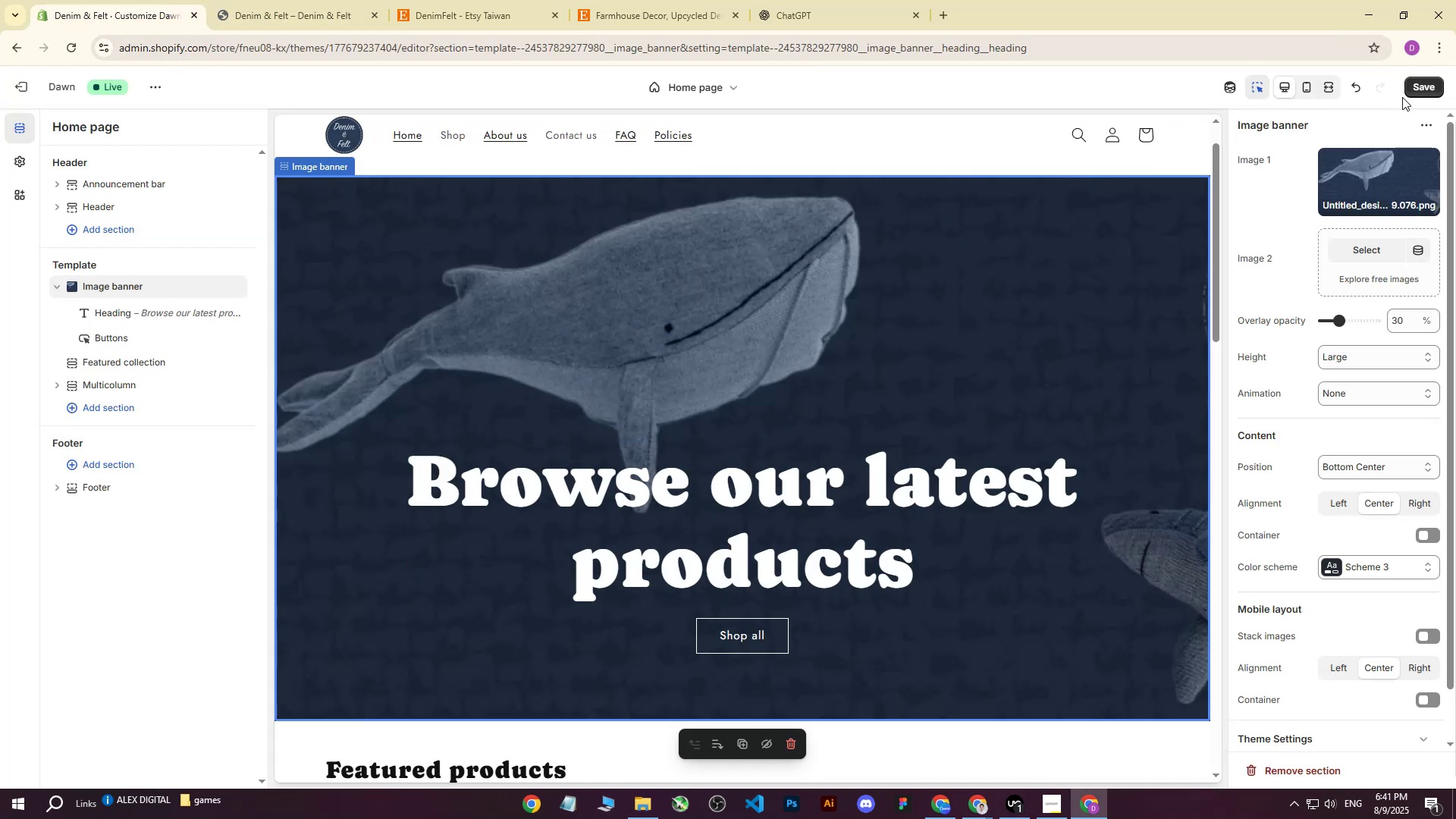 
left_click([1420, 86])
 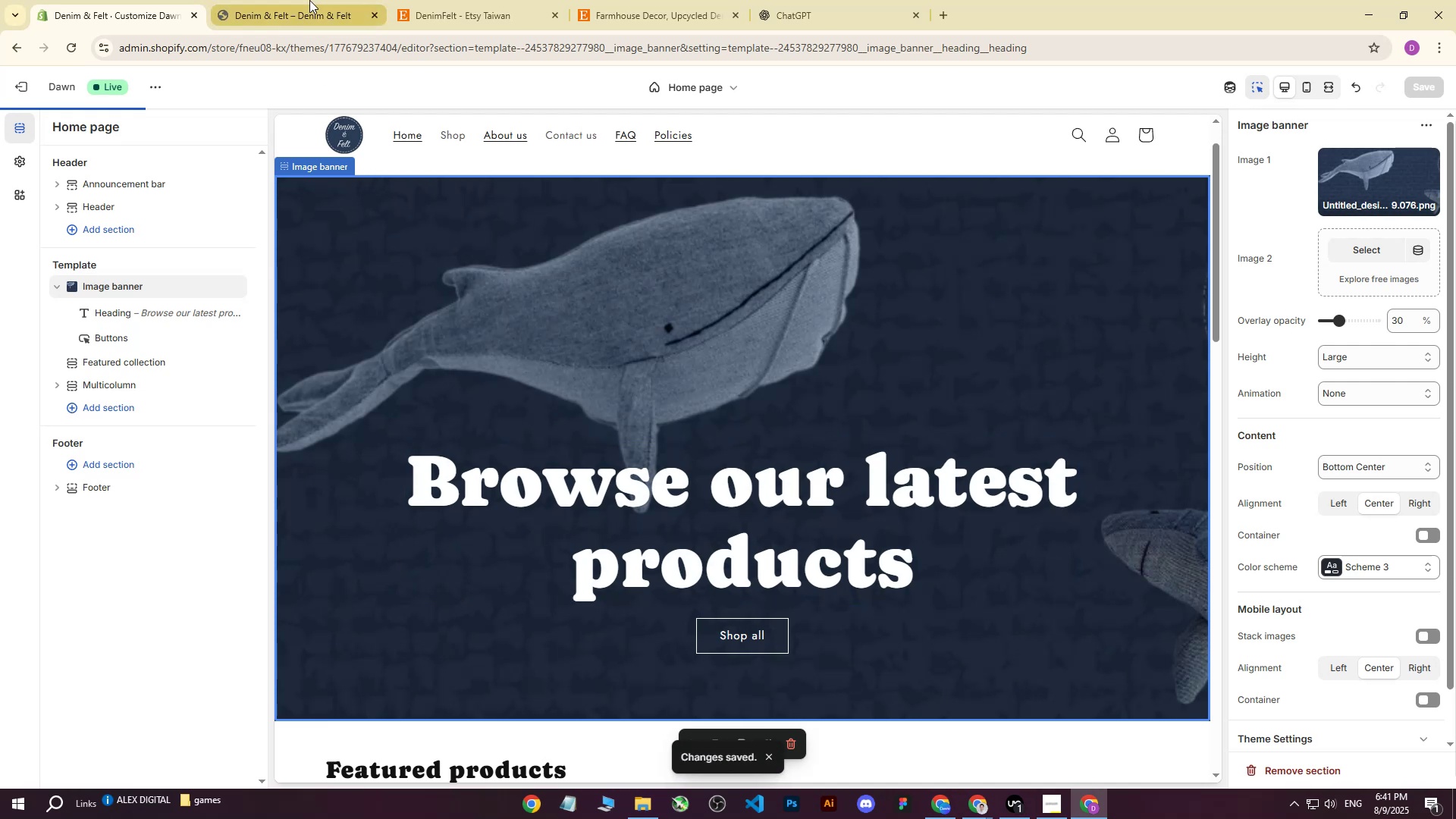 
left_click([309, 0])
 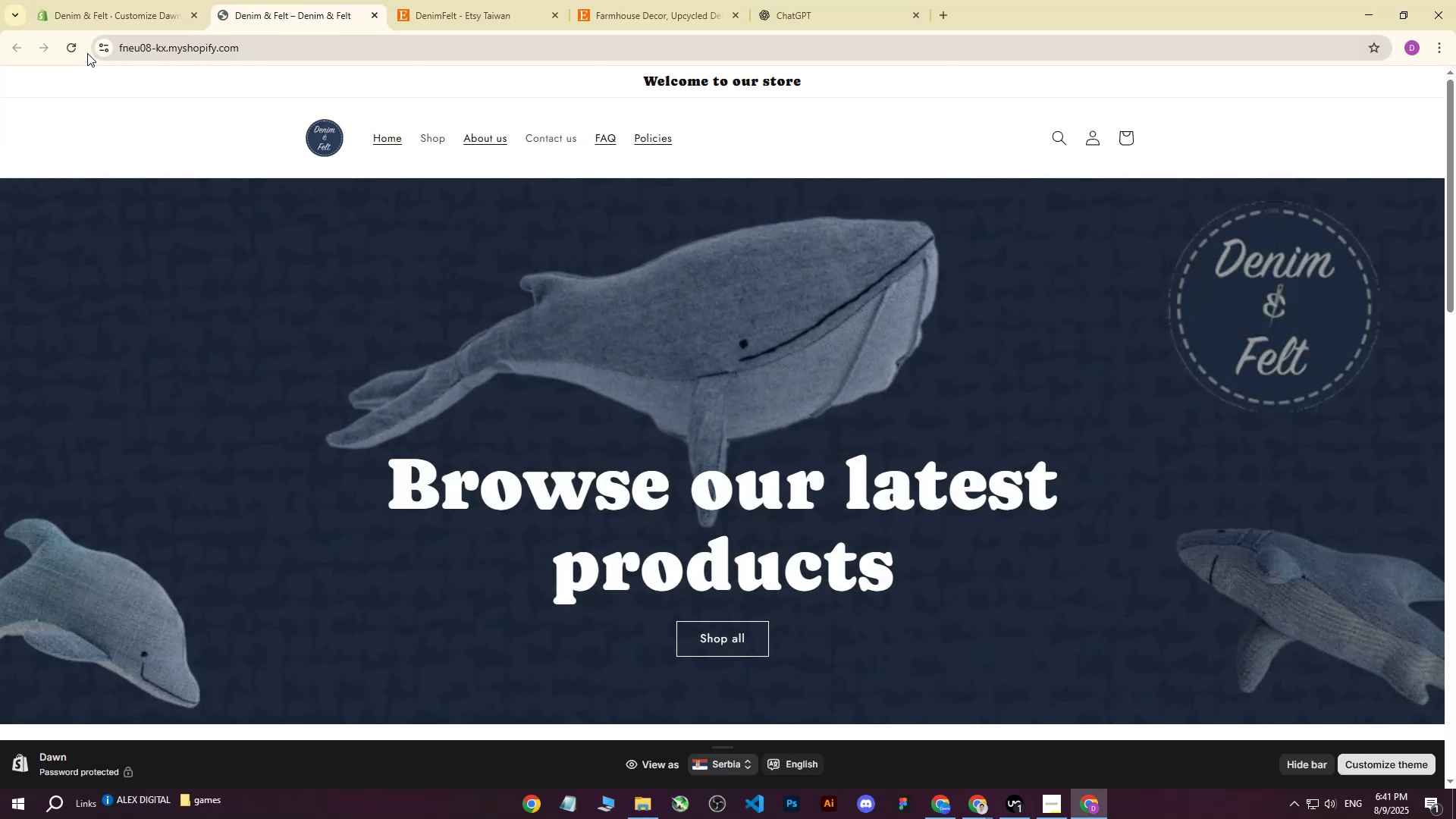 
left_click([75, 49])
 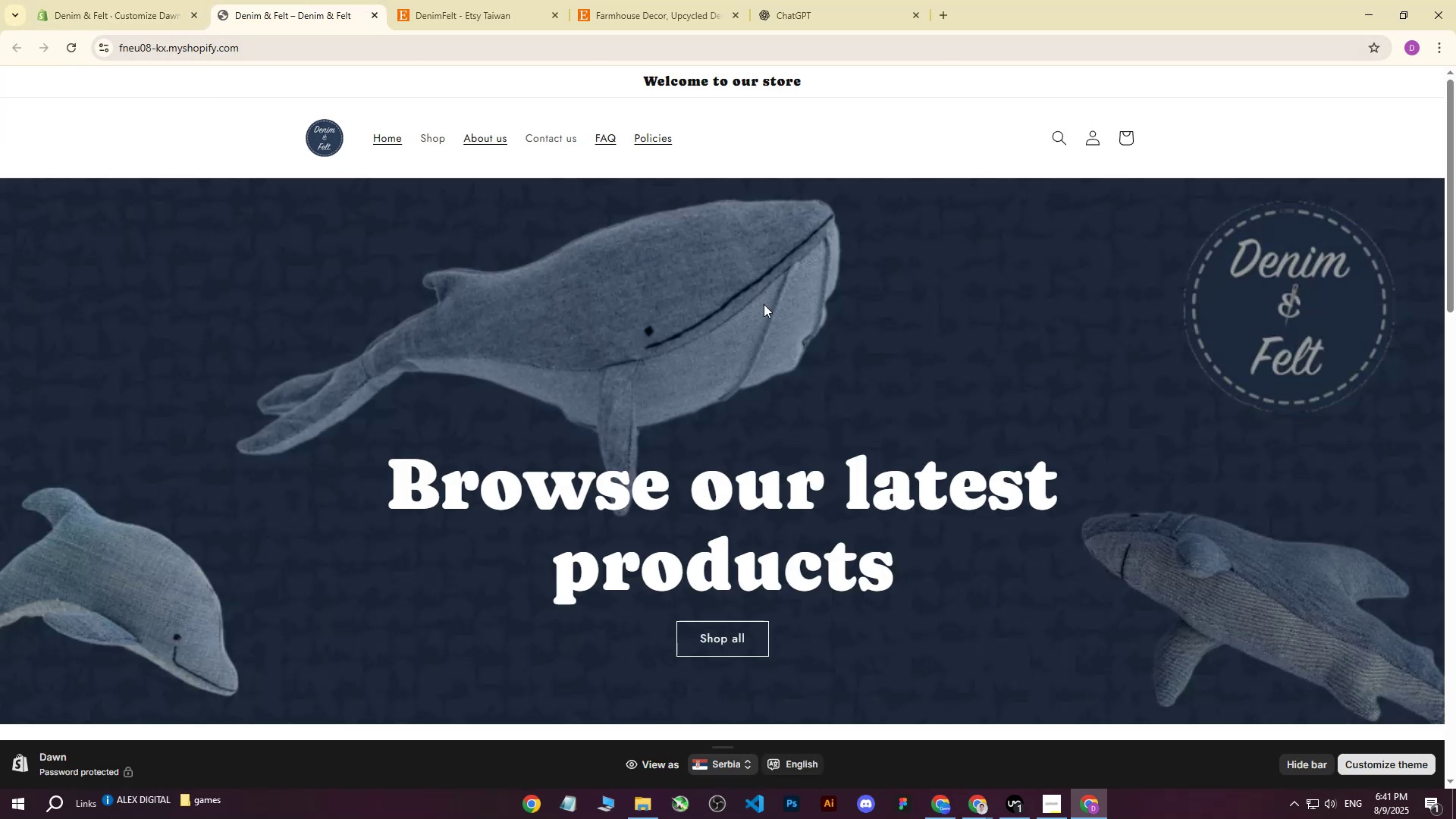 
wait(5.39)
 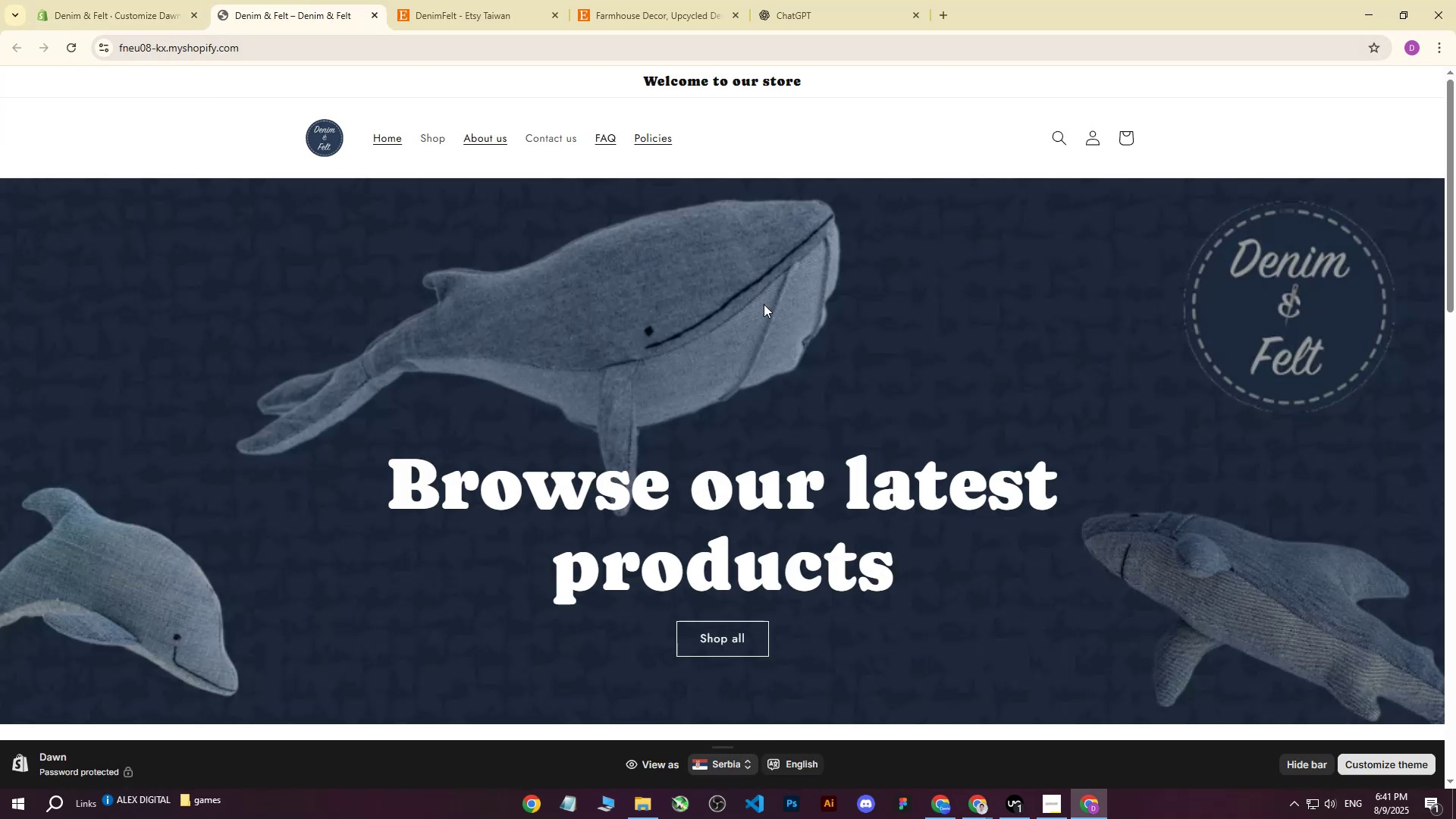 
scroll: coordinate [792, 362], scroll_direction: down, amount: 2.0
 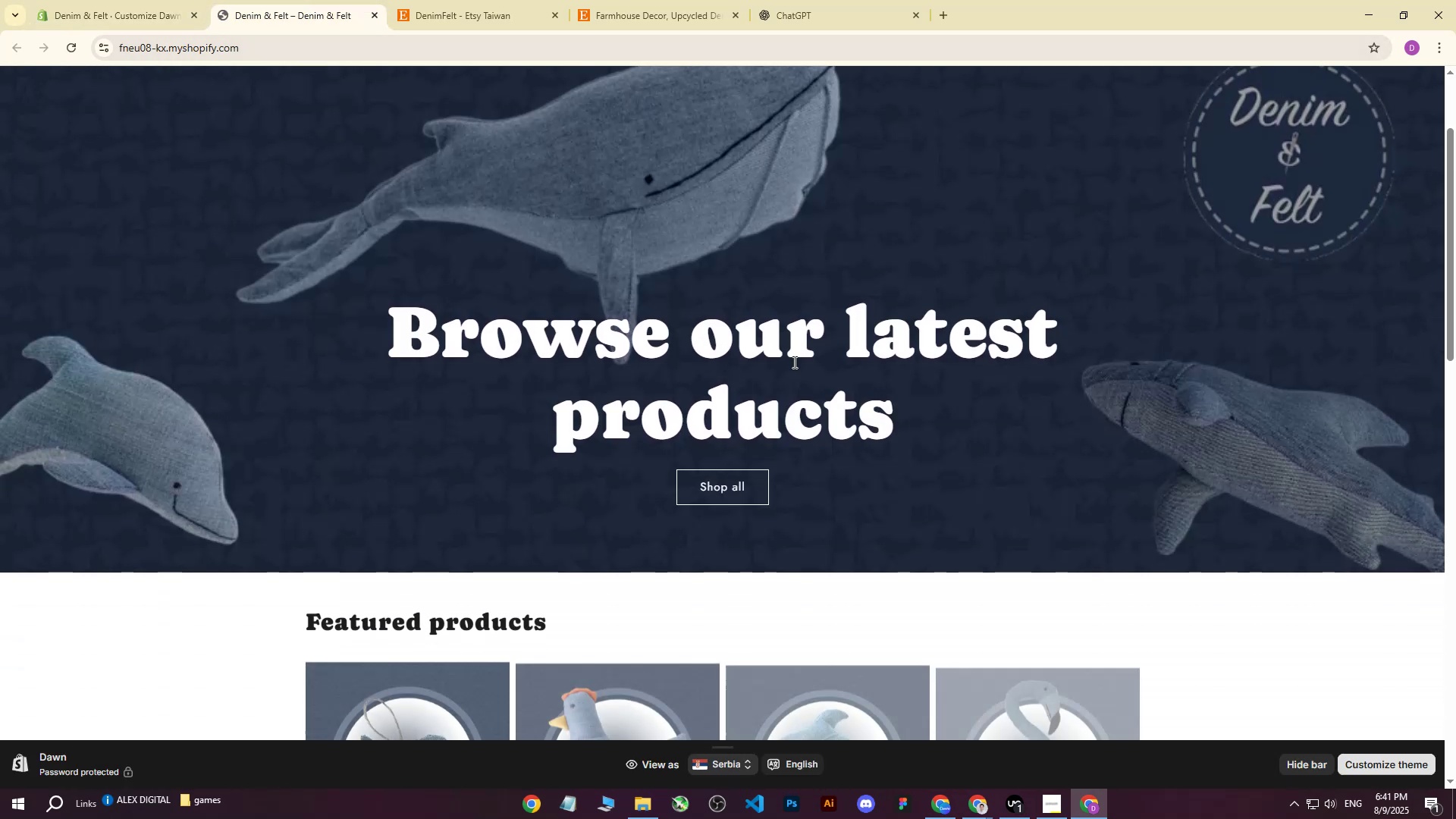 
scroll: coordinate [640, 357], scroll_direction: up, amount: 4.0
 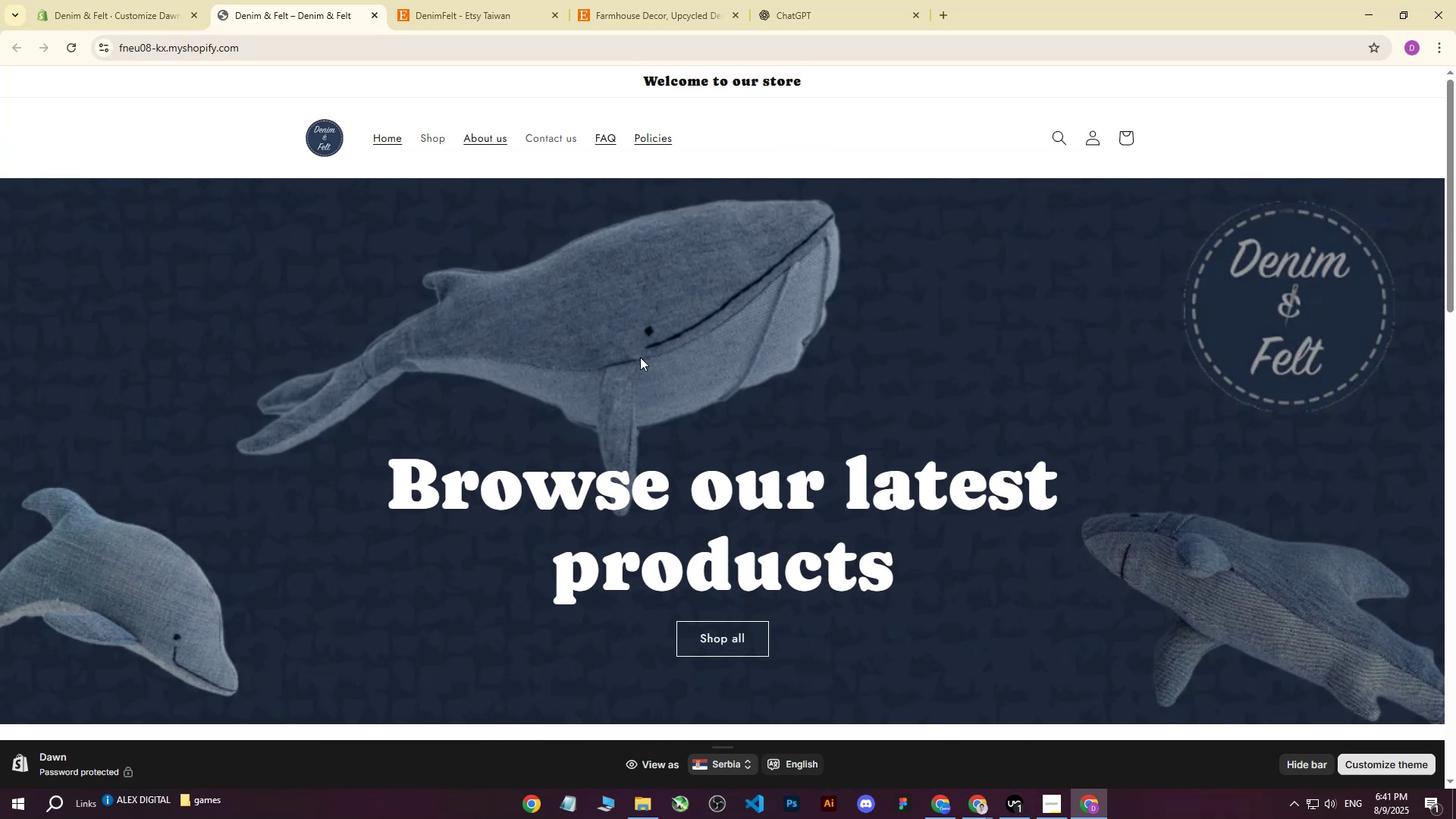 
scroll: coordinate [642, 359], scroll_direction: down, amount: 2.0
 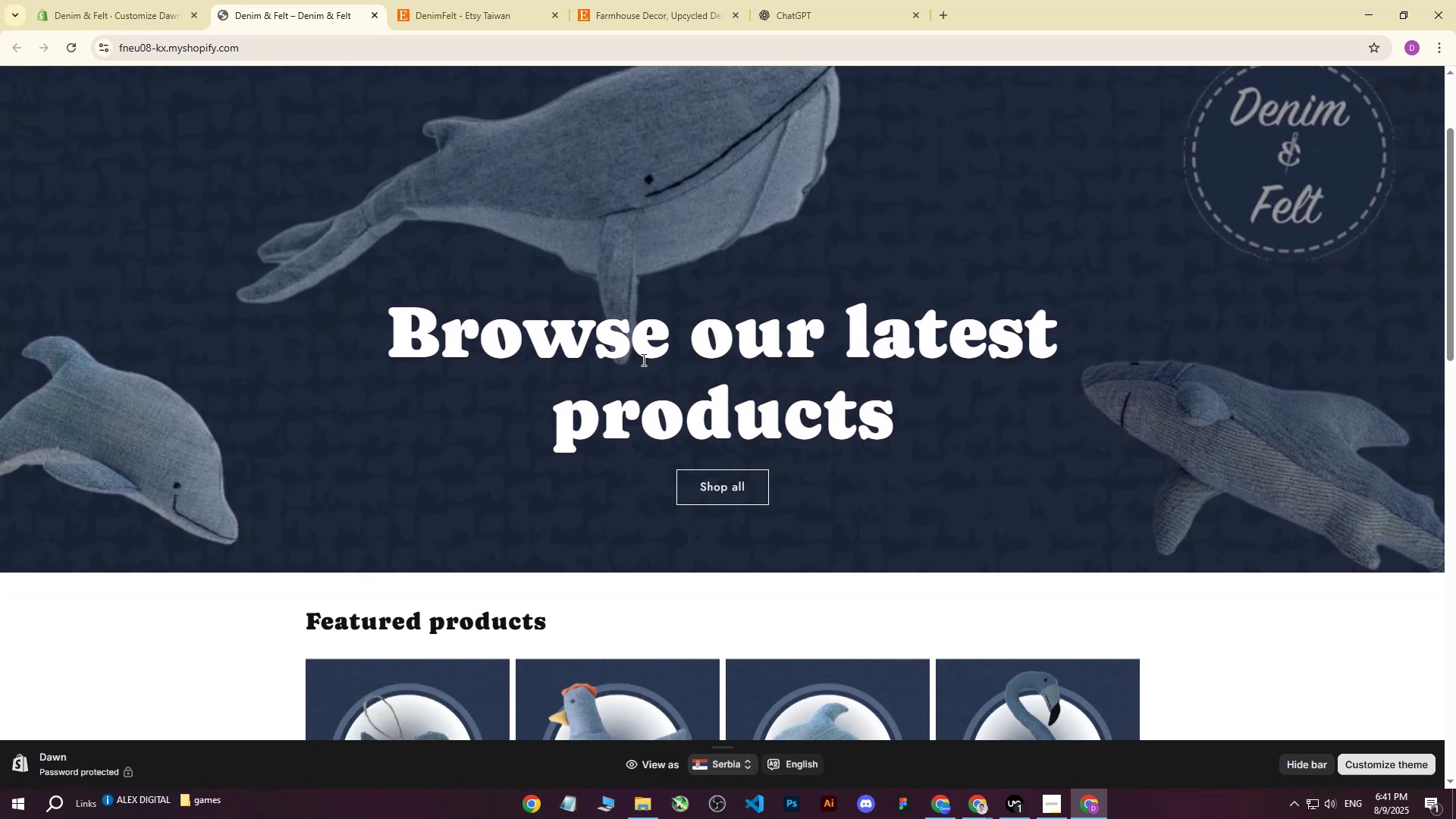 
scroll: coordinate [642, 360], scroll_direction: up, amount: 2.0
 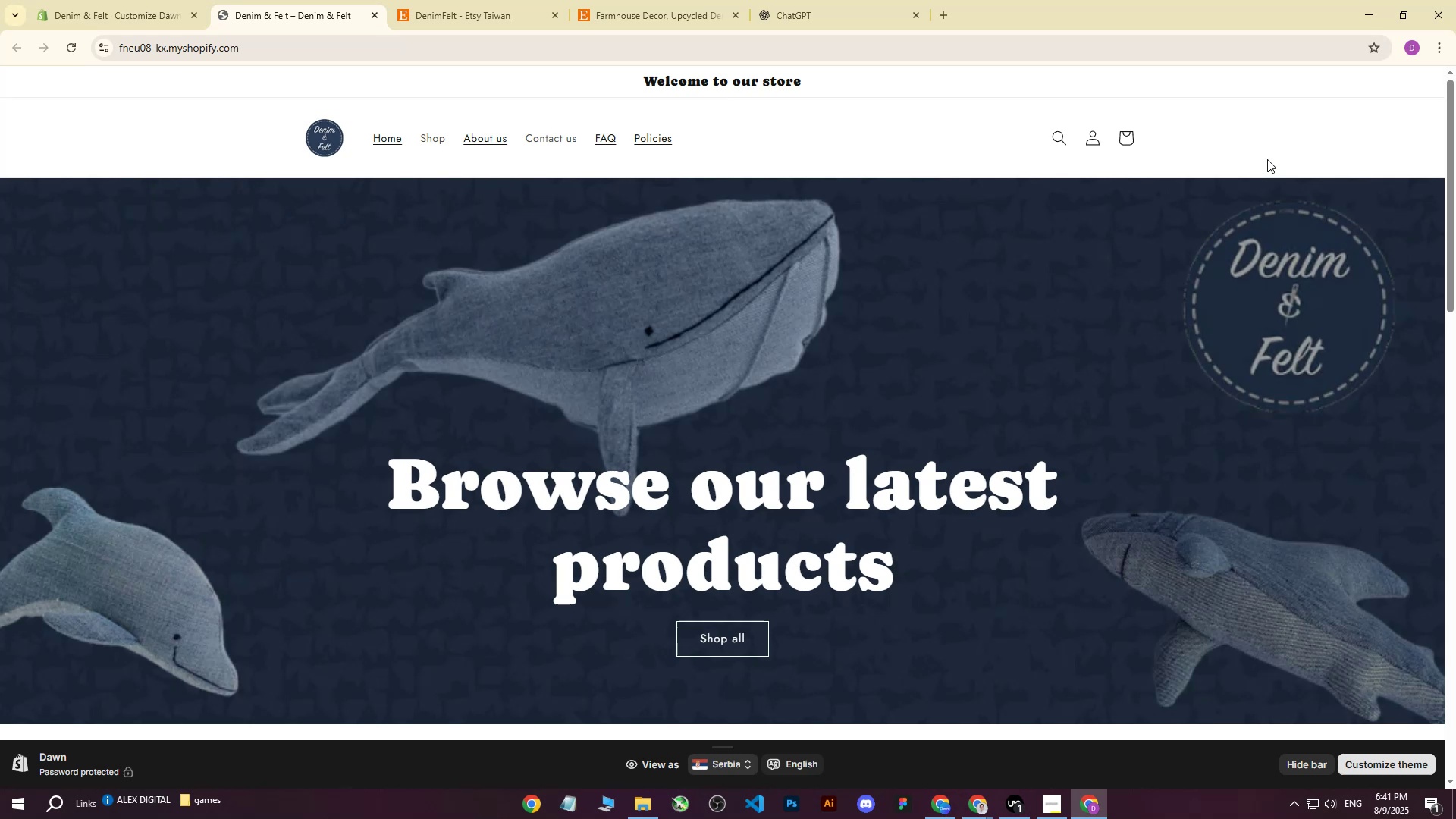 
scroll: coordinate [1044, 341], scroll_direction: down, amount: 1.0
 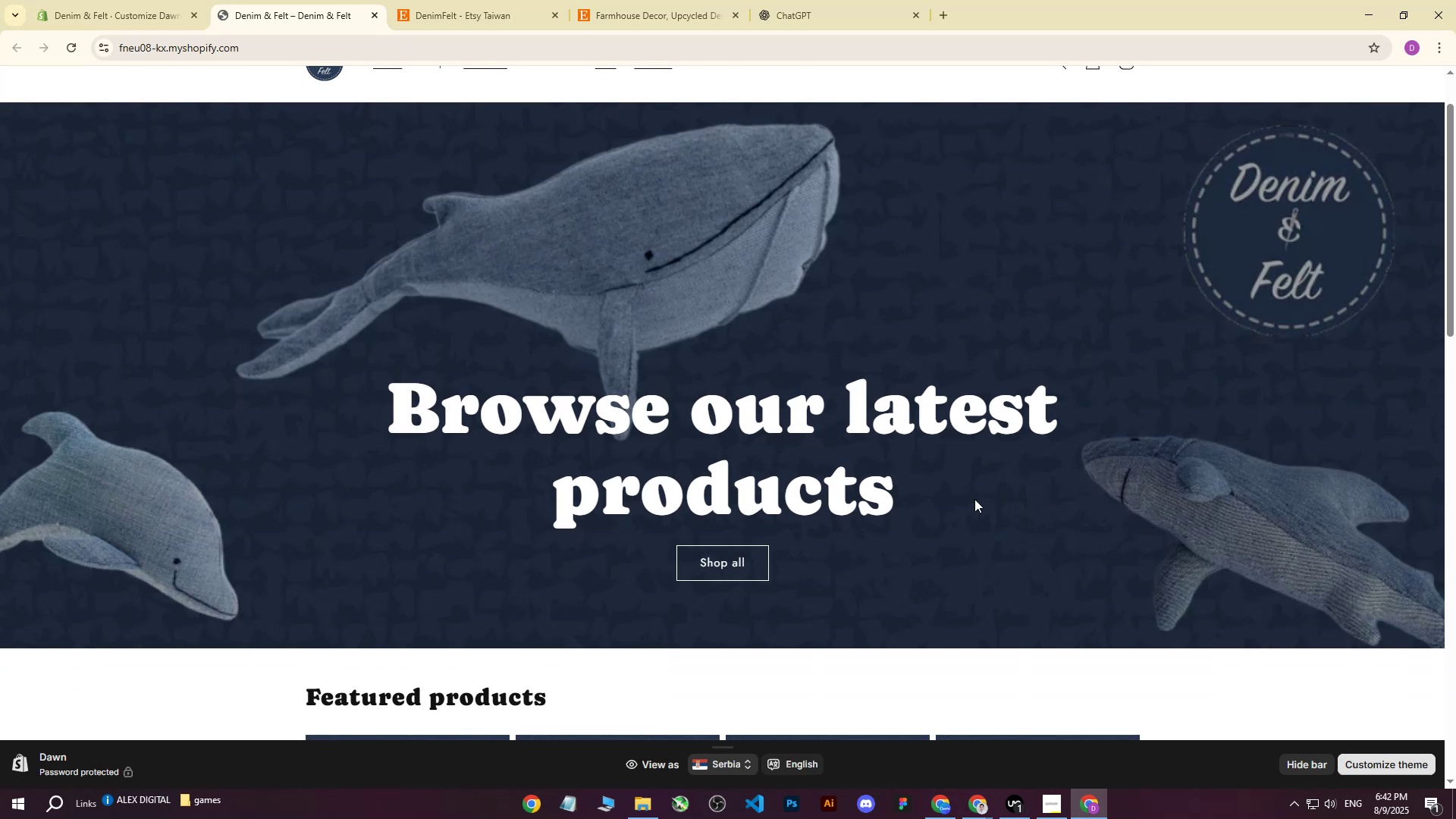 
wait(9.31)
 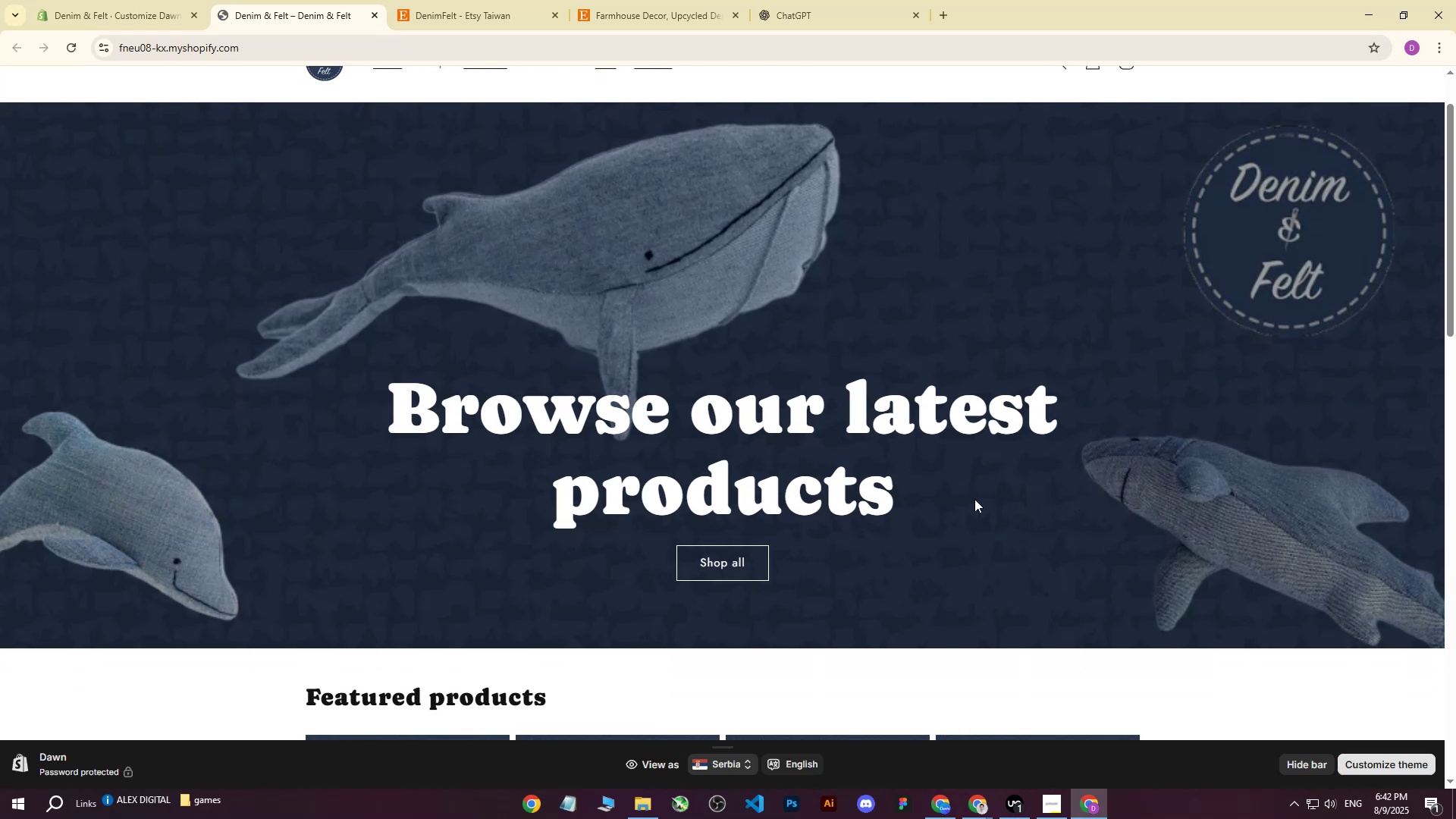 
left_click([1089, 805])
 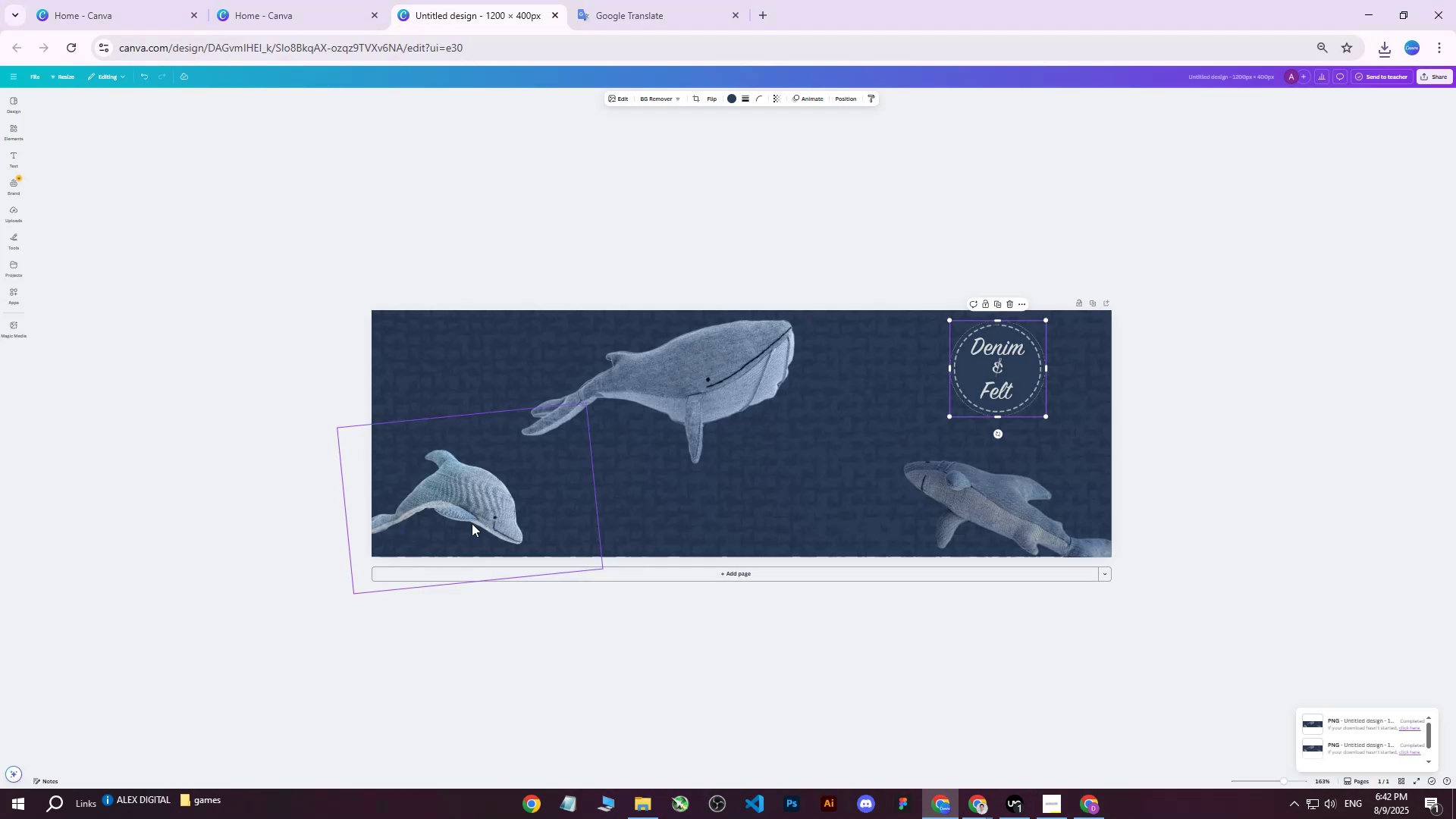 
left_click([468, 506])
 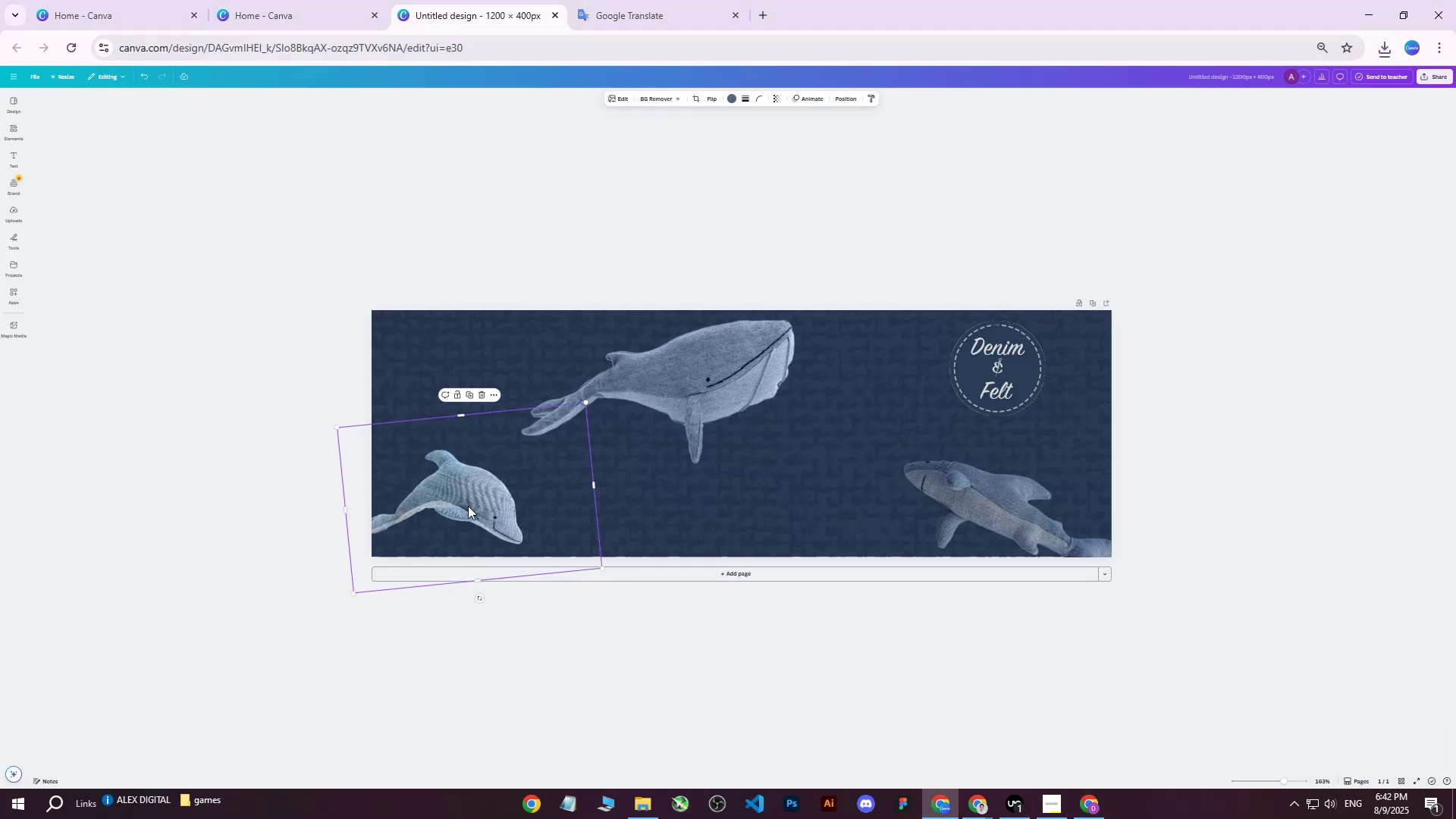 
hold_key(key=ArrowRight, duration=0.55)
 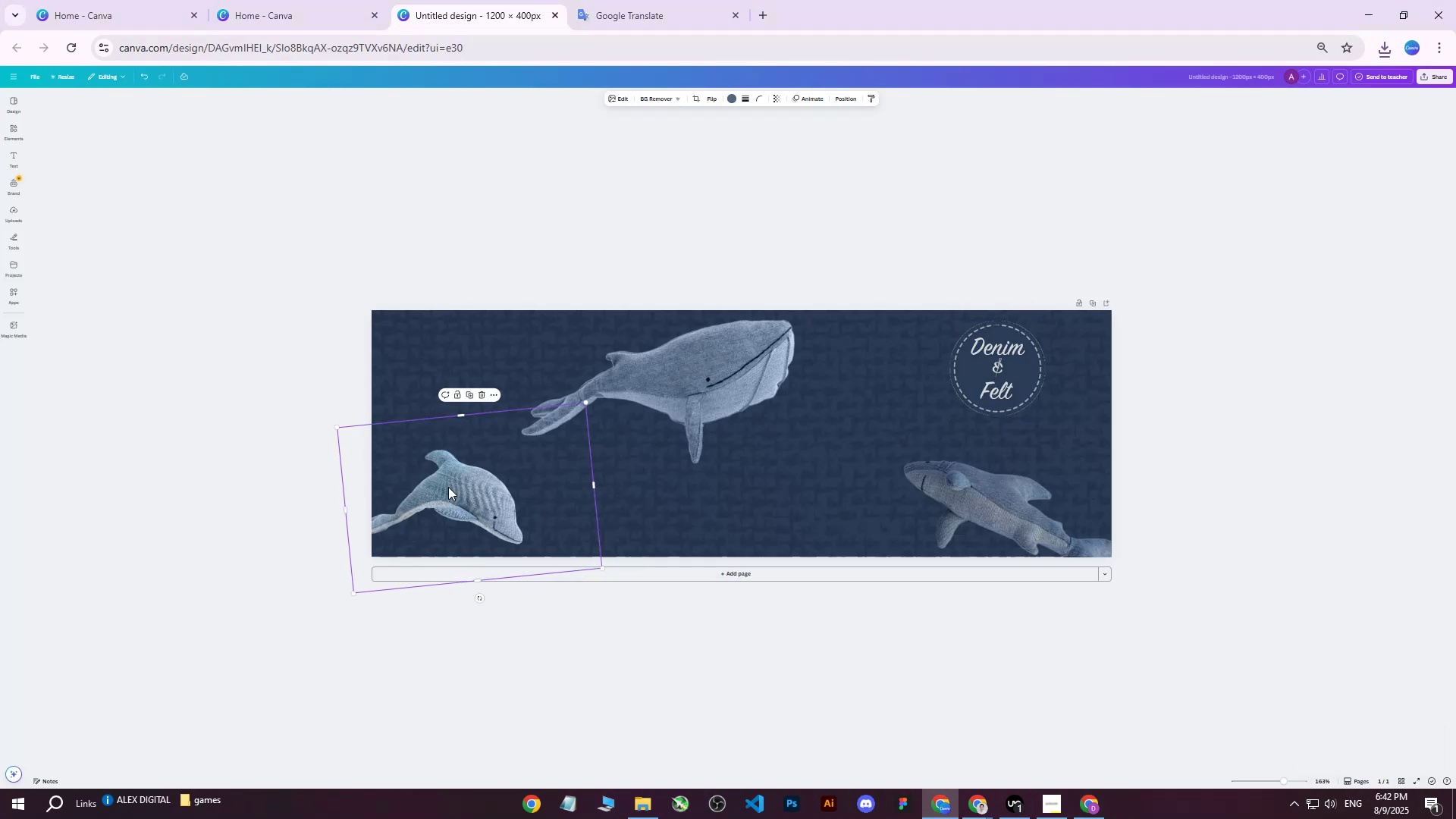 
left_click([448, 487])
 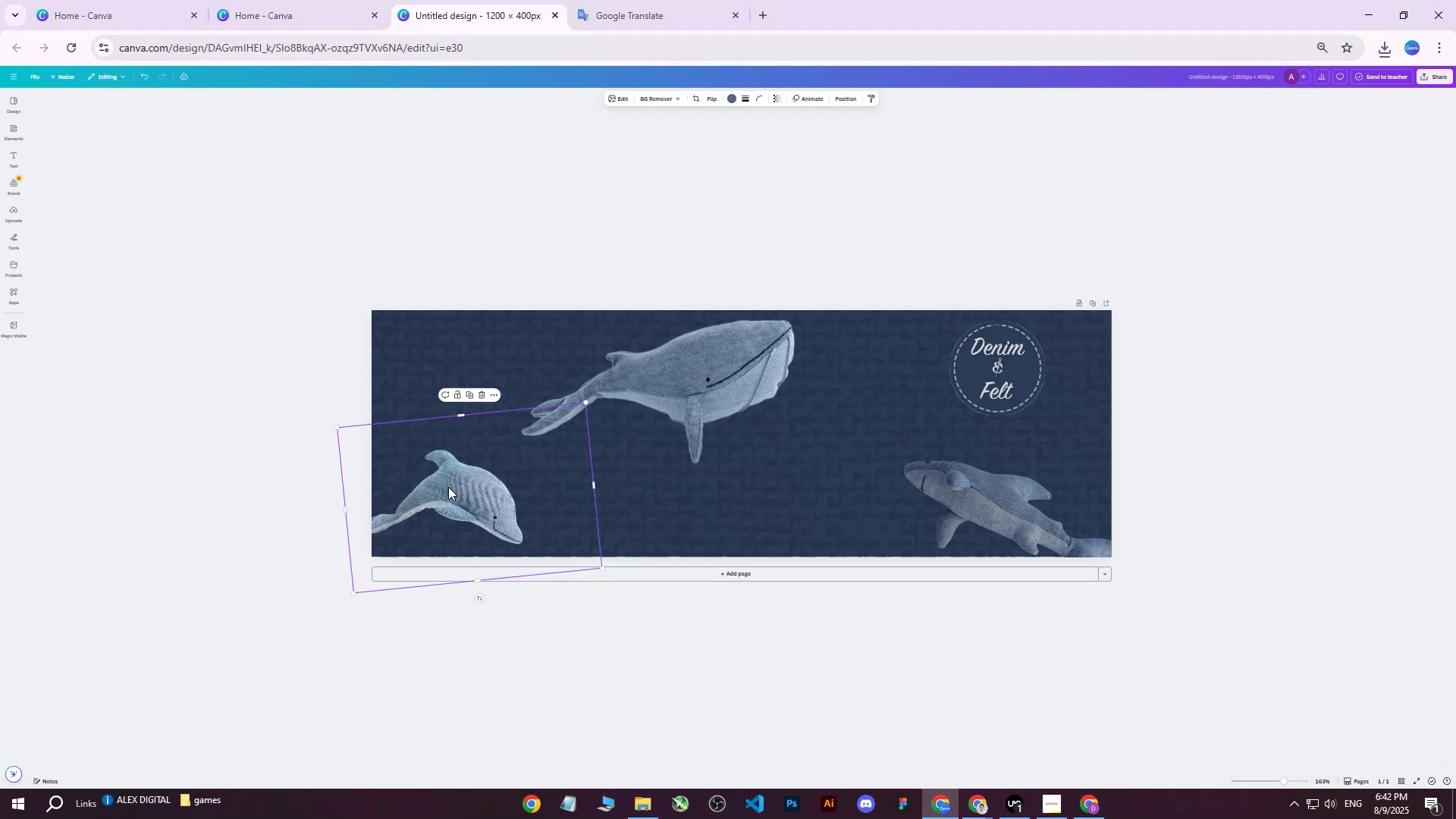 
hold_key(key=ArrowRight, duration=1.53)
 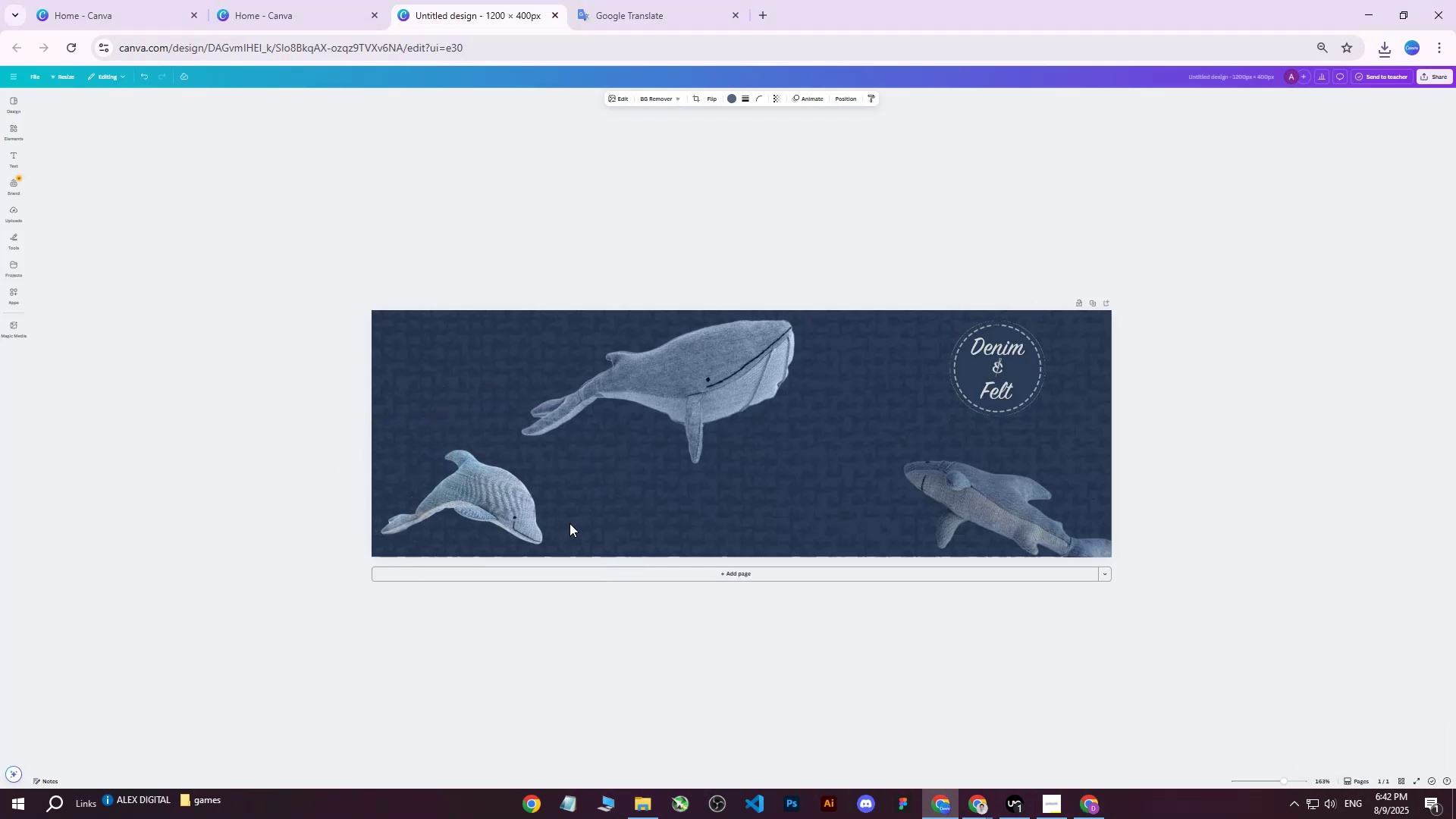 
key(ArrowRight)
 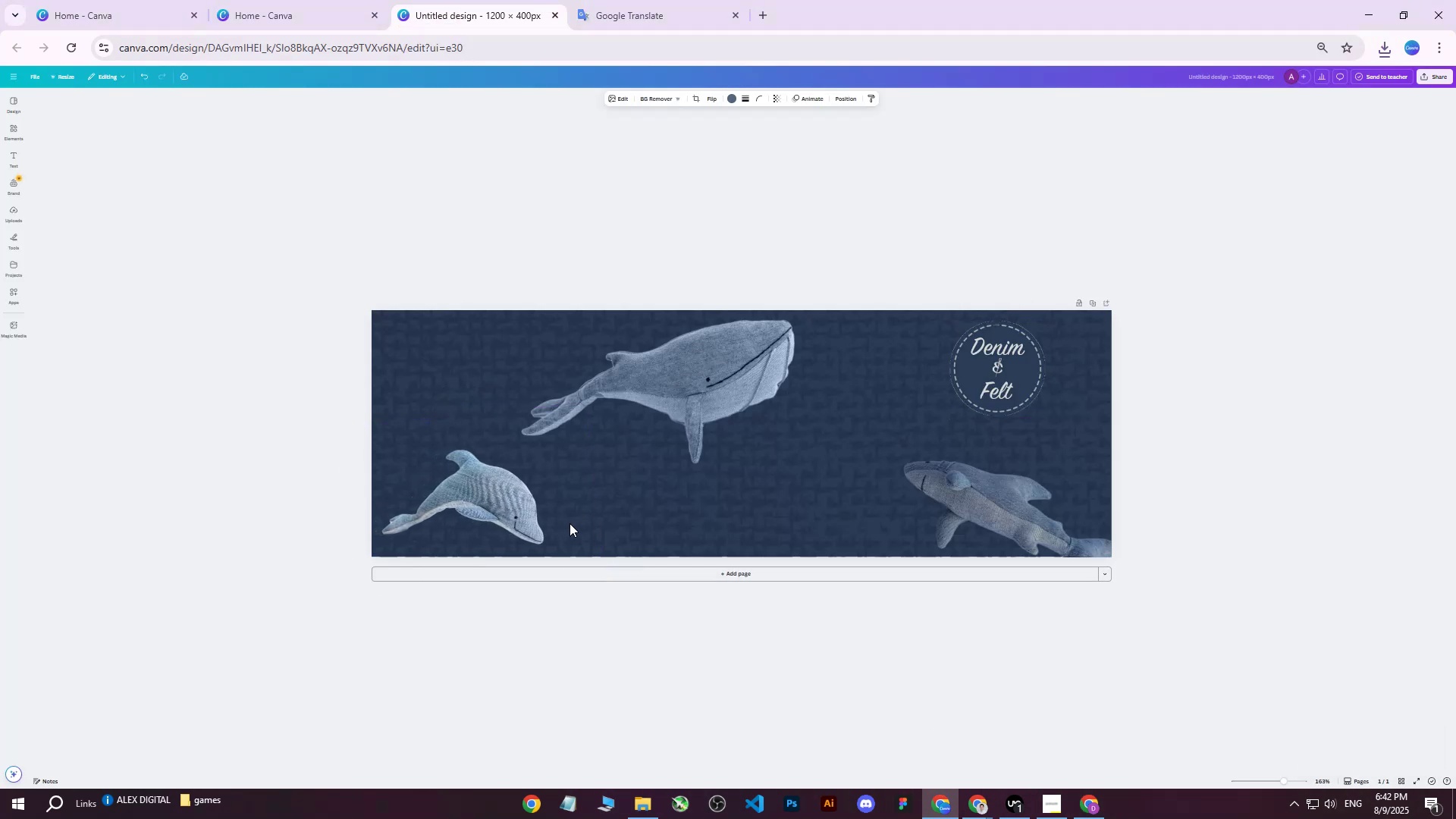 
key(ArrowRight)
 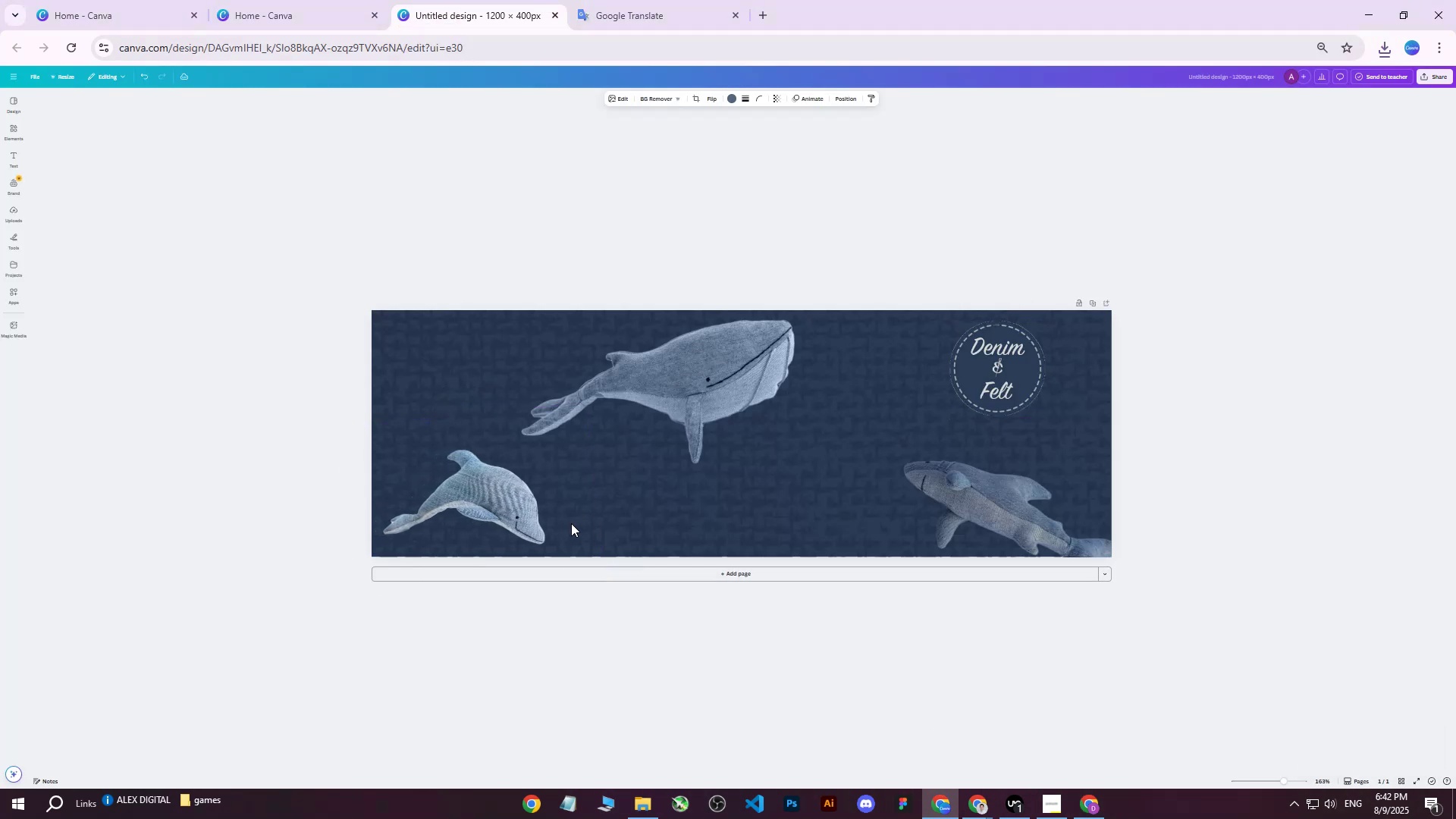 
key(ArrowRight)
 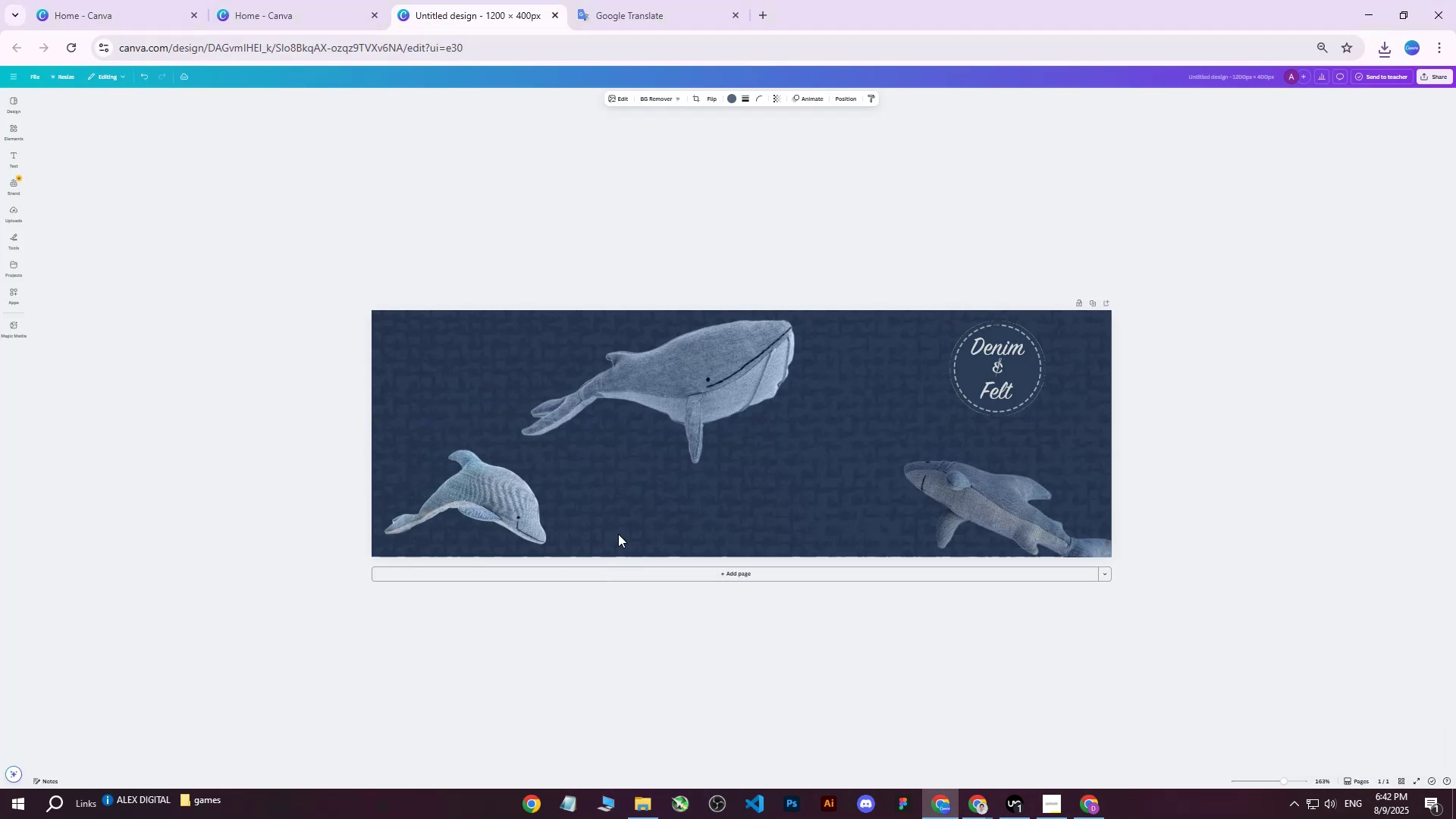 
key(ArrowRight)
 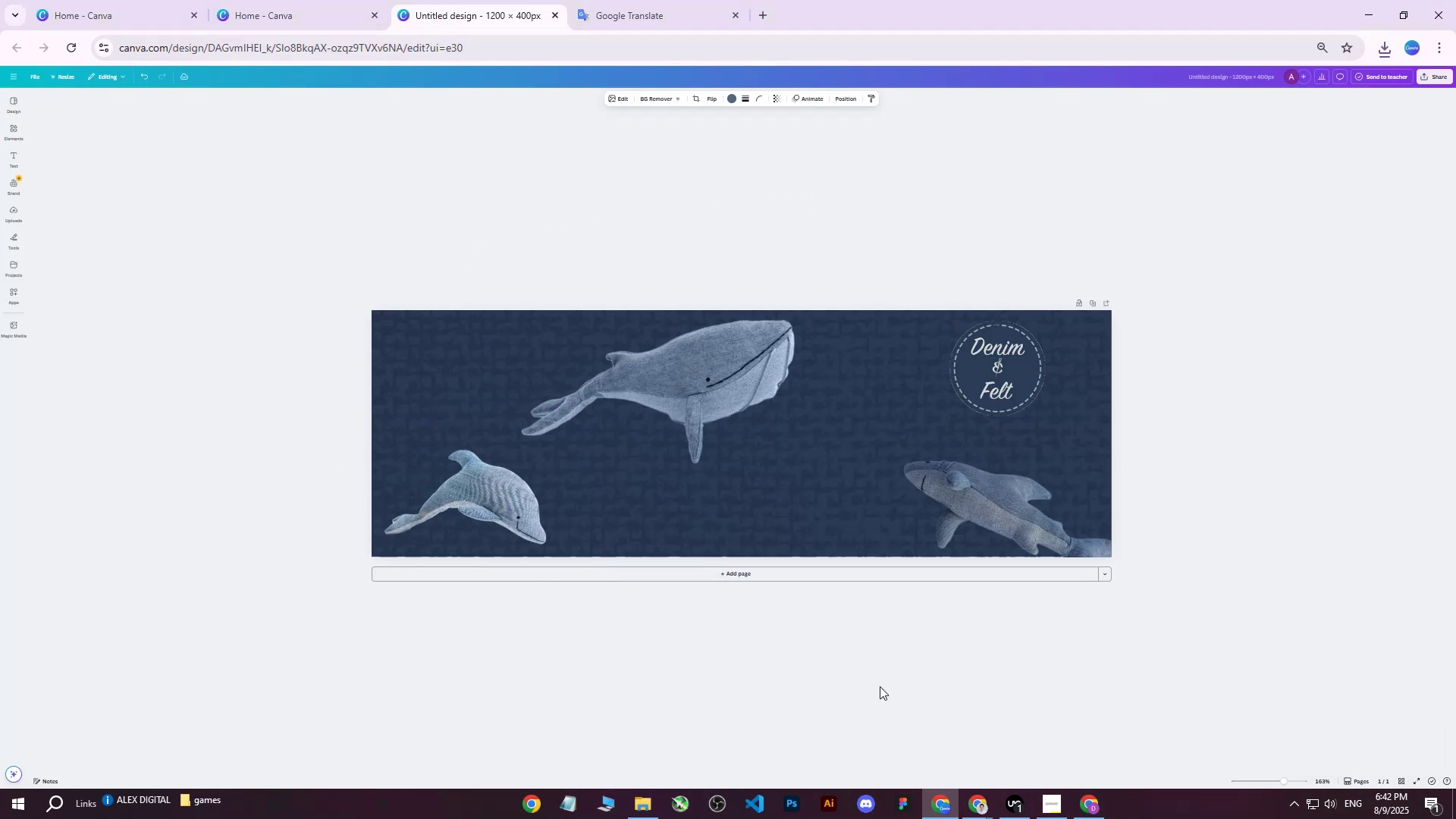 
key(ArrowRight)
 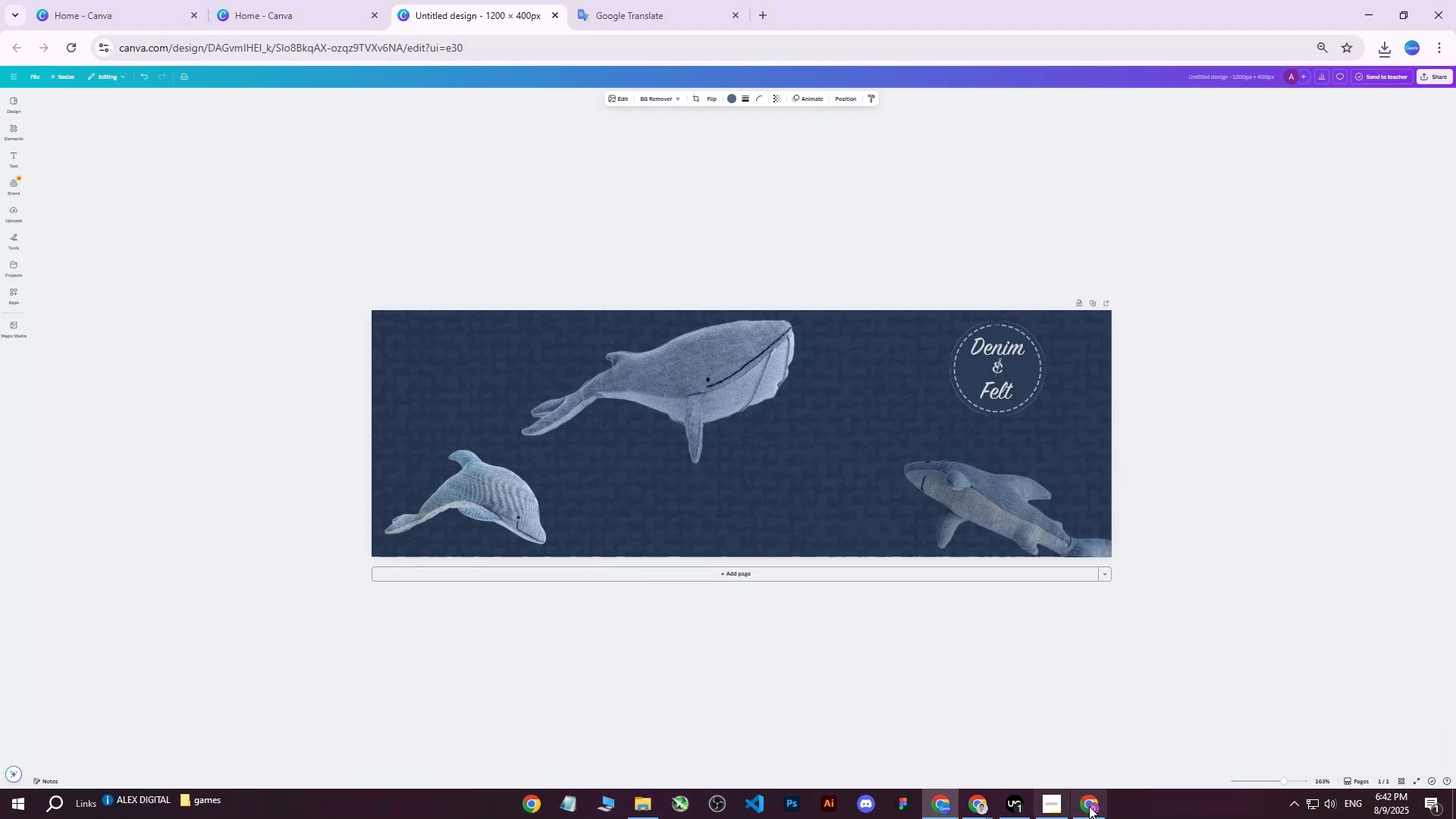 
left_click([1092, 806])
 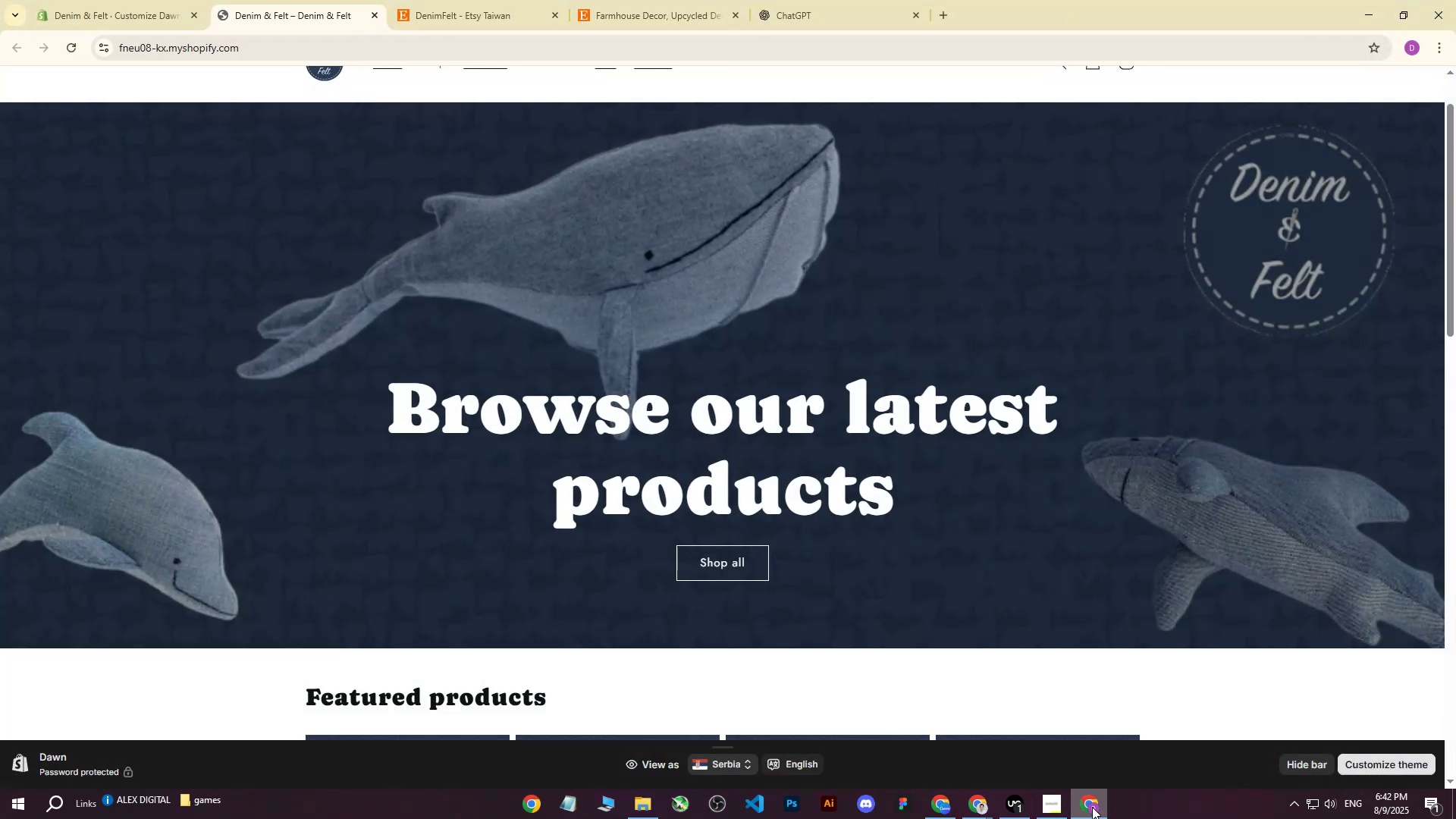 
left_click([1092, 807])
 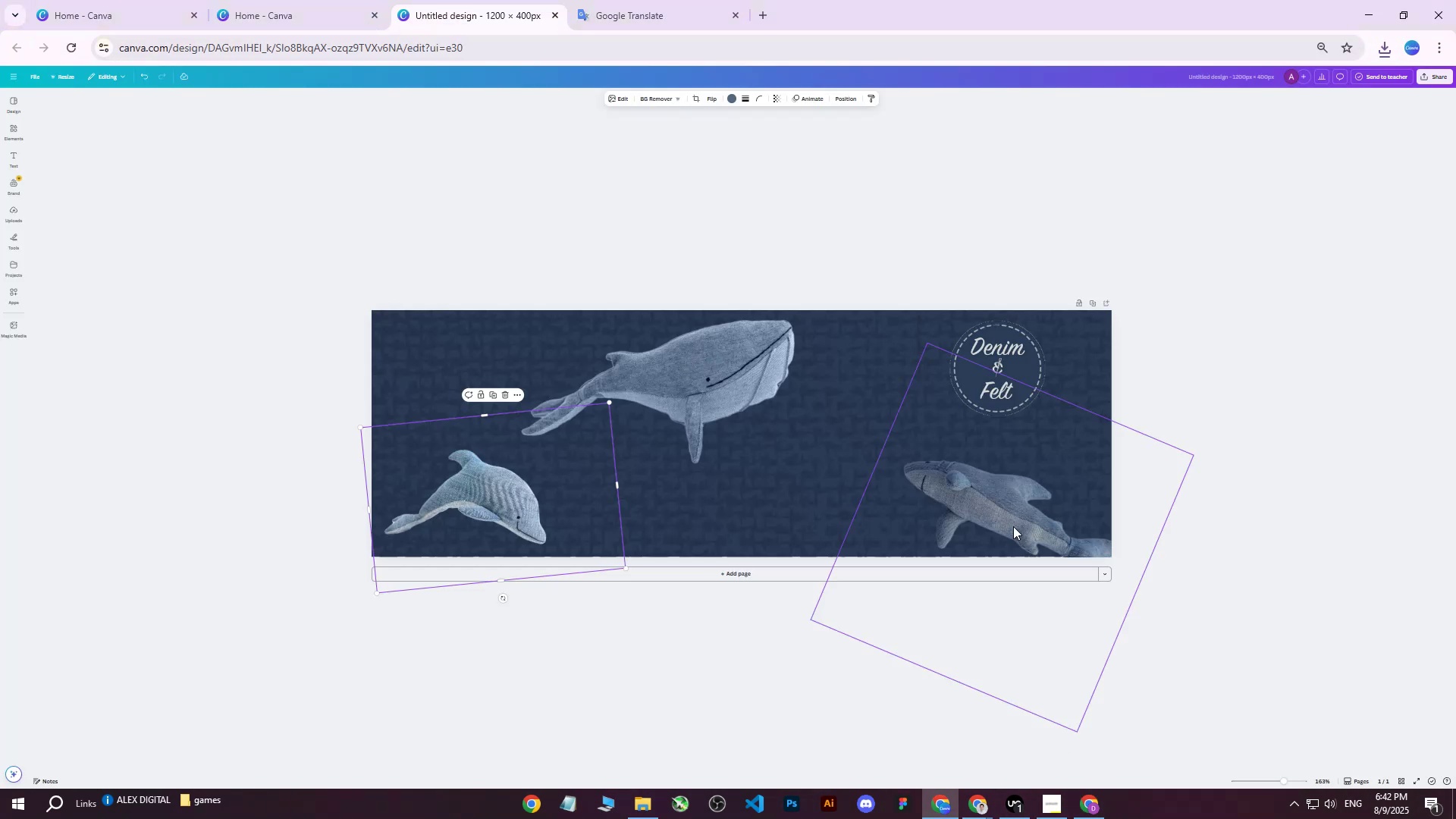 
left_click([1002, 497])
 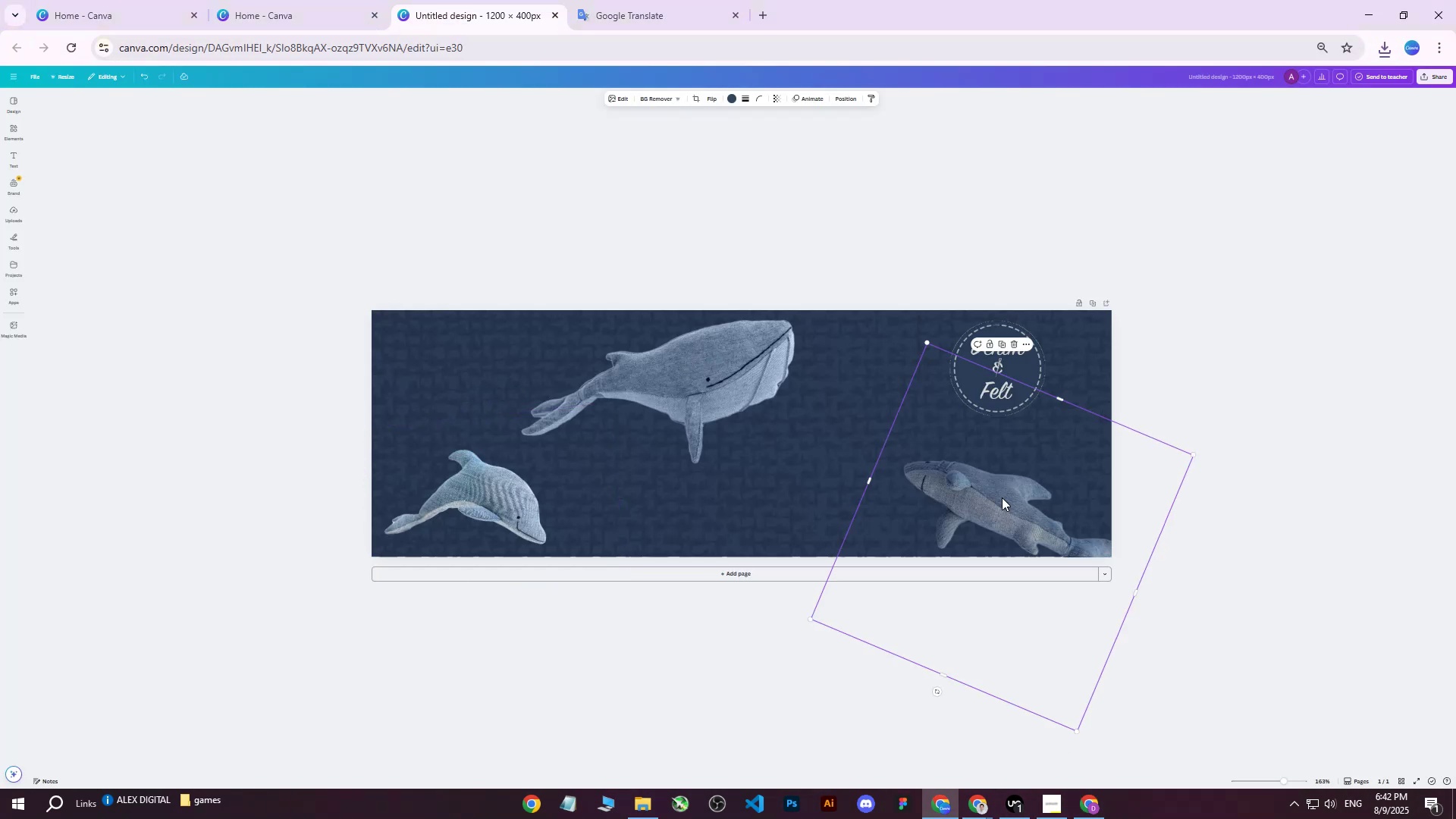 
hold_key(key=ArrowDown, duration=1.19)
 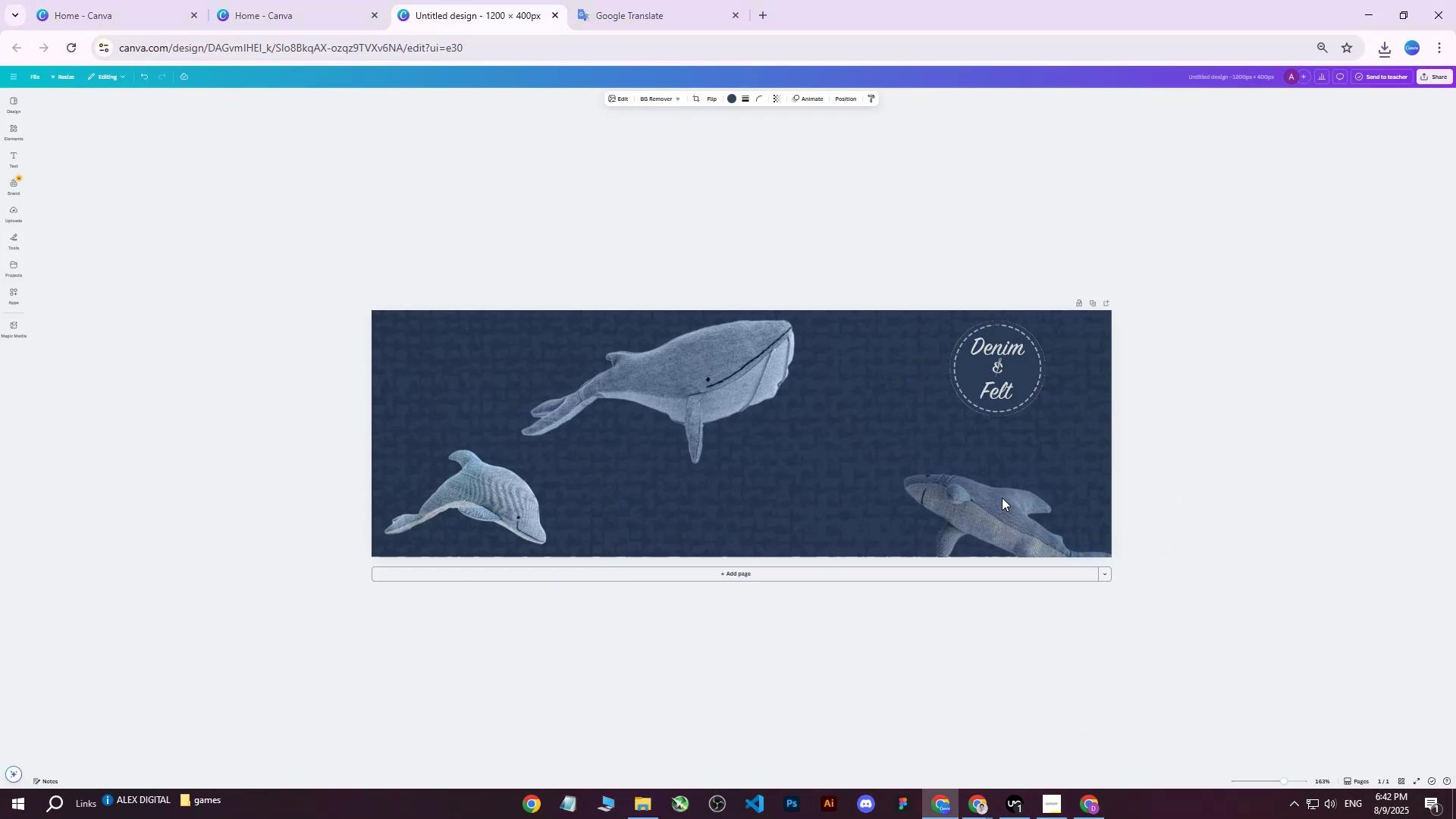 
hold_key(key=ArrowRight, duration=0.77)
 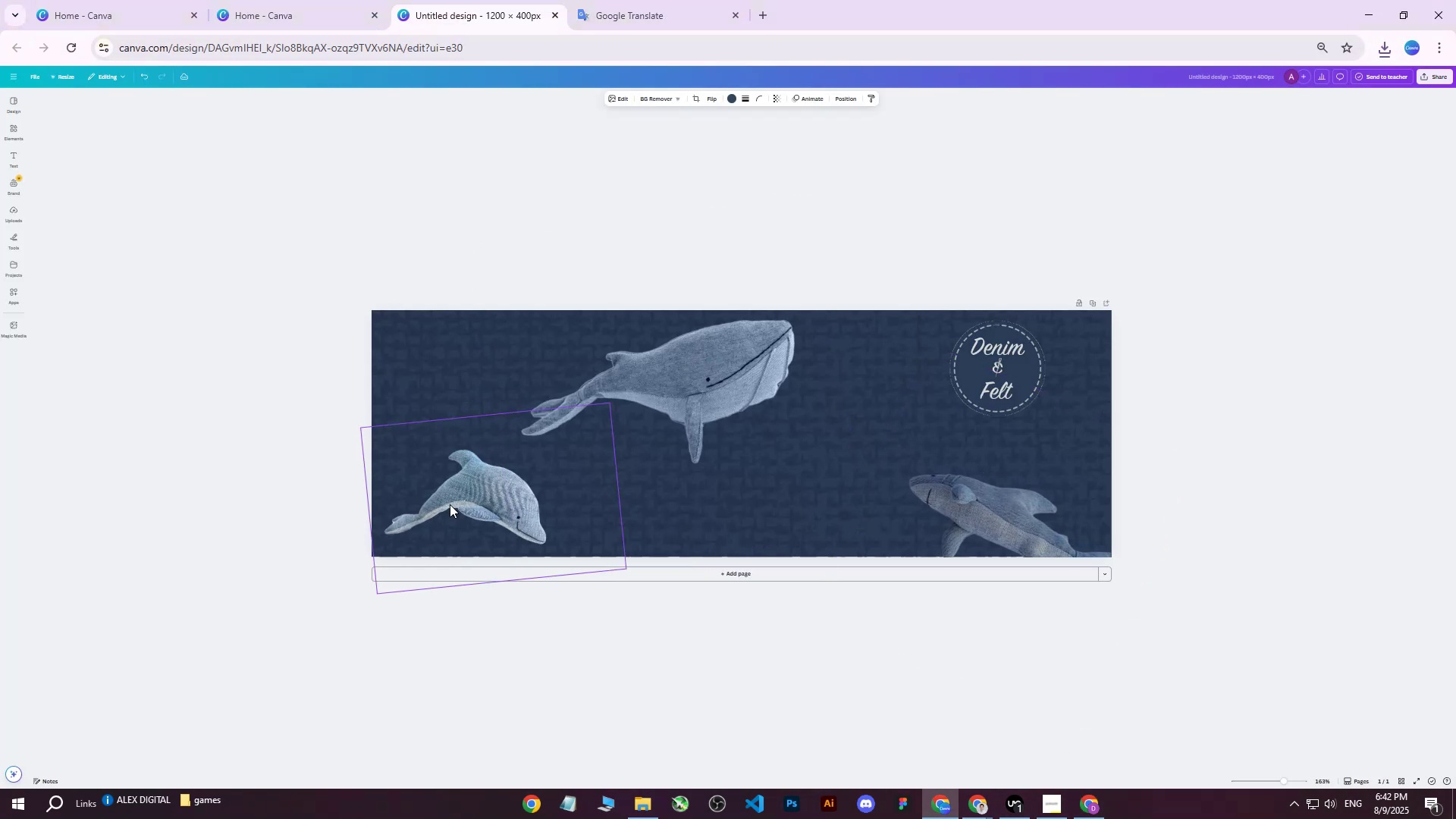 
left_click([450, 504])
 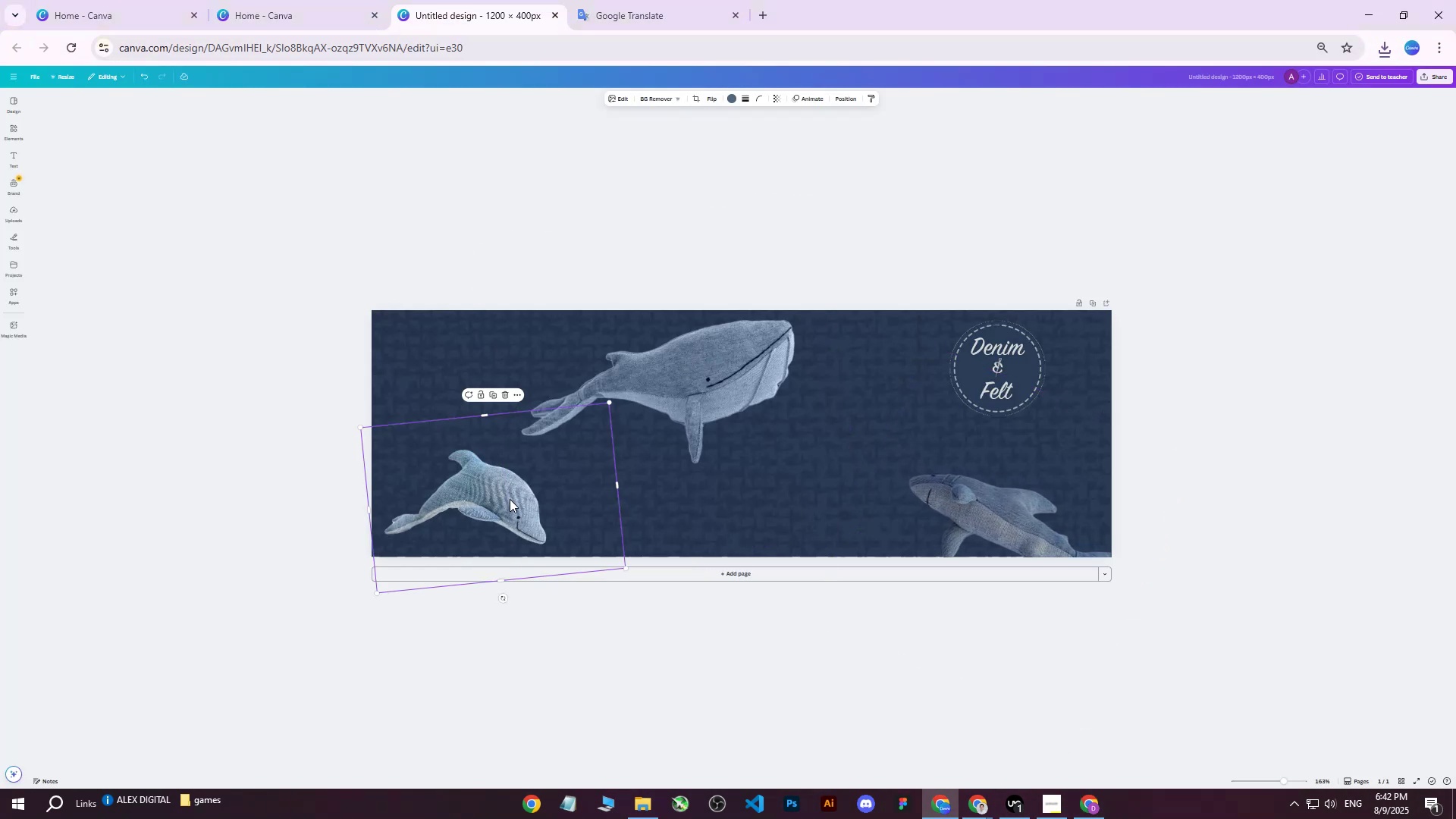 
left_click([504, 500])
 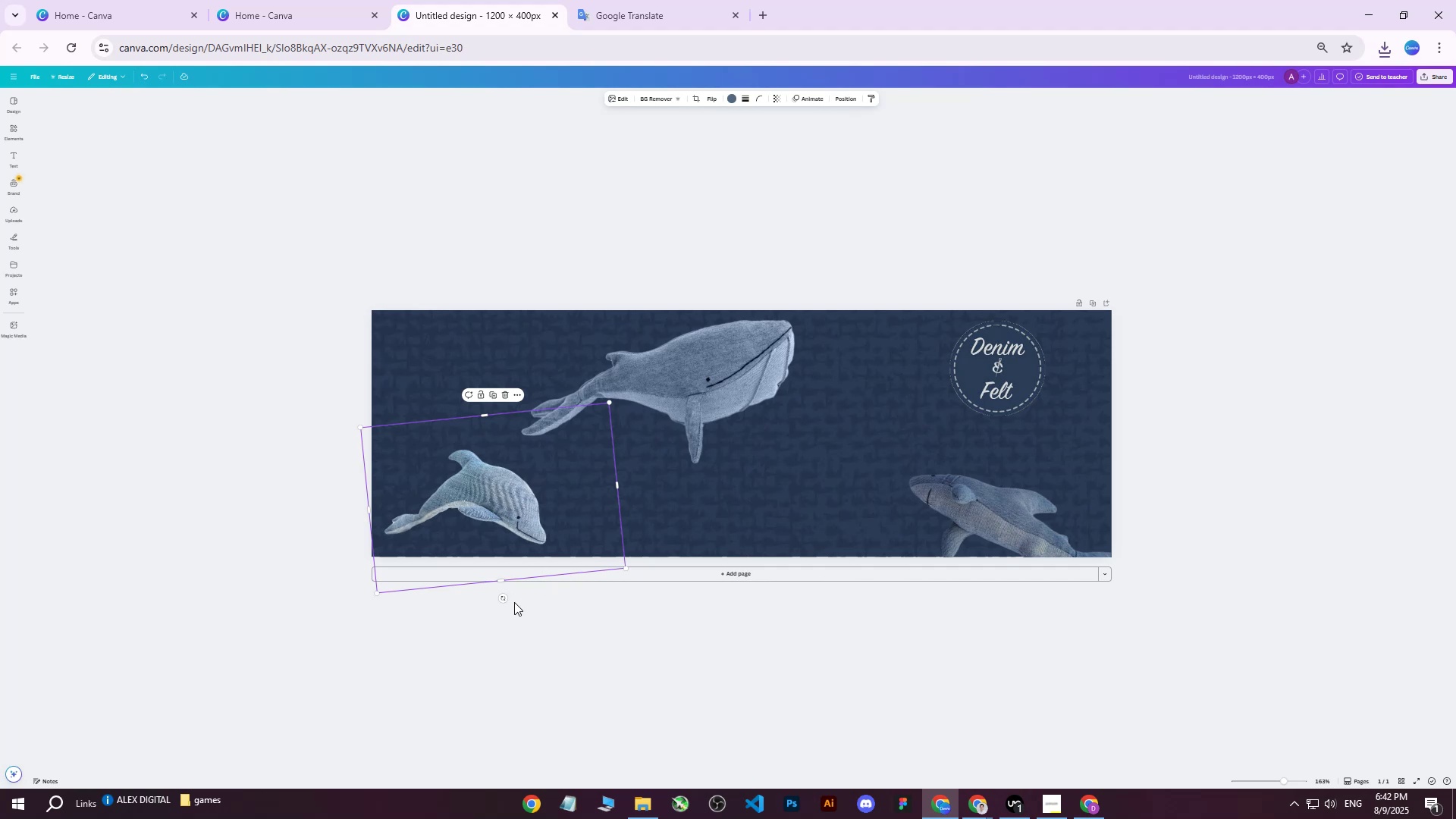 
left_click_drag(start_coordinate=[502, 601], to_coordinate=[489, 601])
 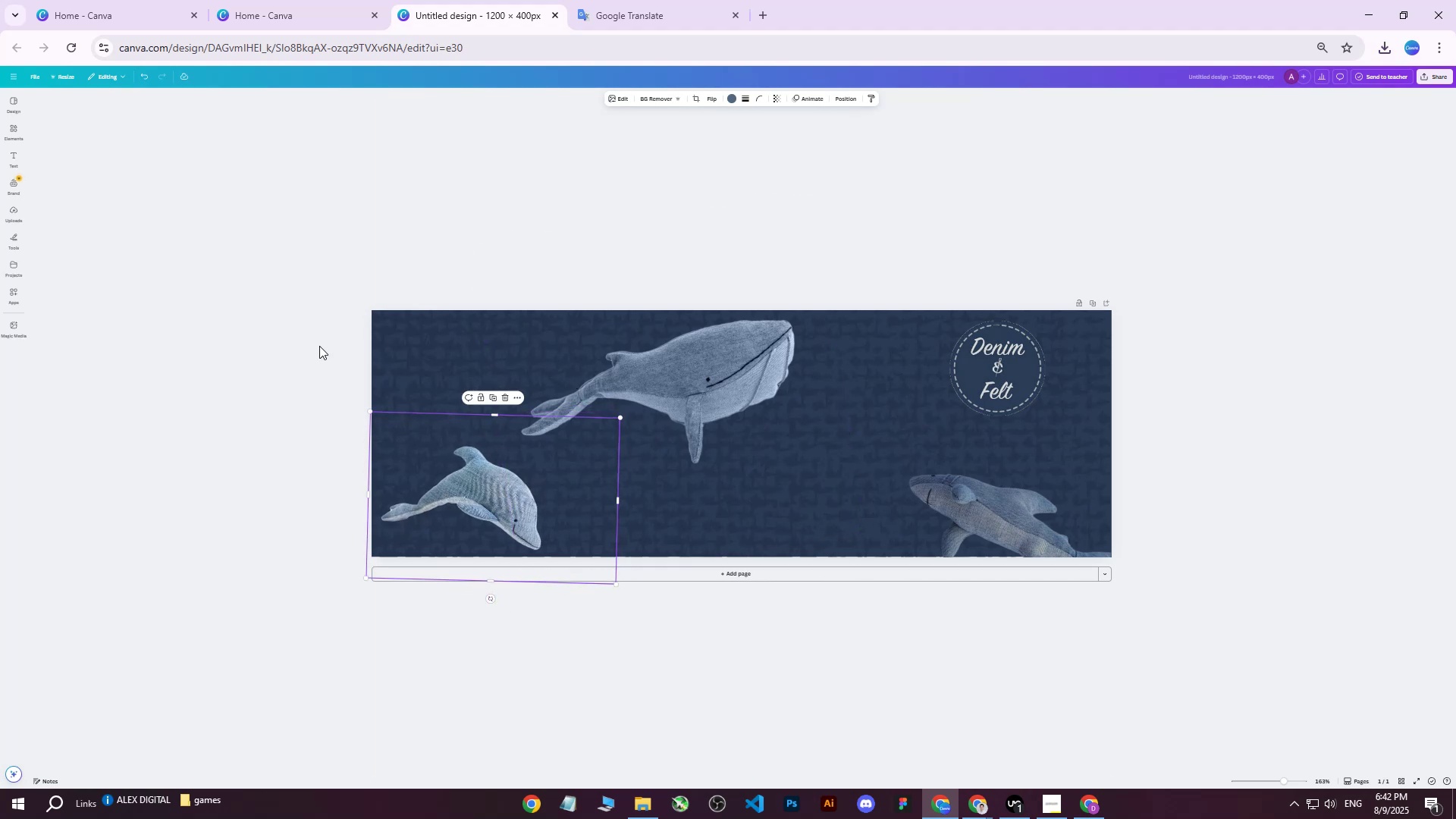 
left_click([284, 346])
 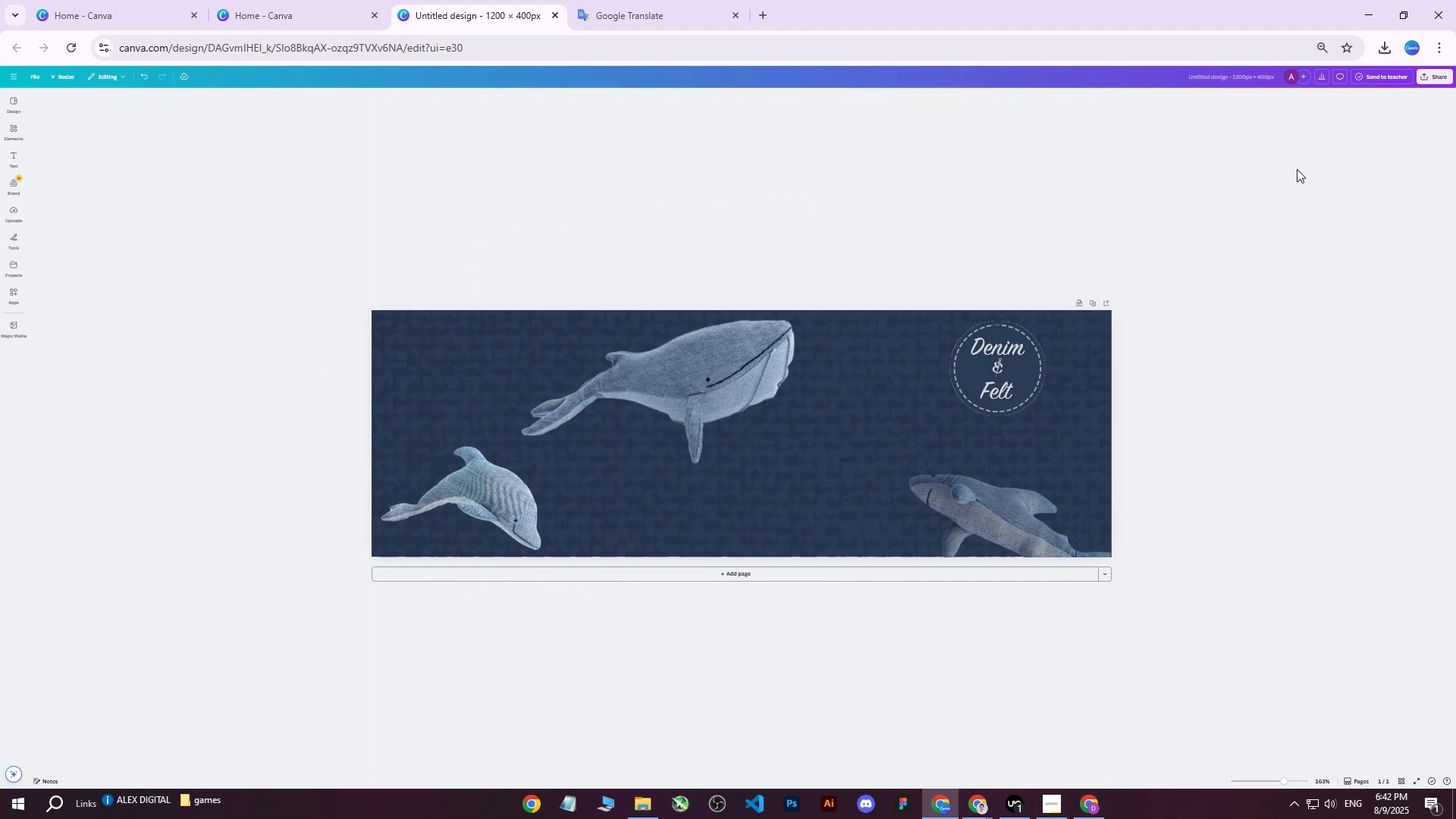 
wait(6.39)
 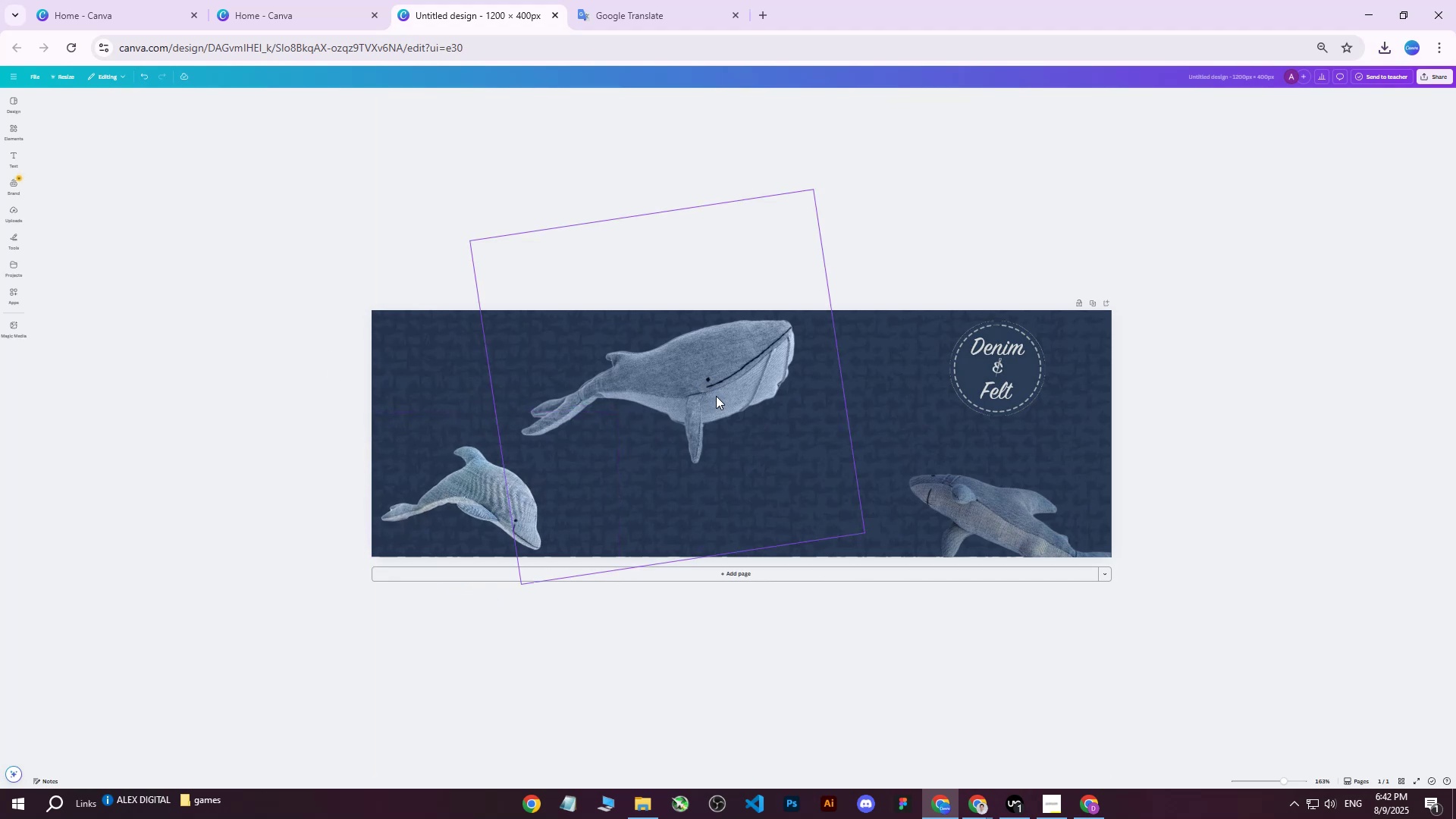 
left_click([737, 381])
 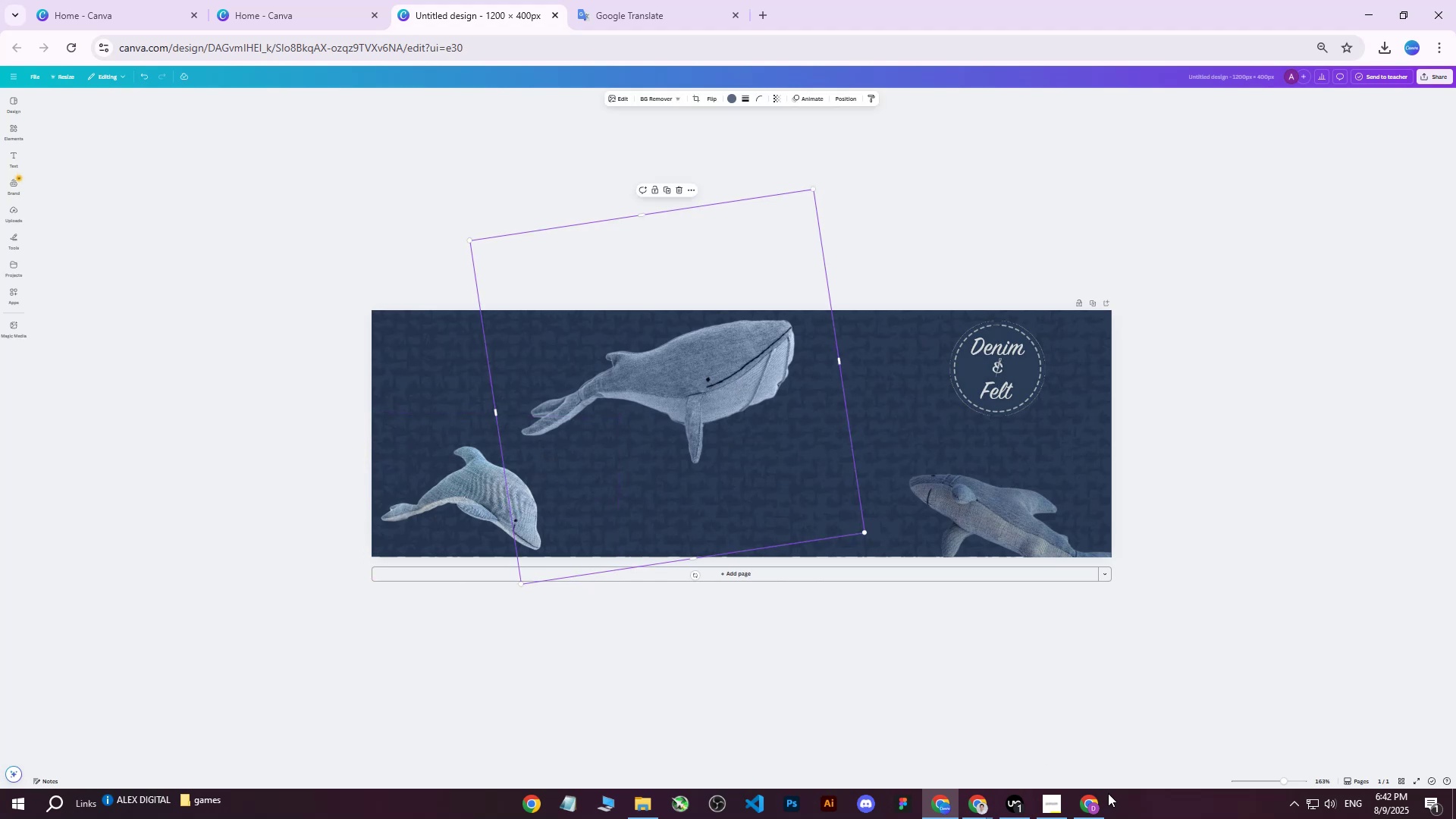 
left_click([1099, 808])
 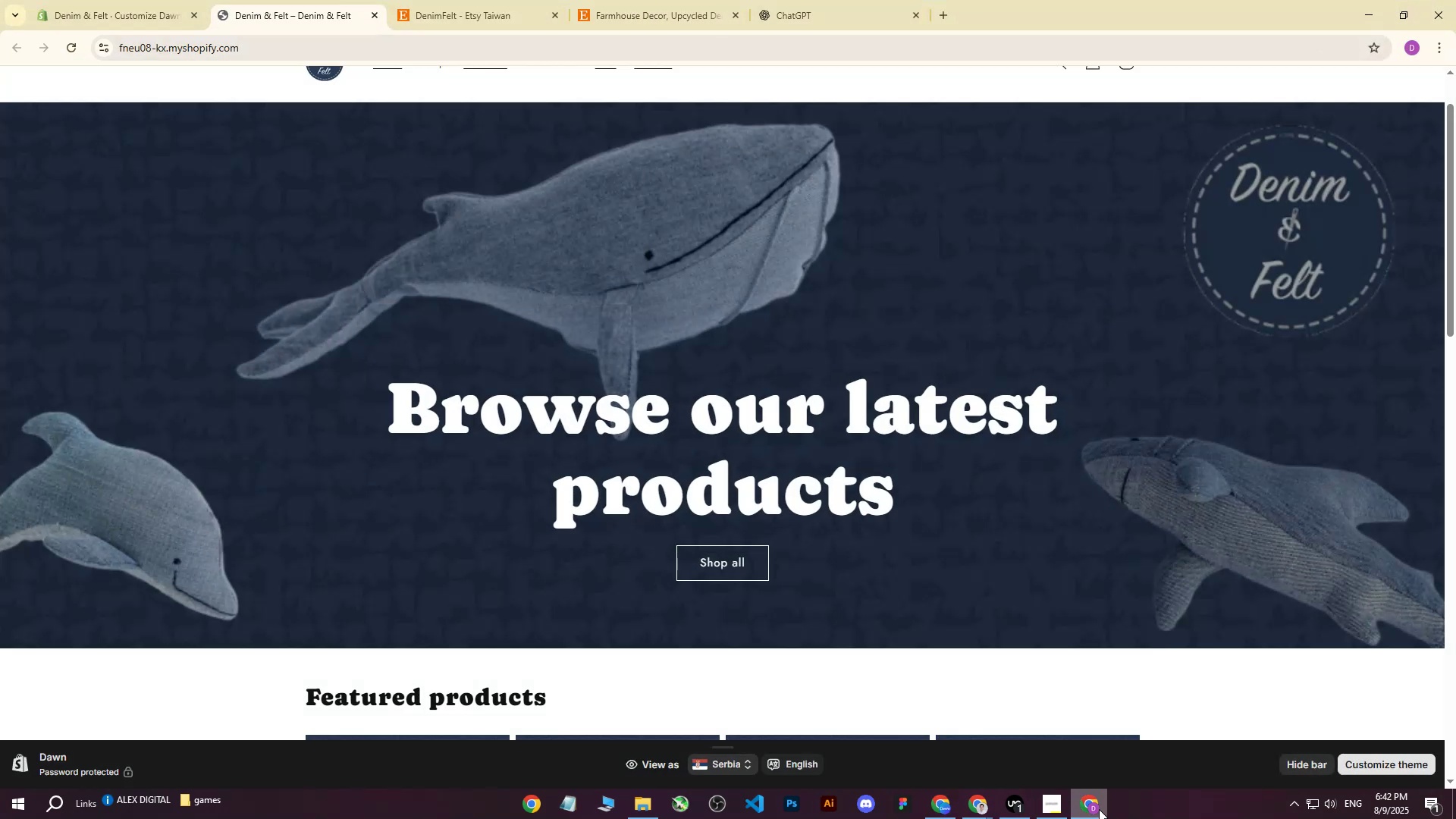 
left_click([1099, 810])
 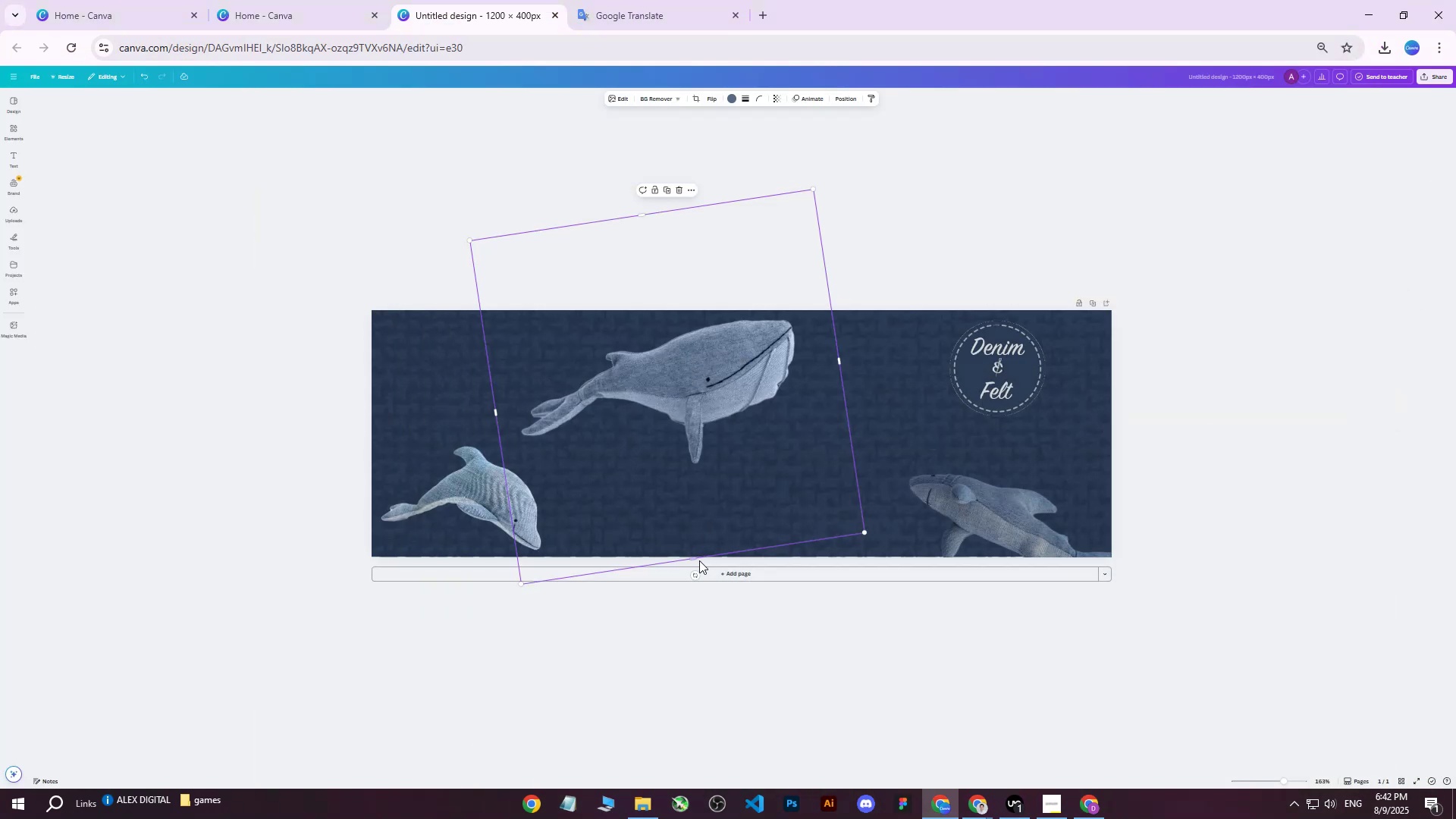 
left_click_drag(start_coordinate=[695, 576], to_coordinate=[698, 577])
 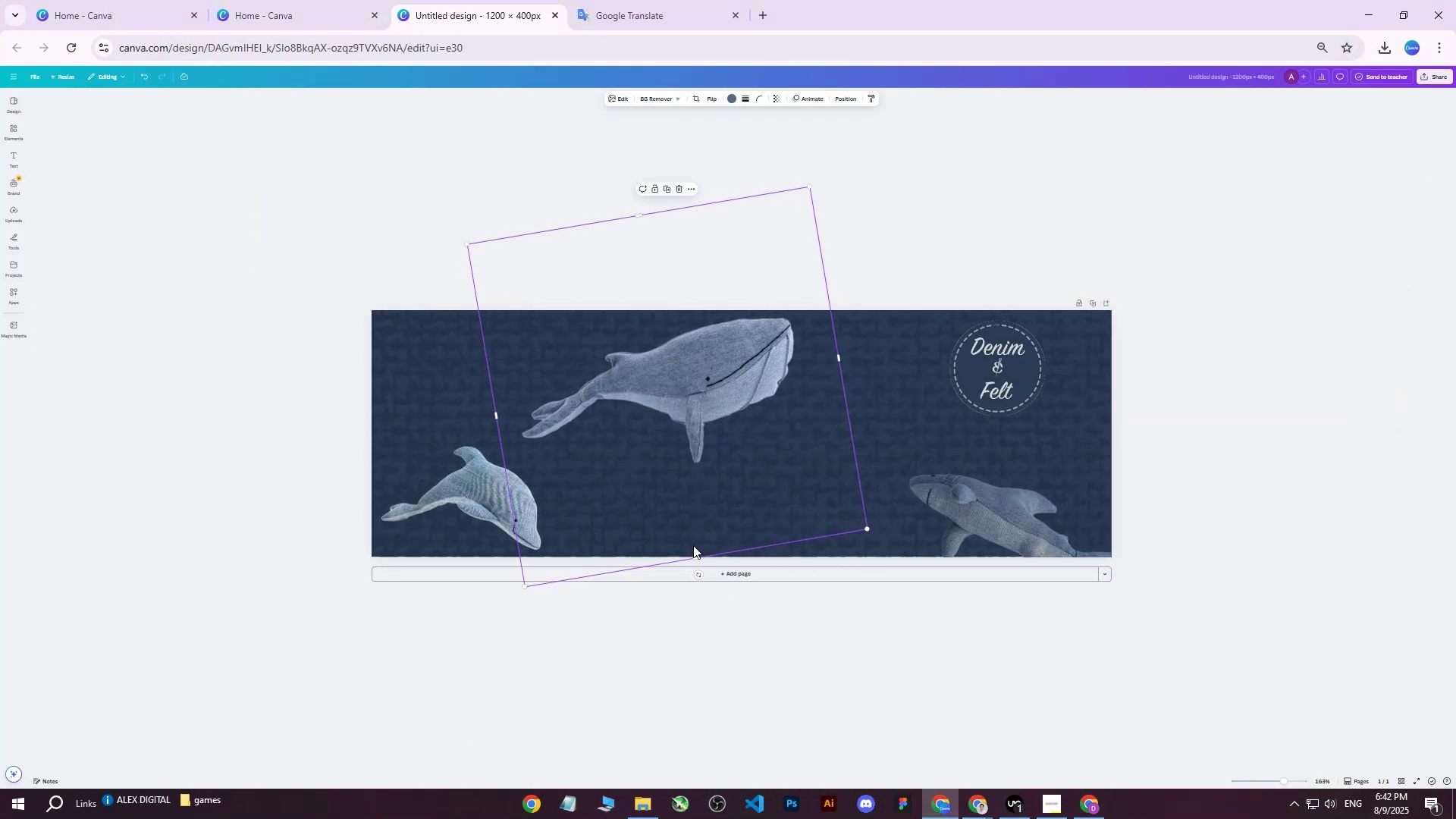 
key(ArrowDown)
 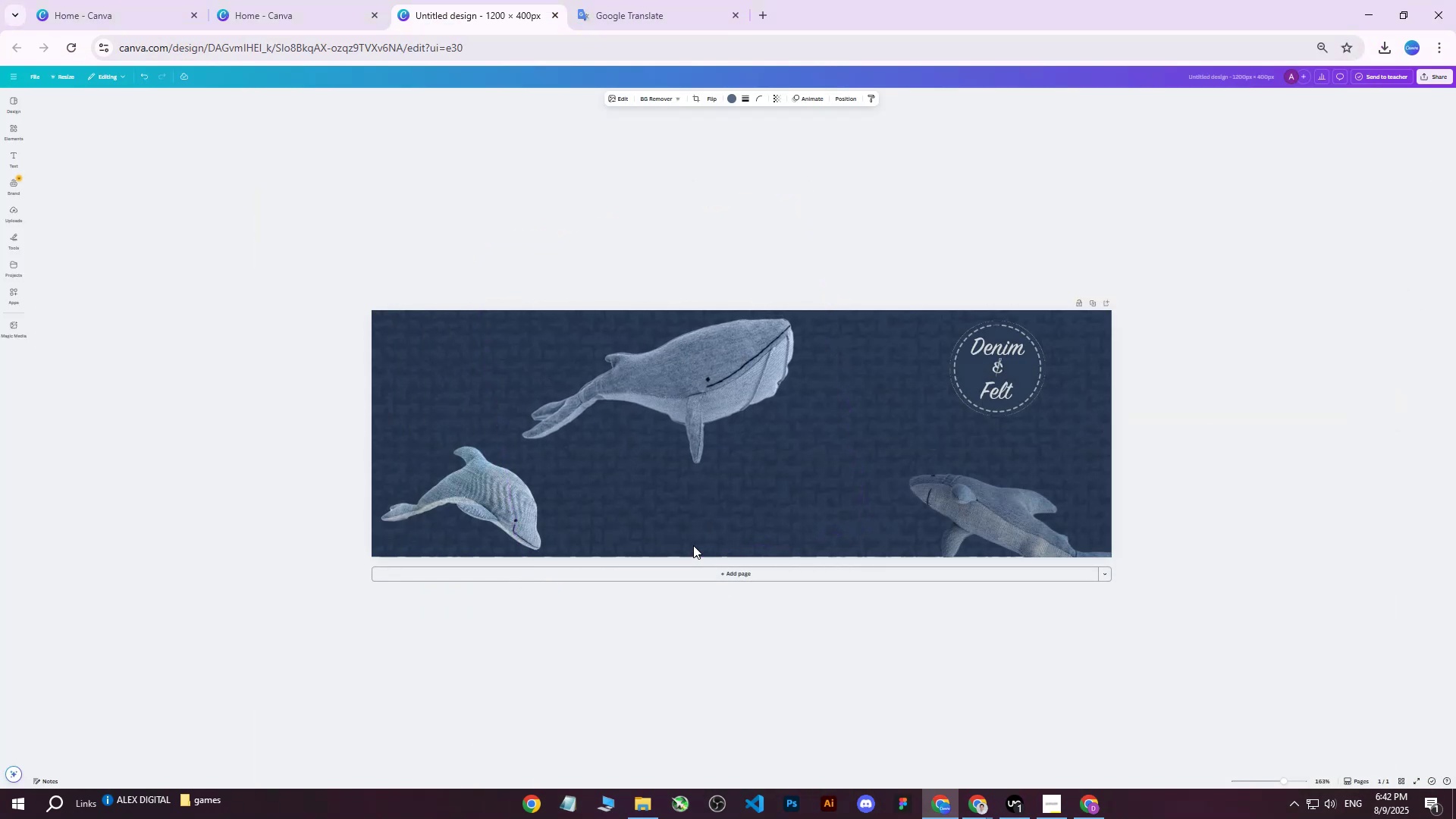 
key(ArrowDown)
 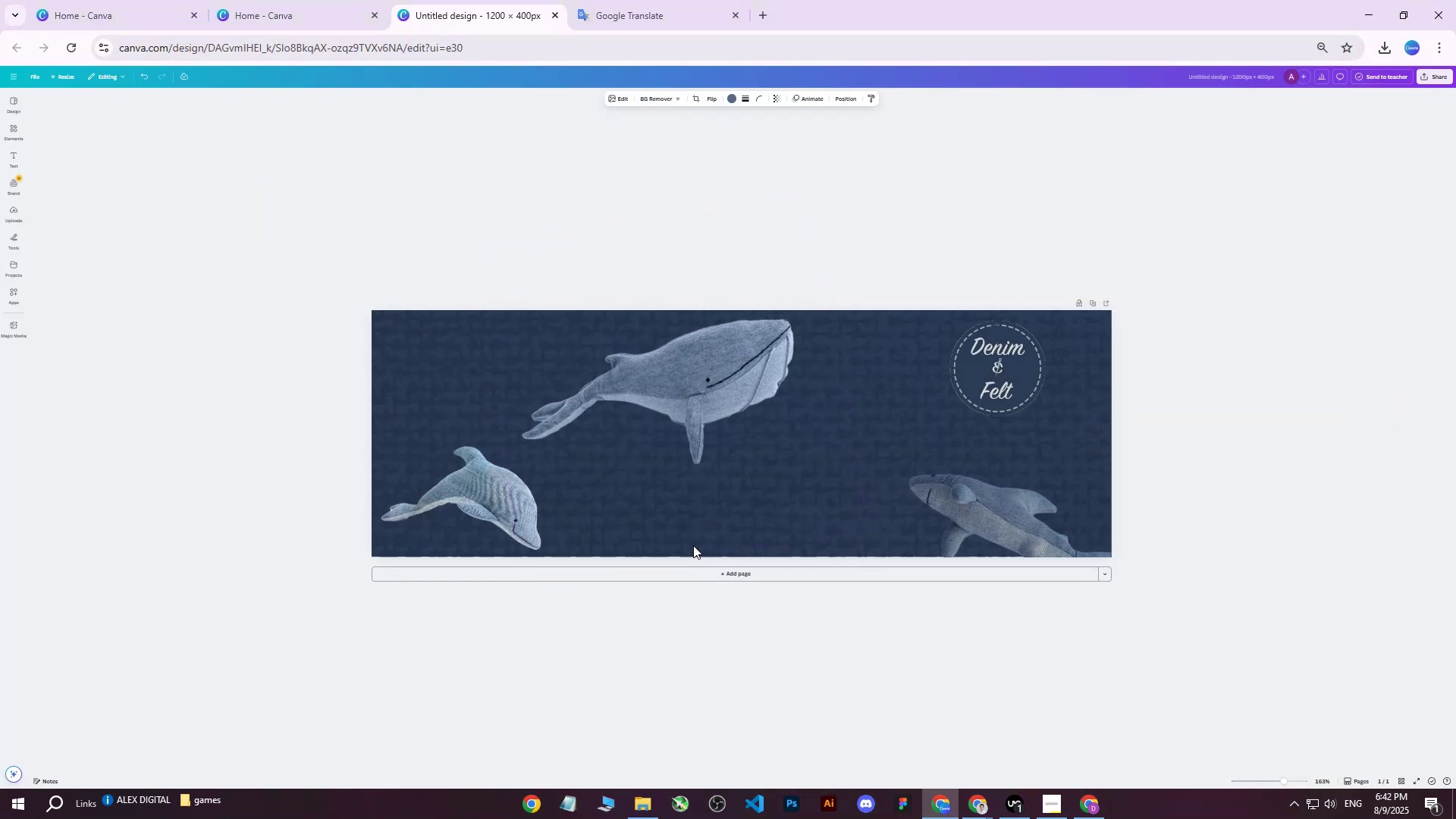 
key(ArrowDown)
 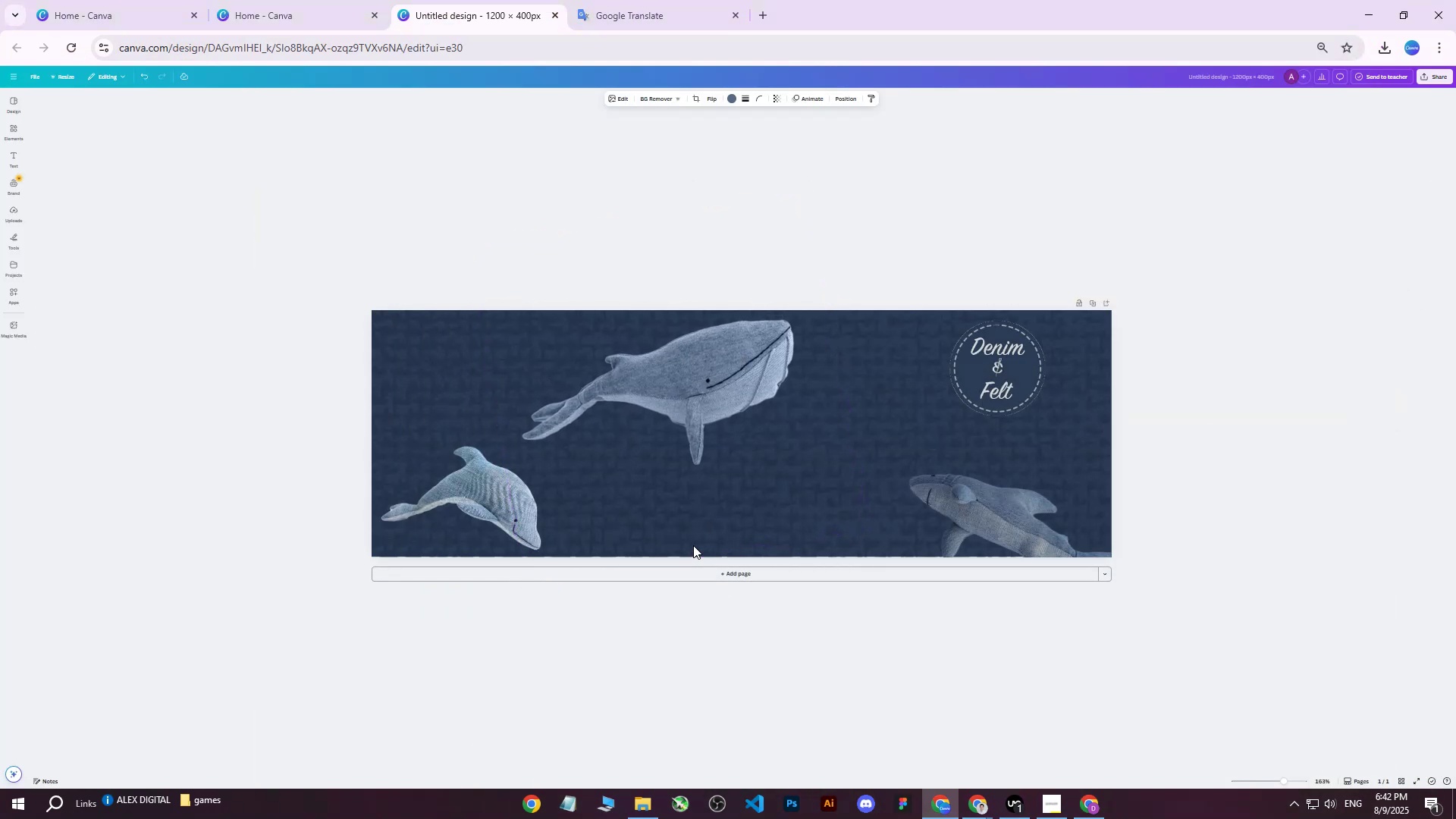 
key(ArrowDown)
 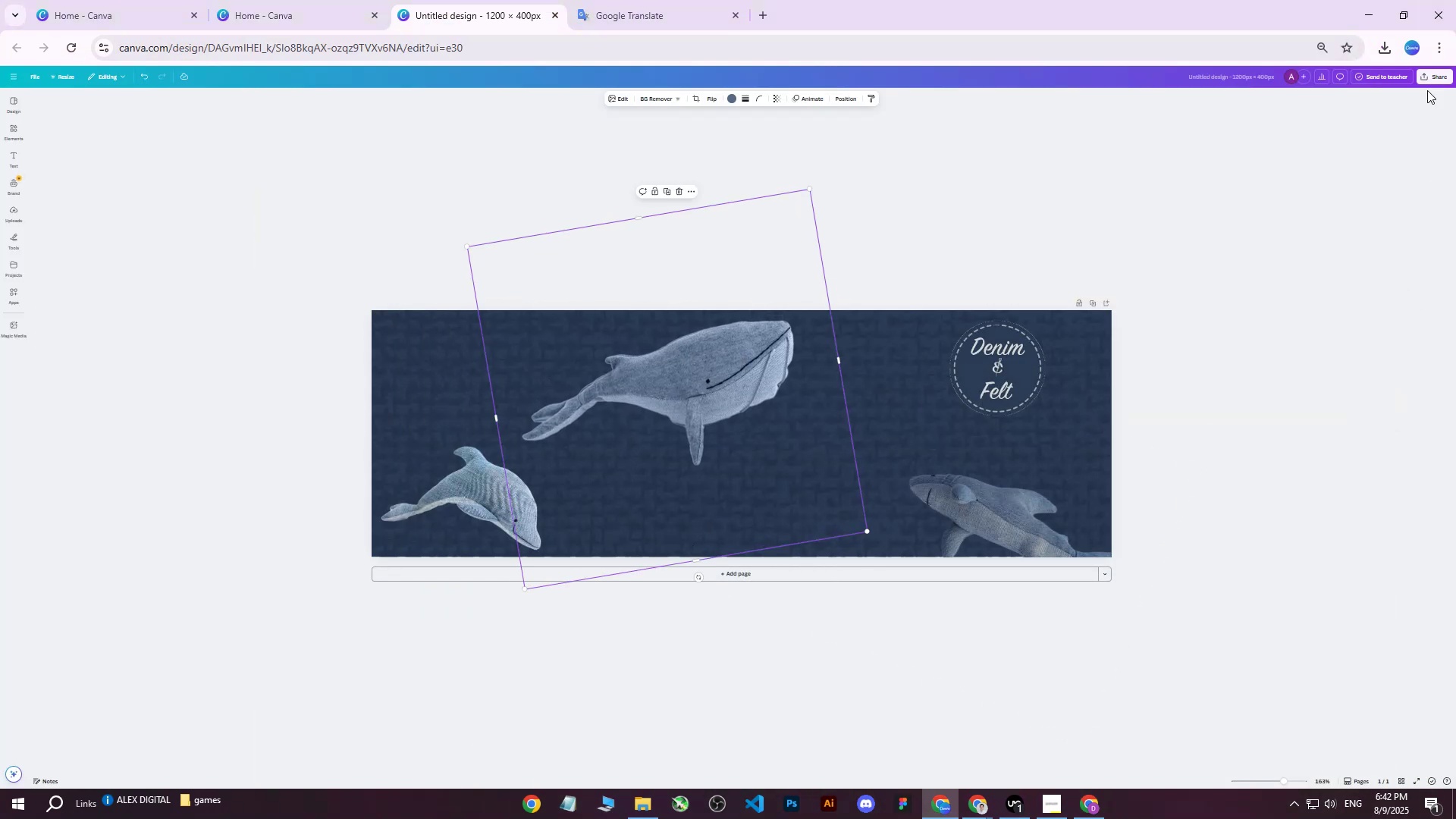 
left_click([1436, 77])
 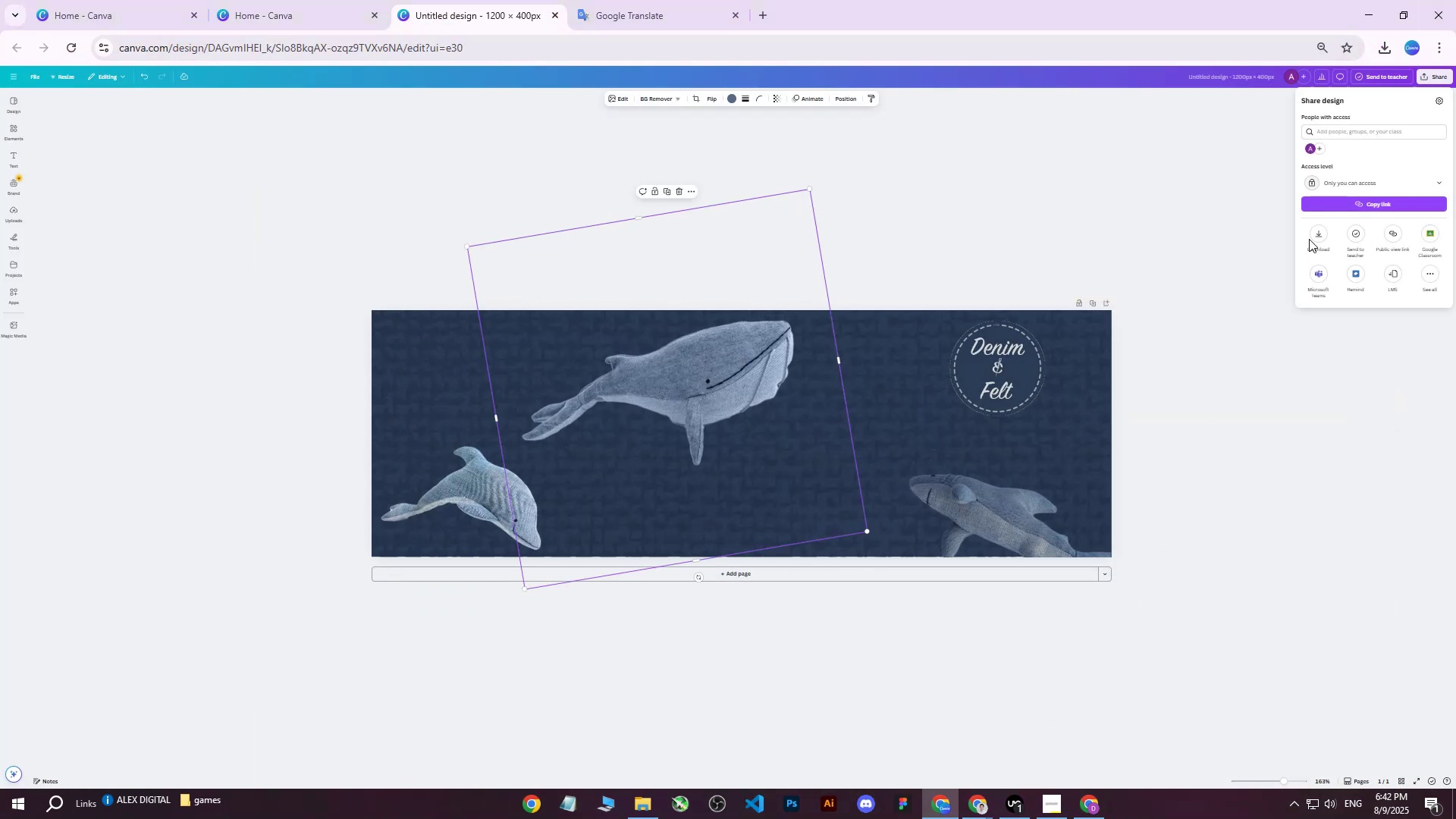 
double_click([1315, 235])
 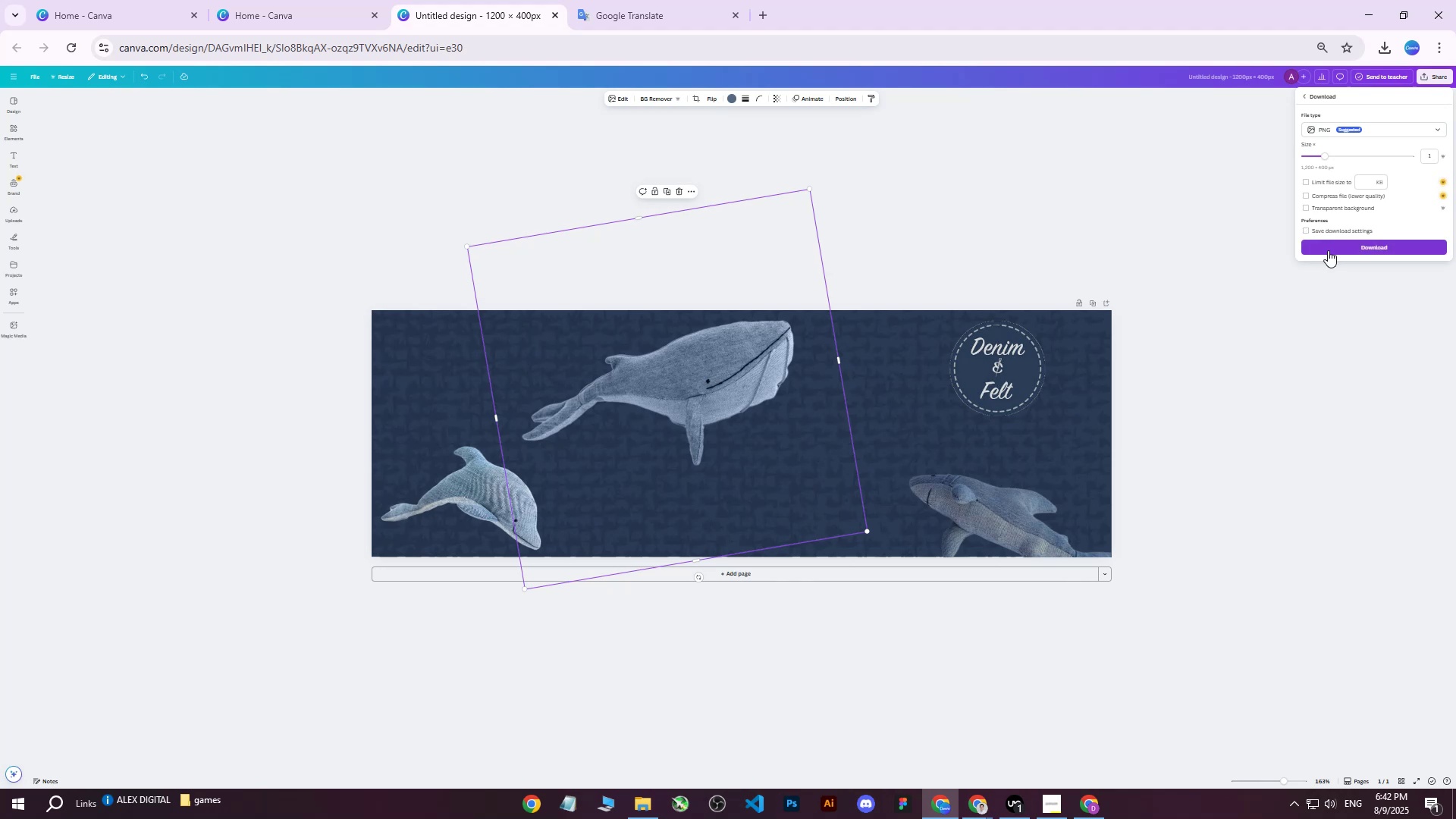 
left_click([1332, 246])
 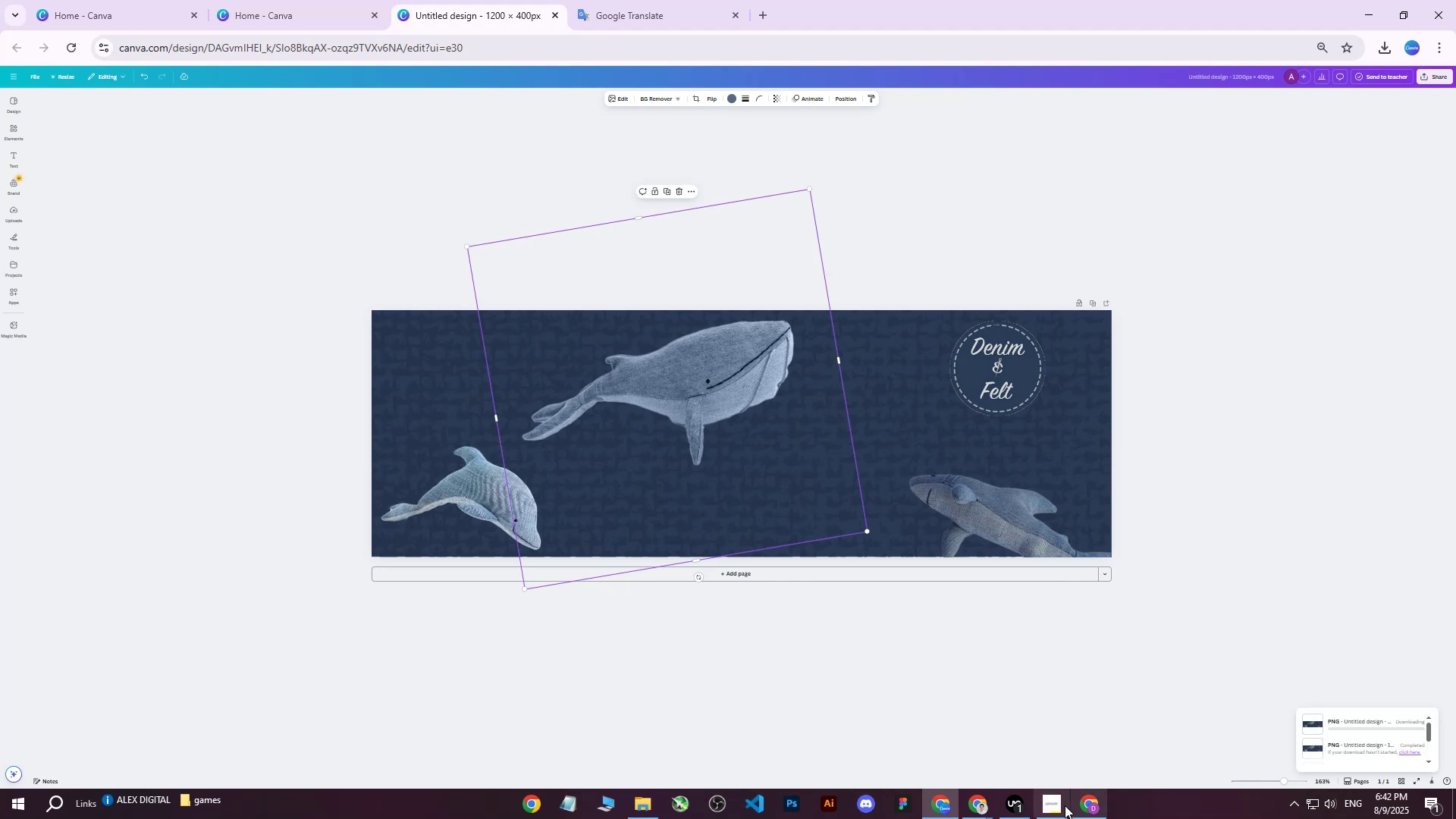 
left_click([1104, 800])
 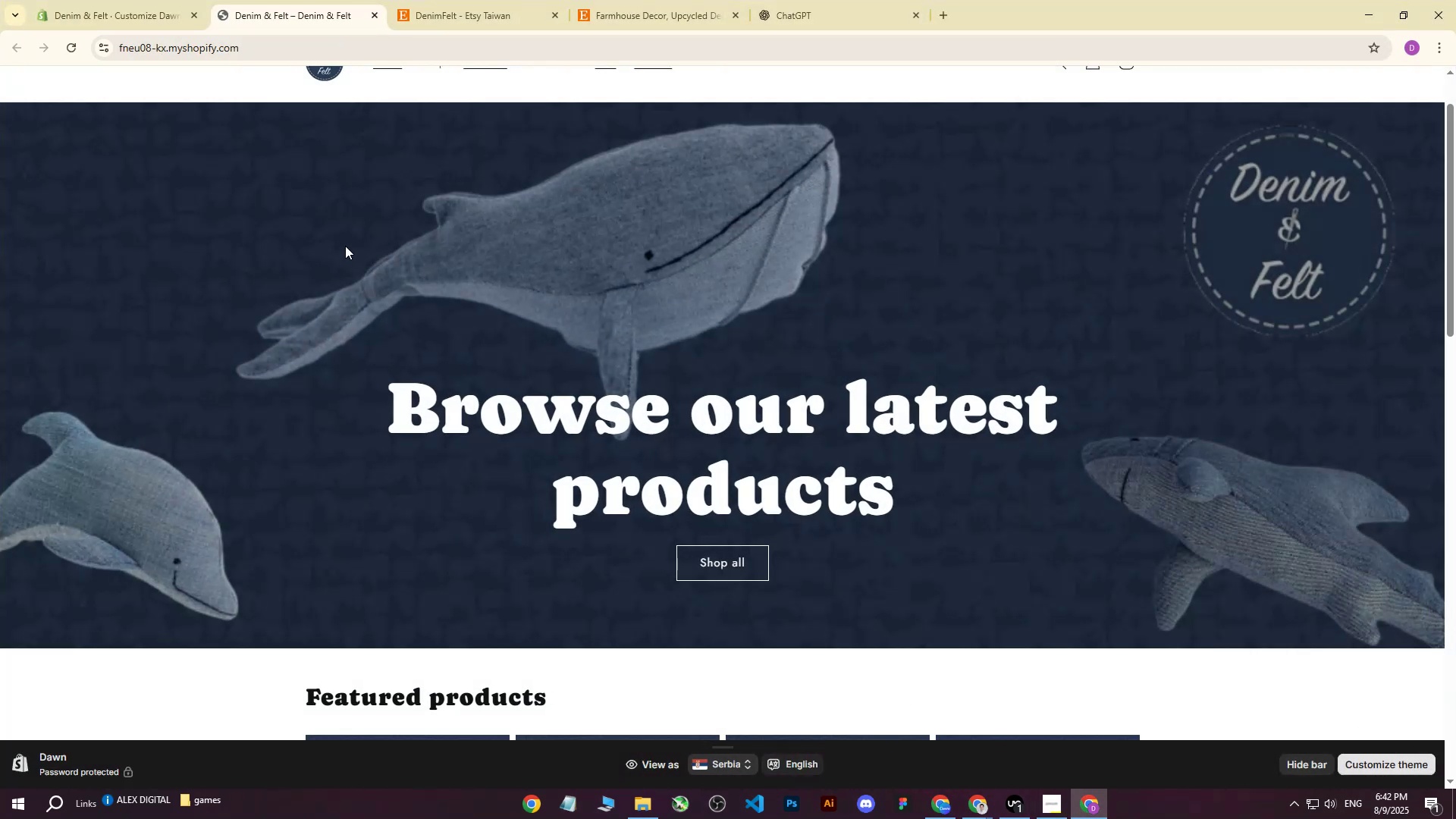 
left_click([348, 243])
 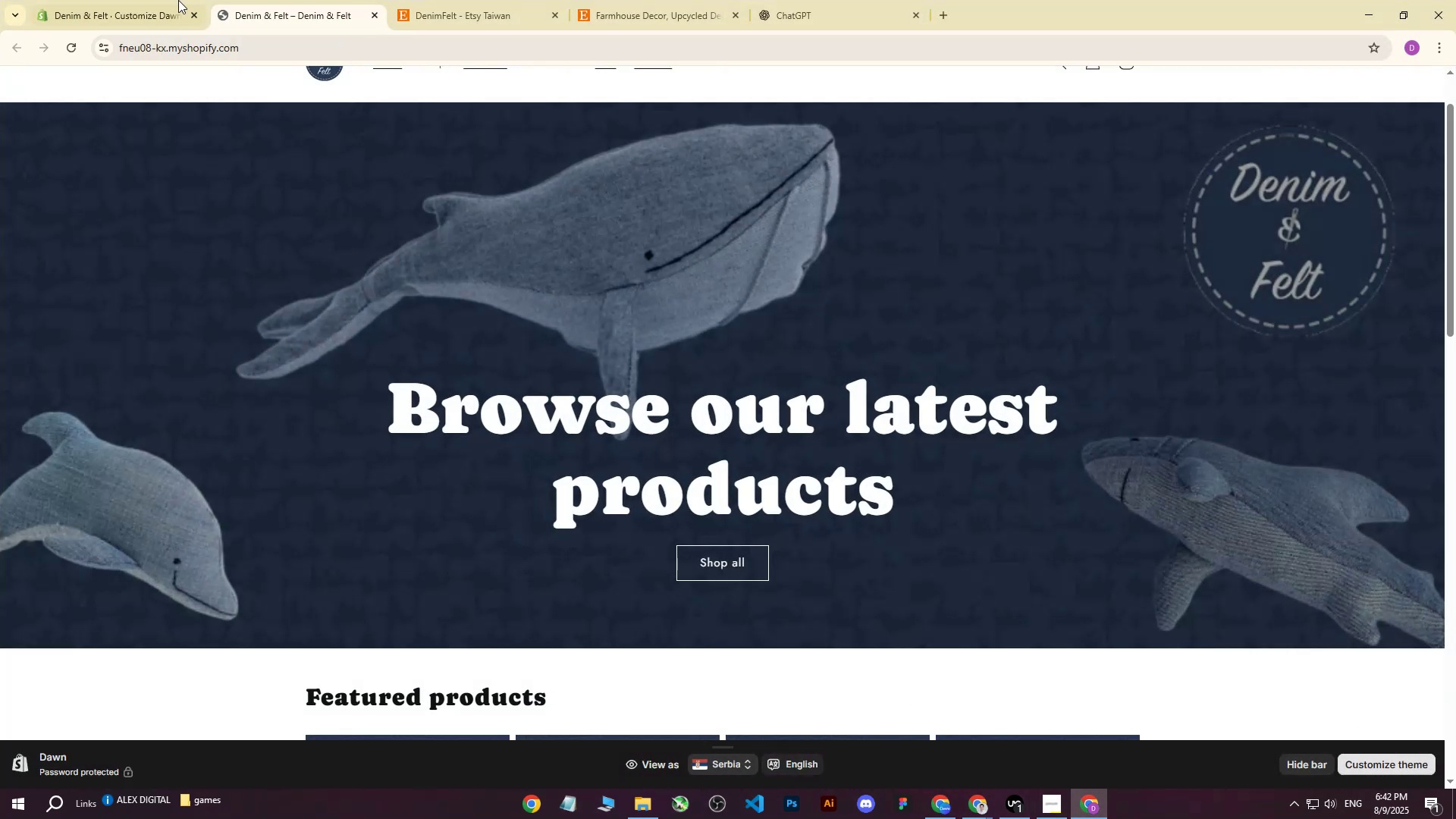 
left_click([150, 0])
 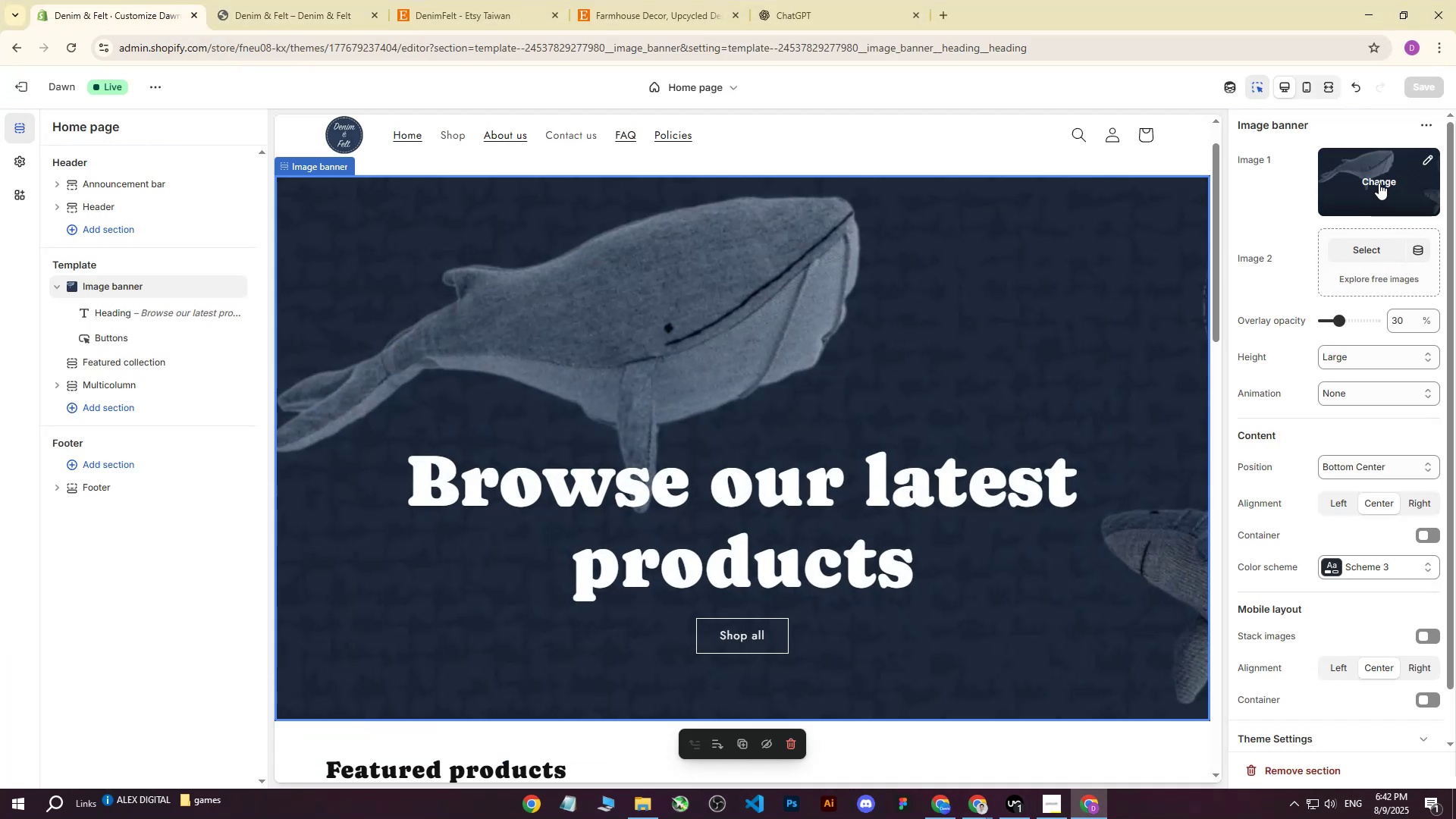 
left_click([1379, 181])
 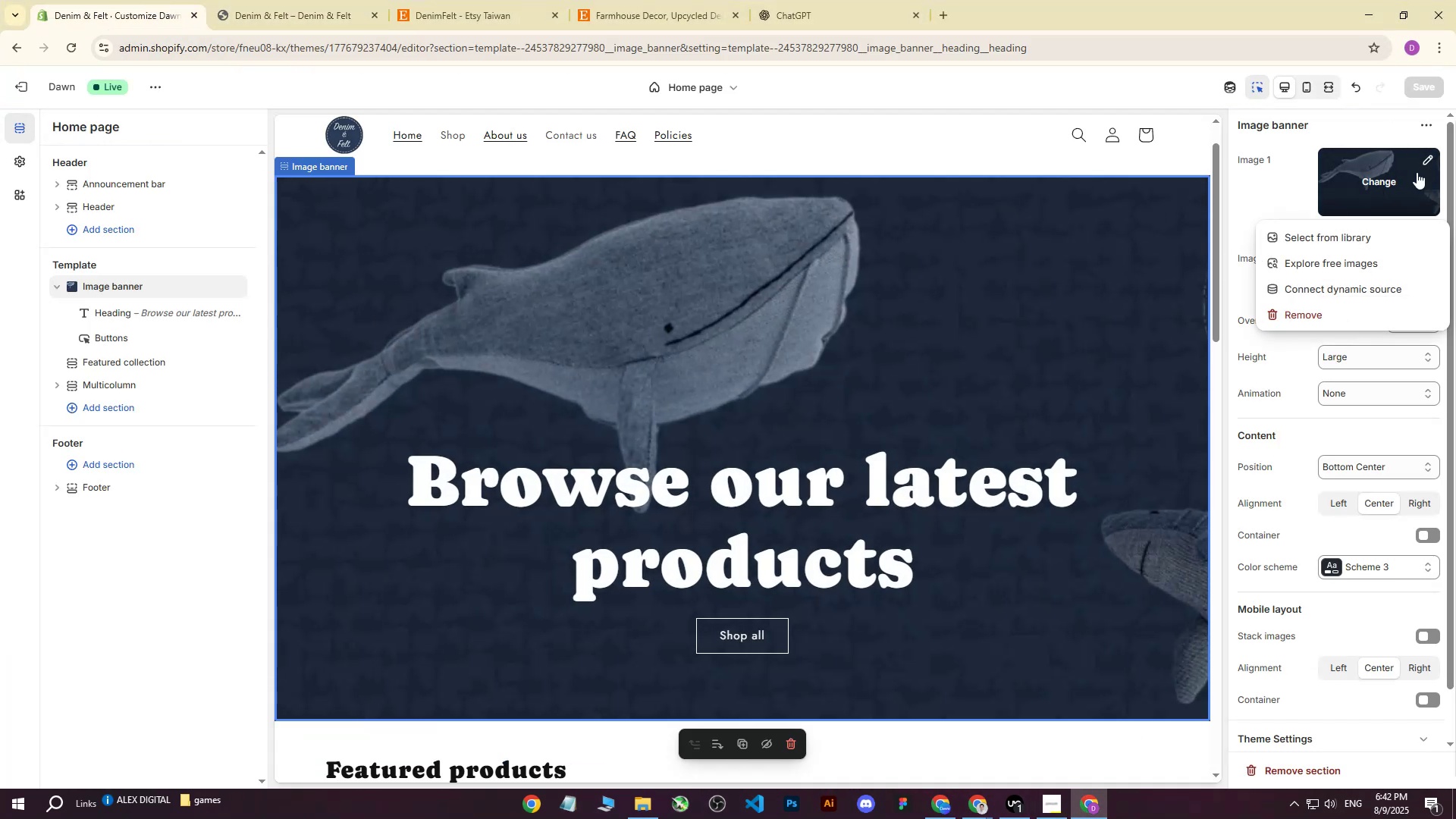 
left_click([1333, 231])
 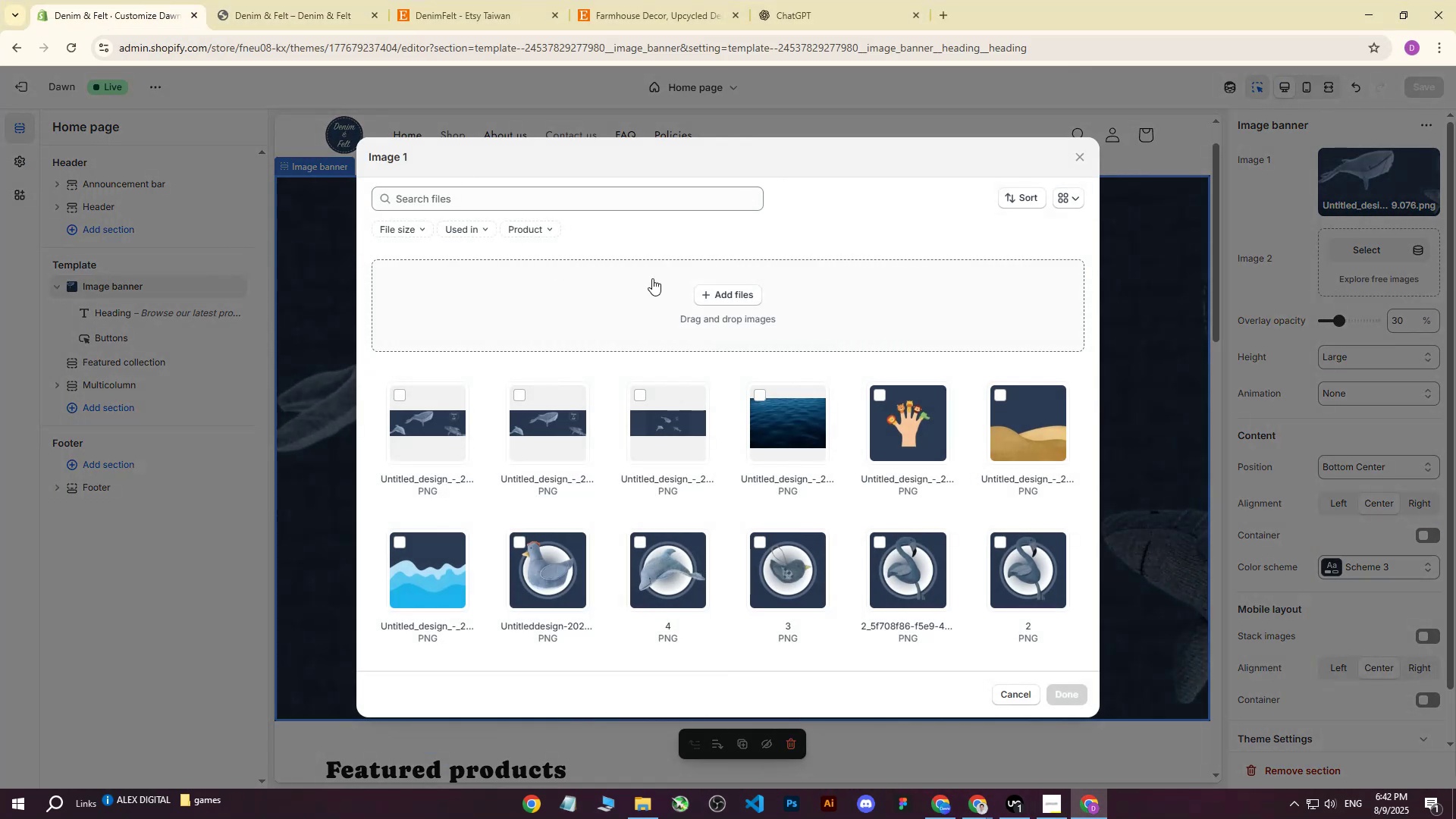 
left_click([727, 293])
 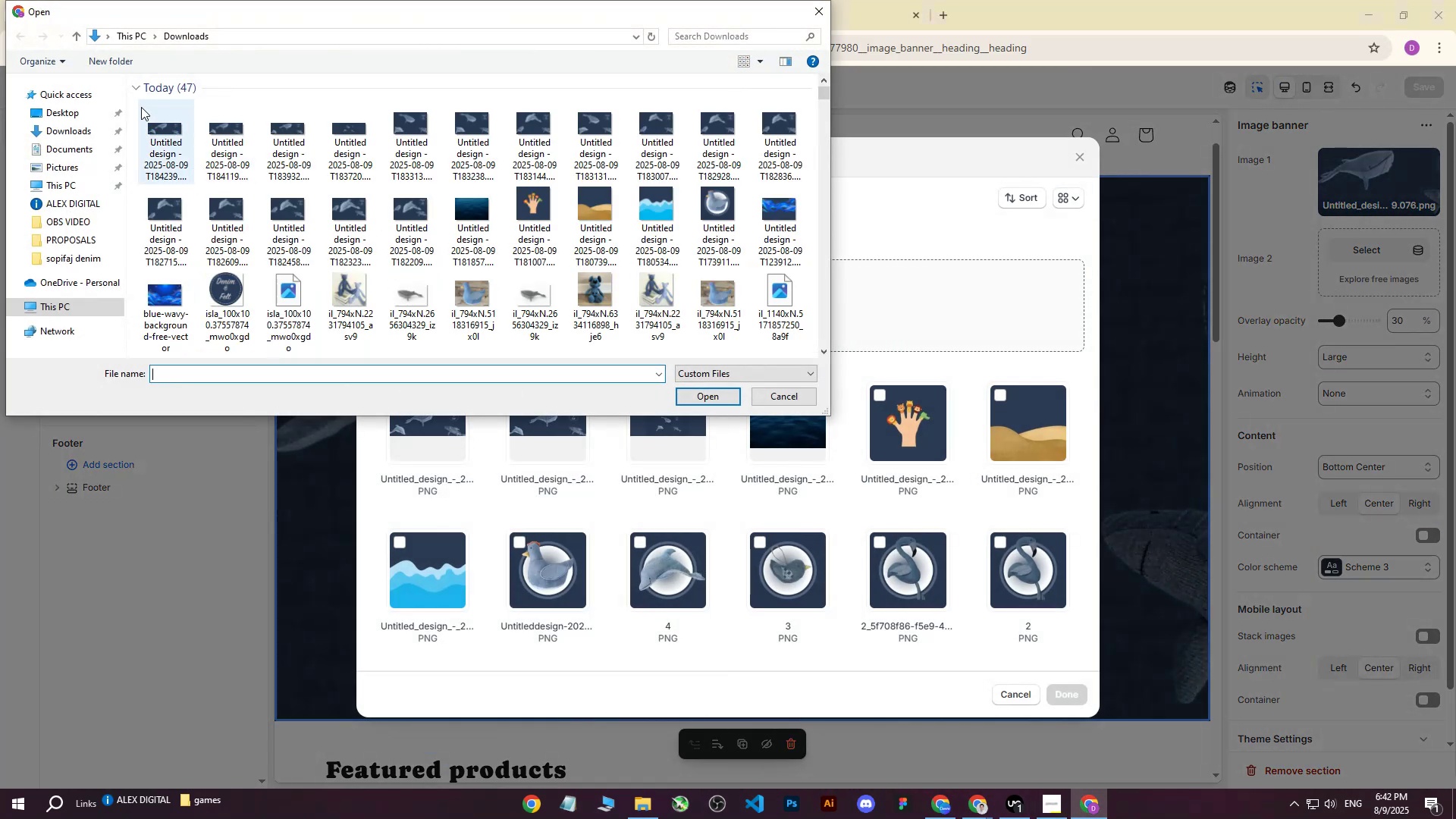 
left_click([190, 131])
 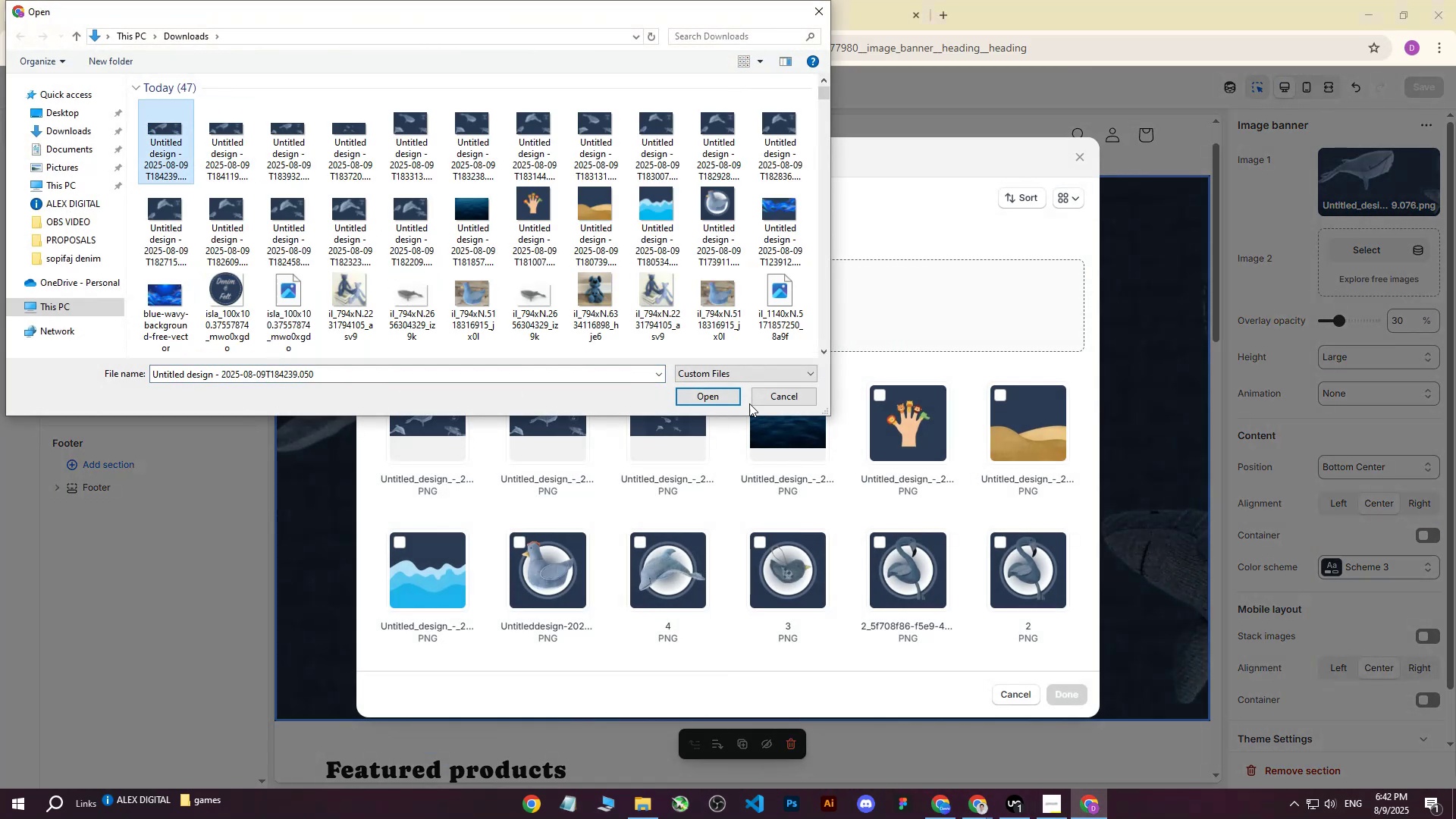 
left_click([723, 396])
 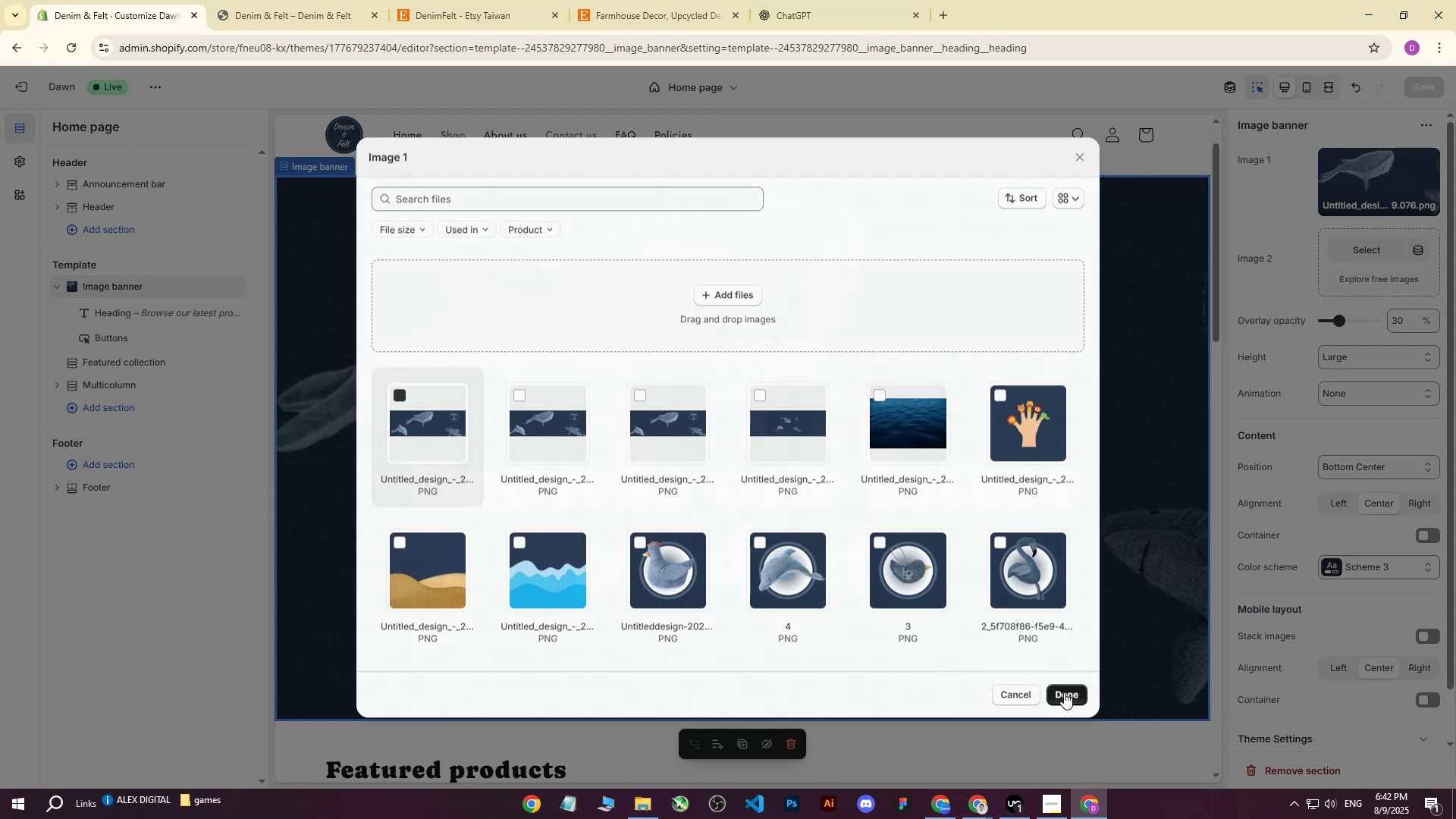 
wait(6.57)
 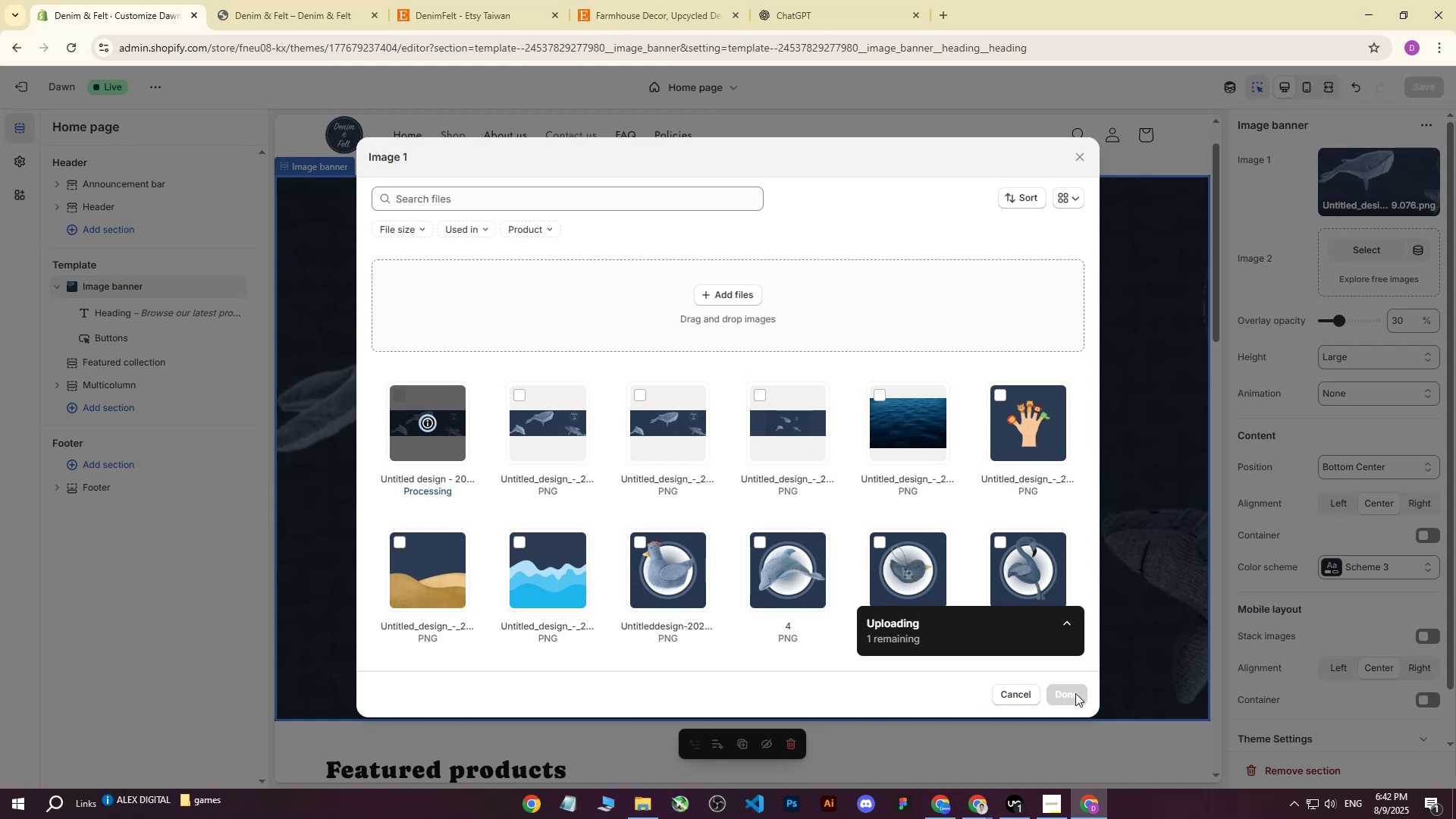 
left_click([284, 0])
 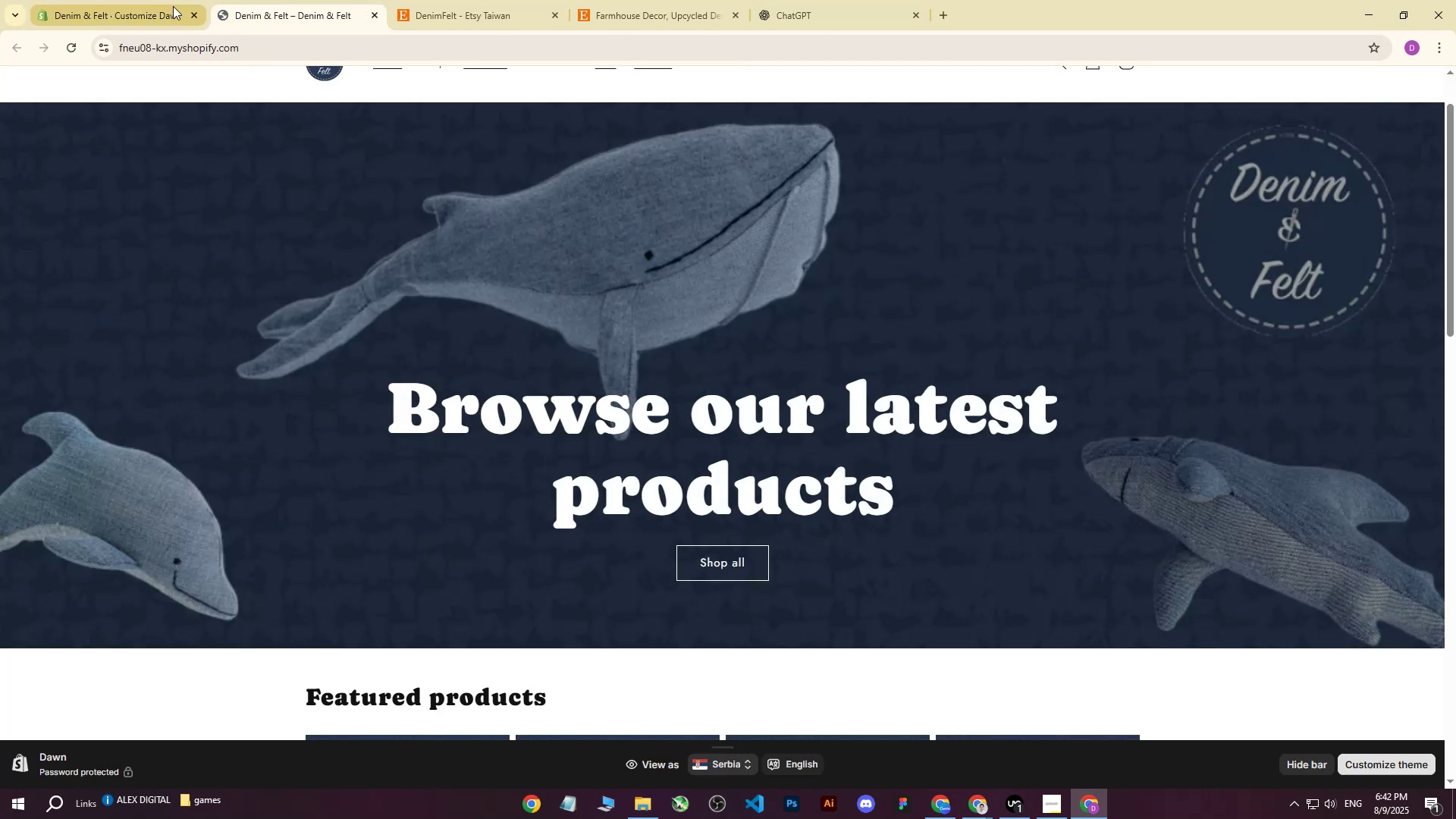 
left_click([168, 0])
 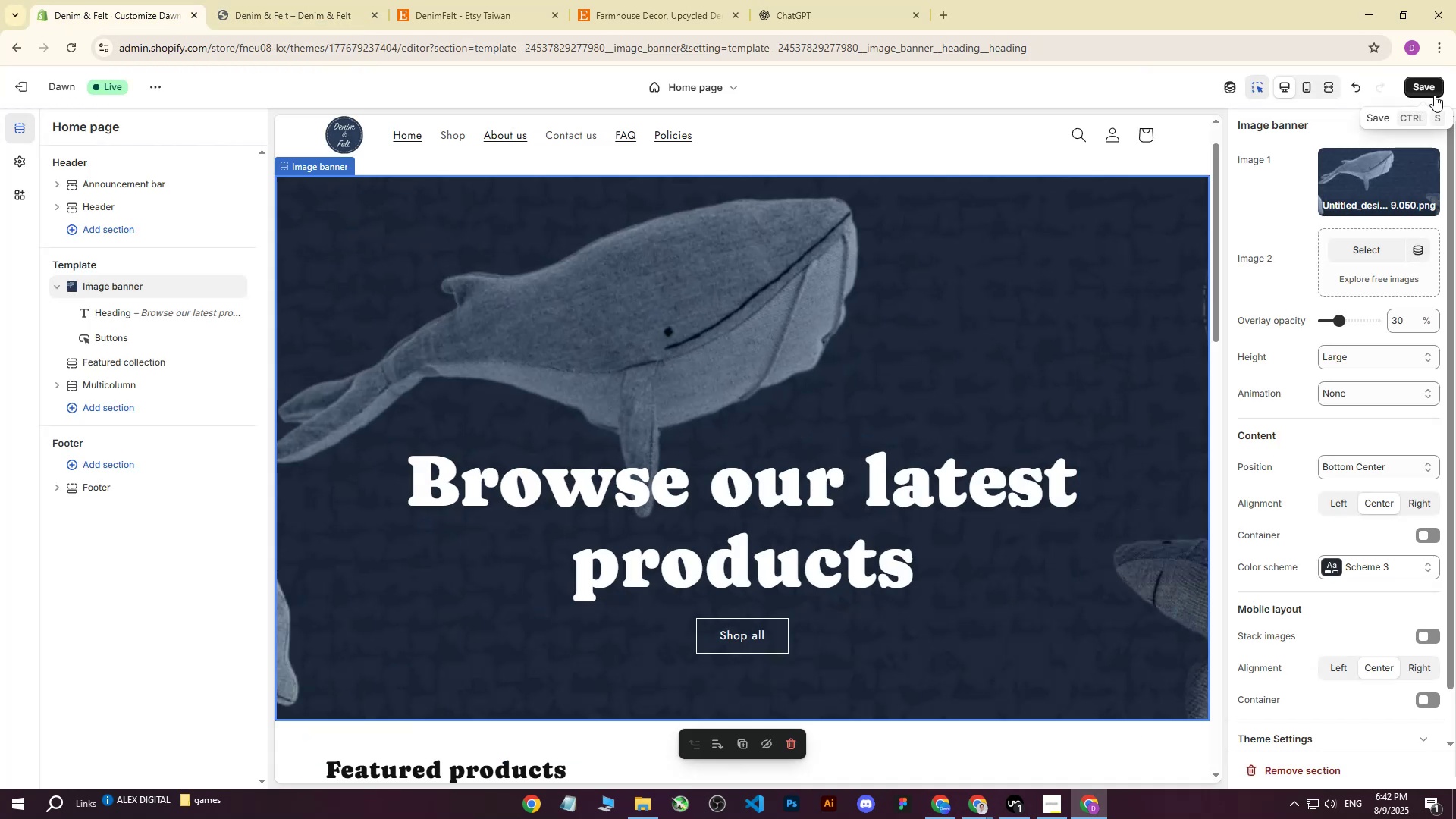 
left_click([1432, 95])
 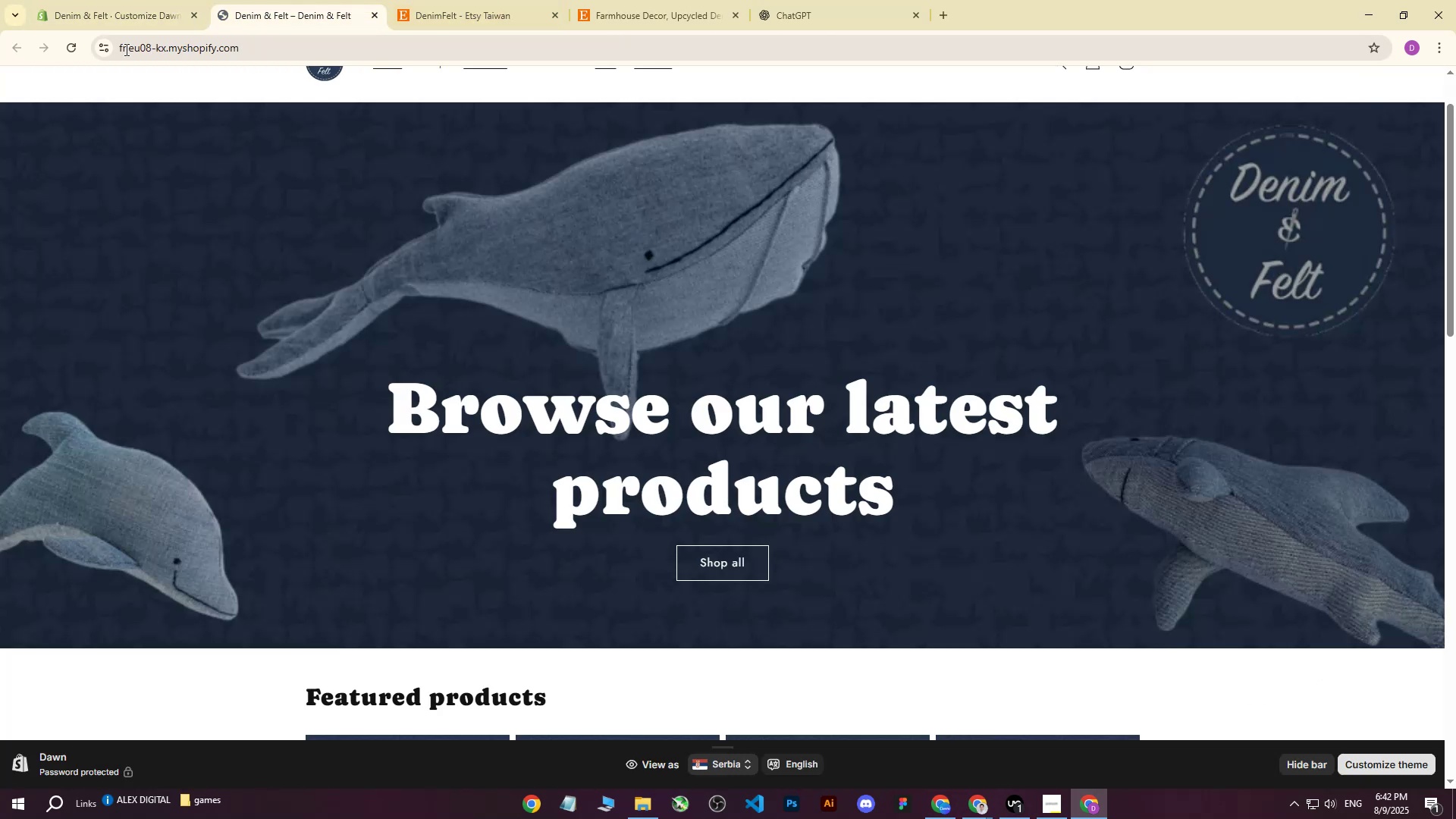 
left_click([64, 49])
 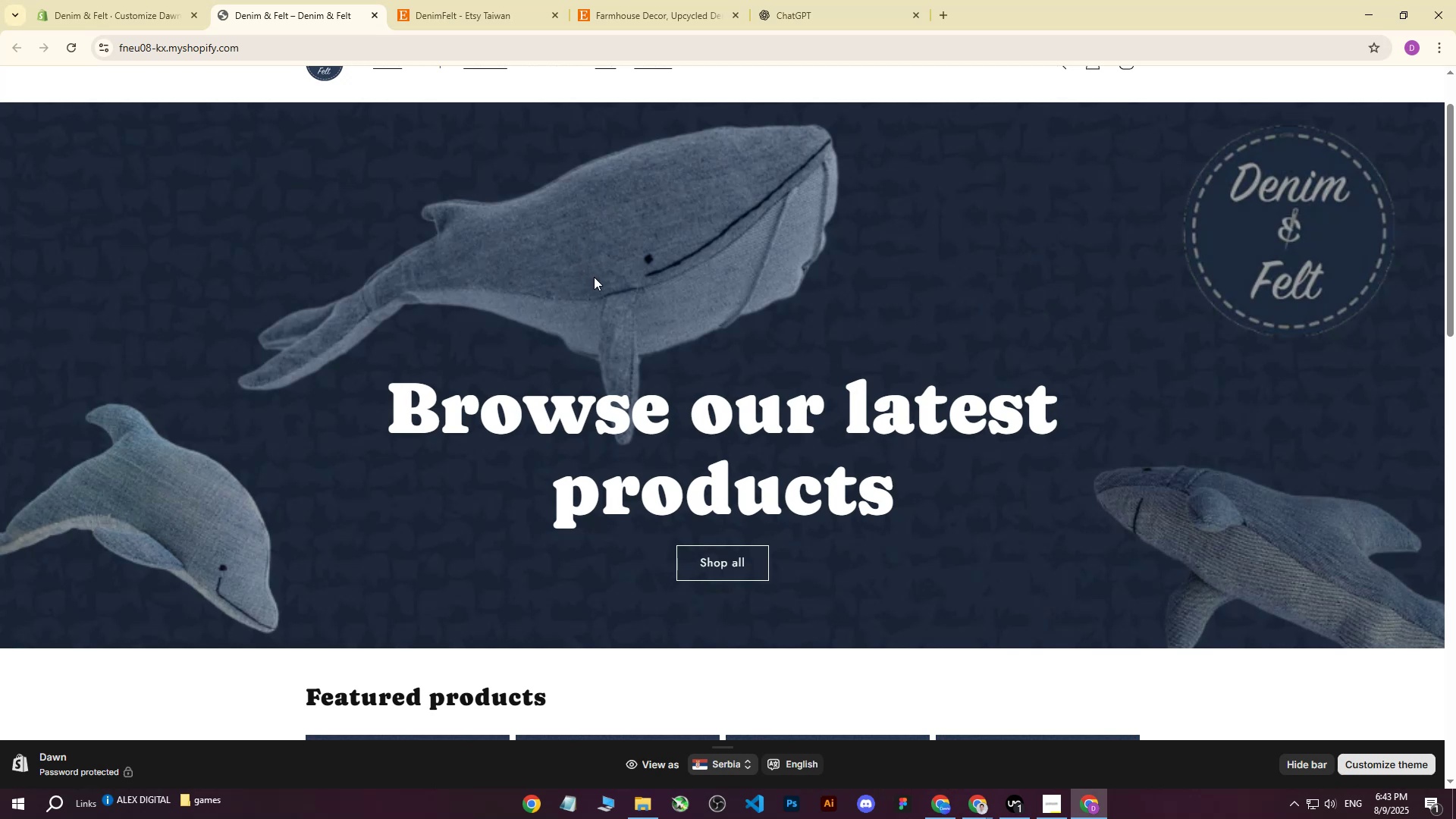 
wait(20.09)
 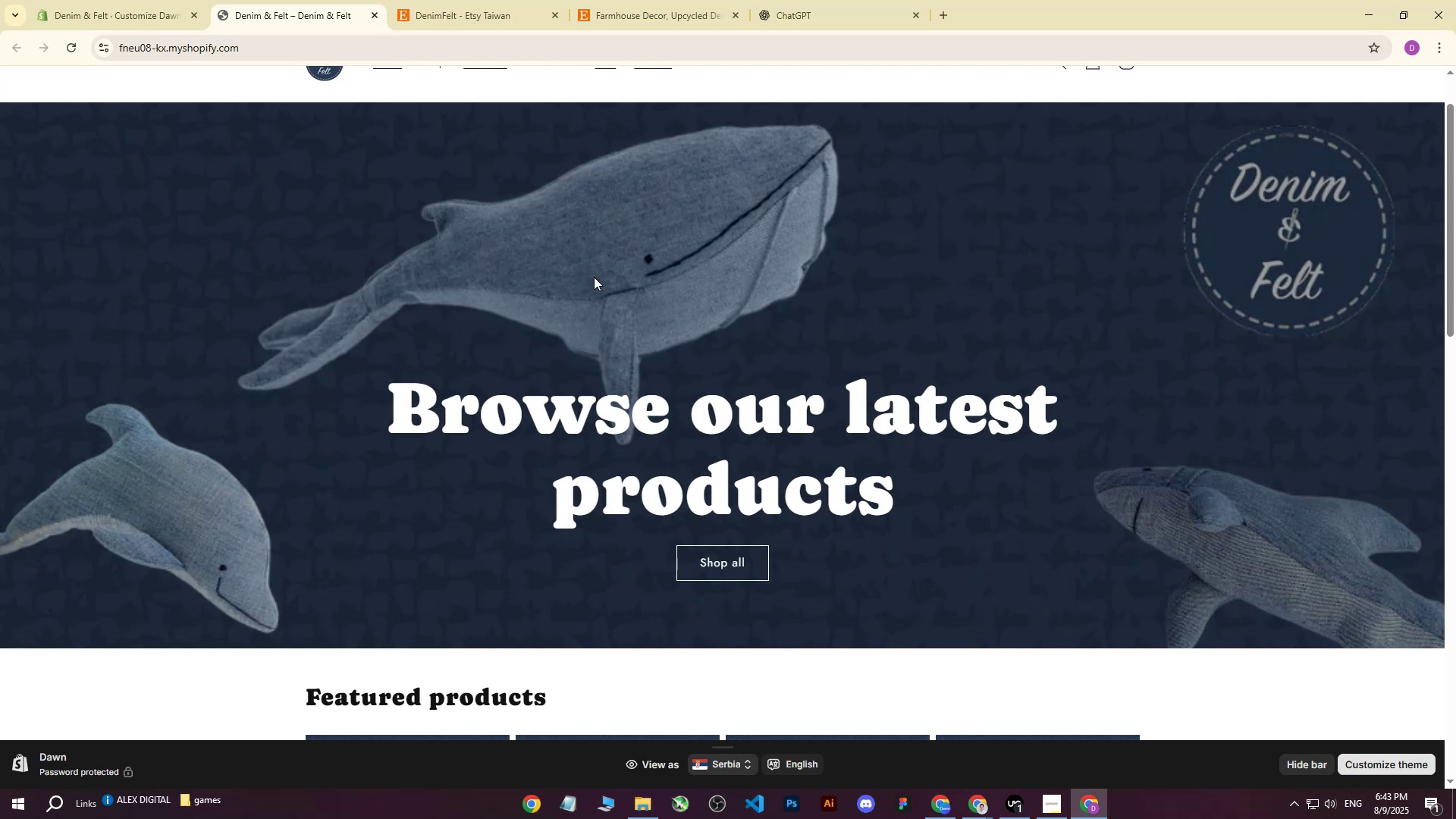 
left_click([469, 503])
 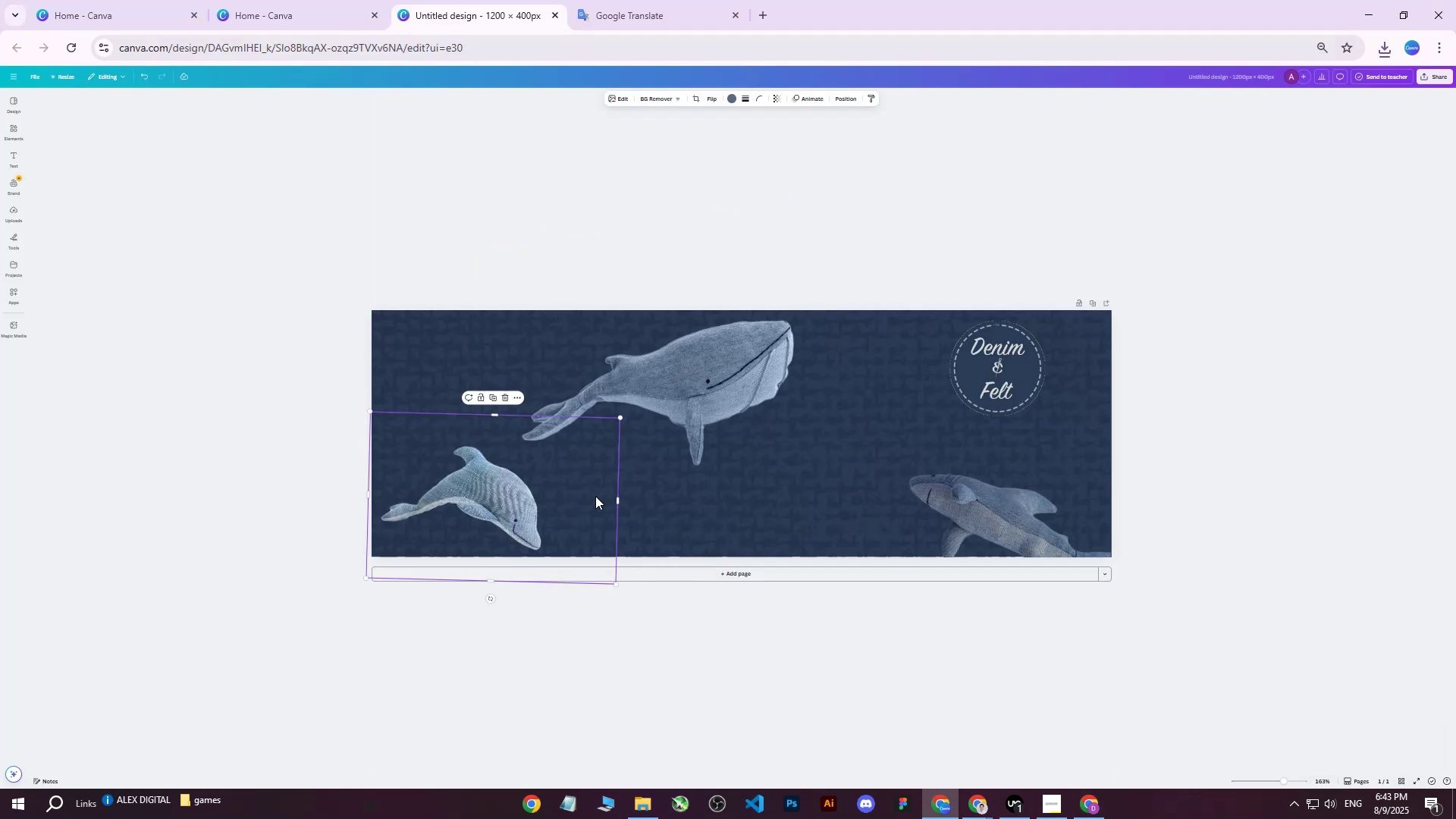 
key(ArrowDown)
 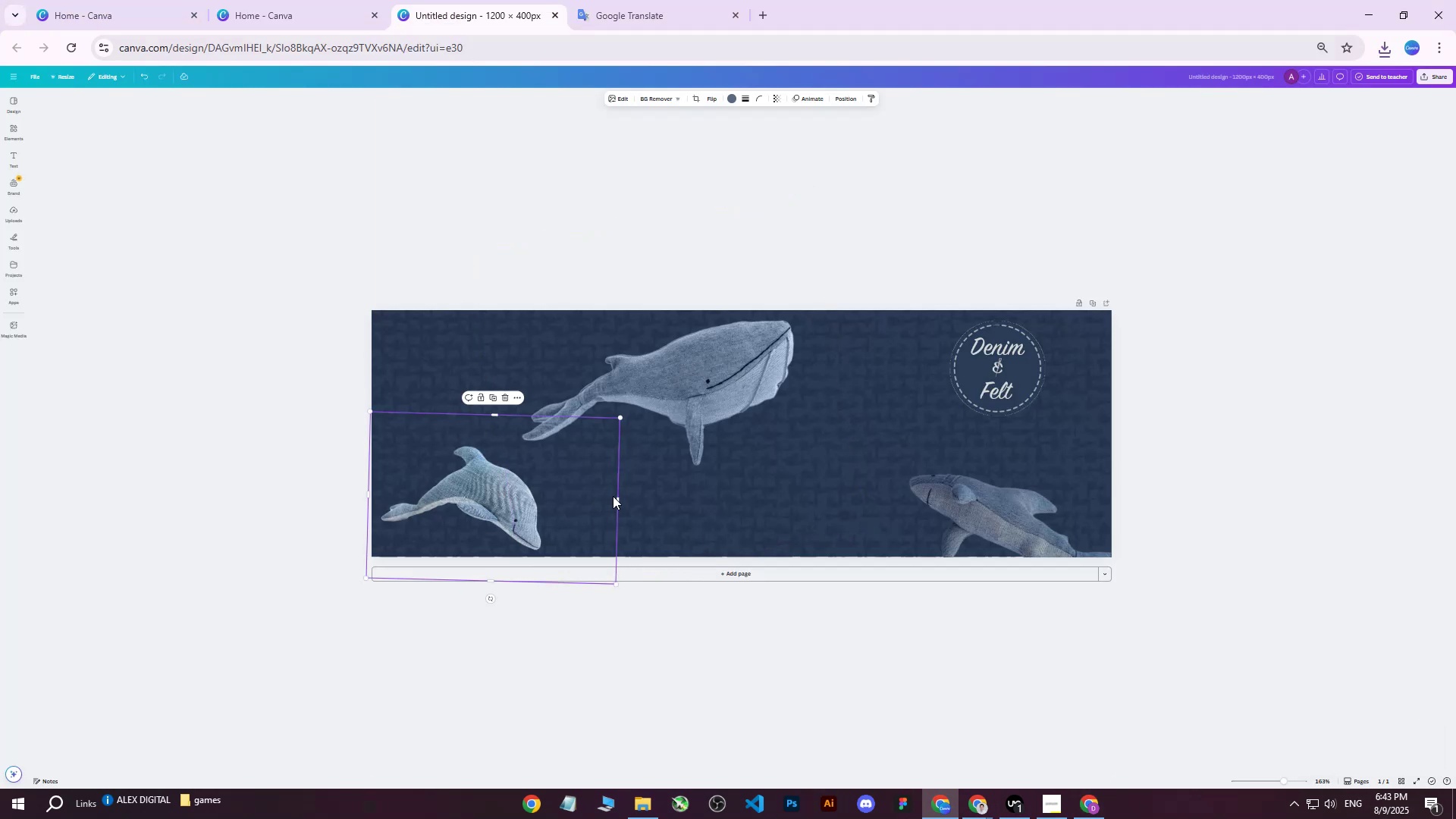 
hold_key(key=ArrowRight, duration=0.47)
 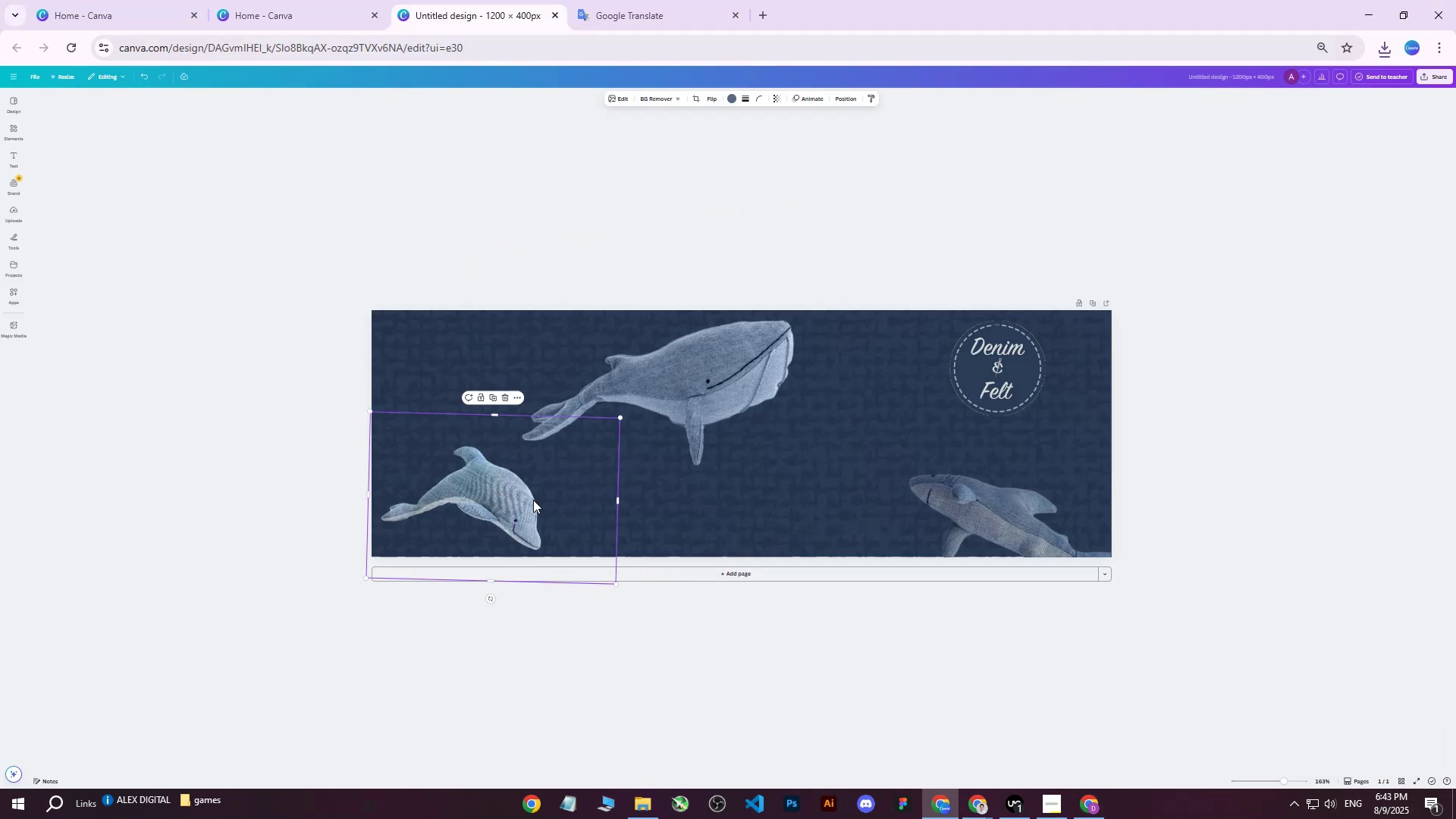 
left_click([533, 500])
 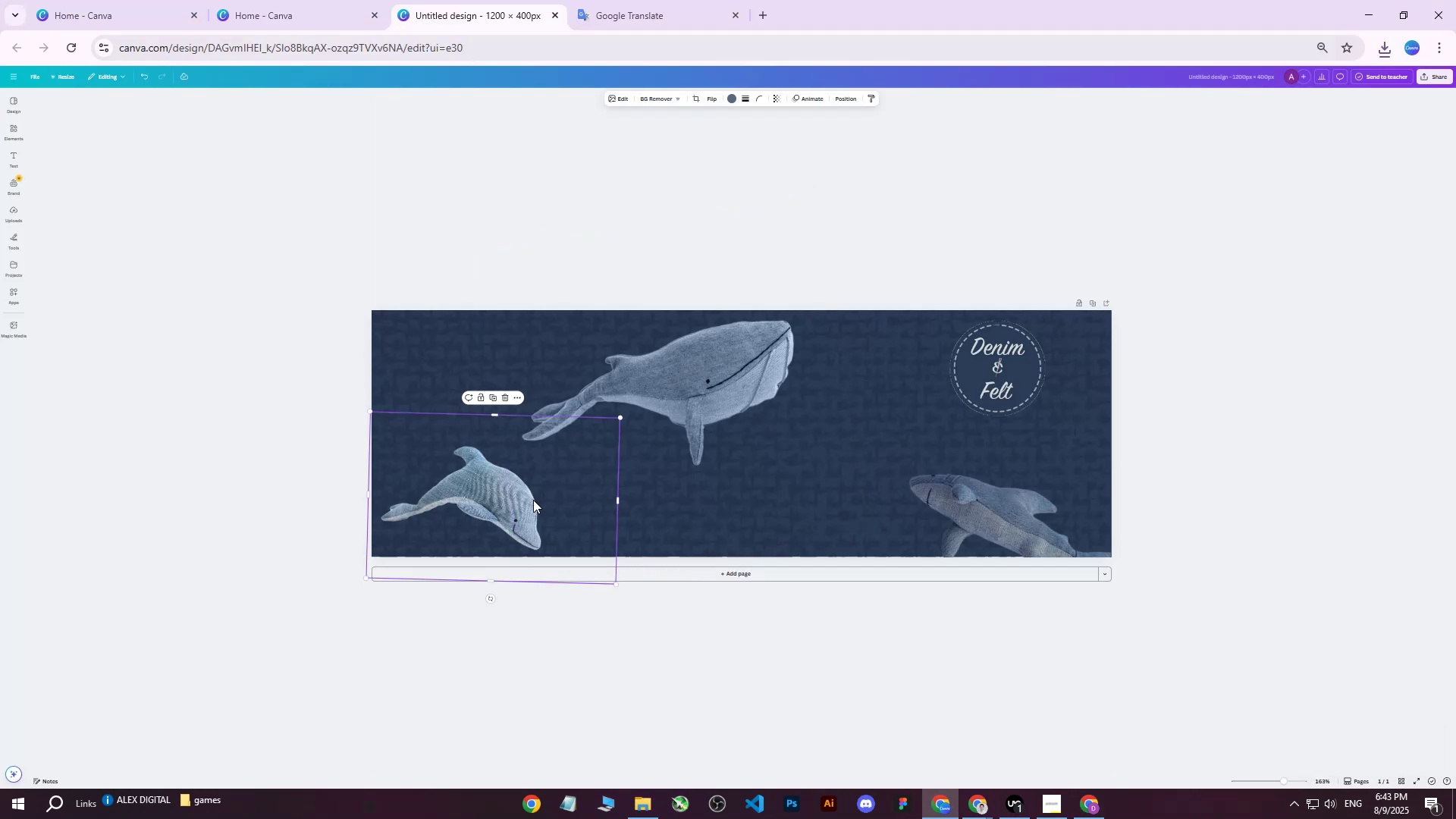 
hold_key(key=ArrowRight, duration=0.95)
 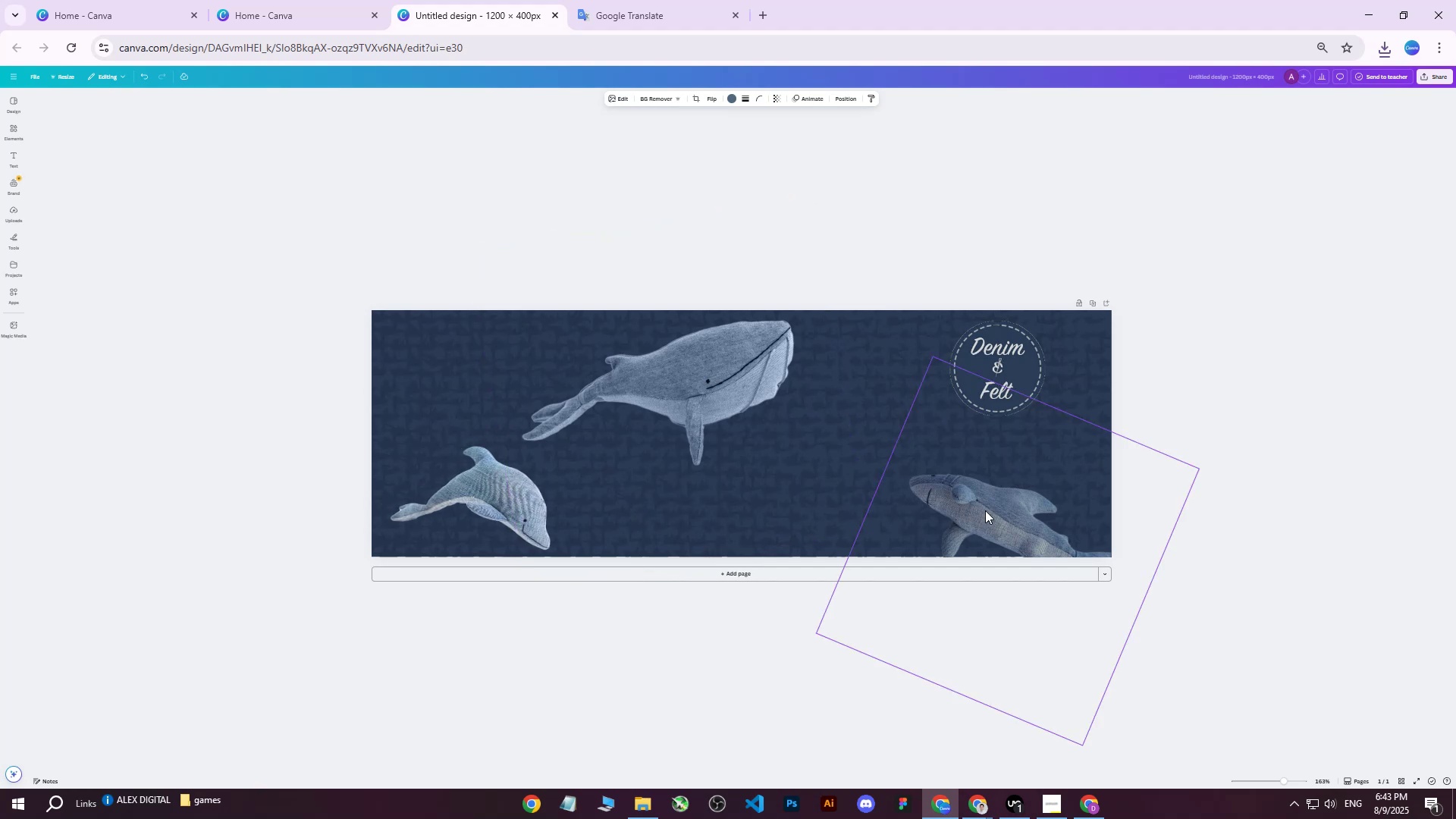 
key(ArrowRight)
 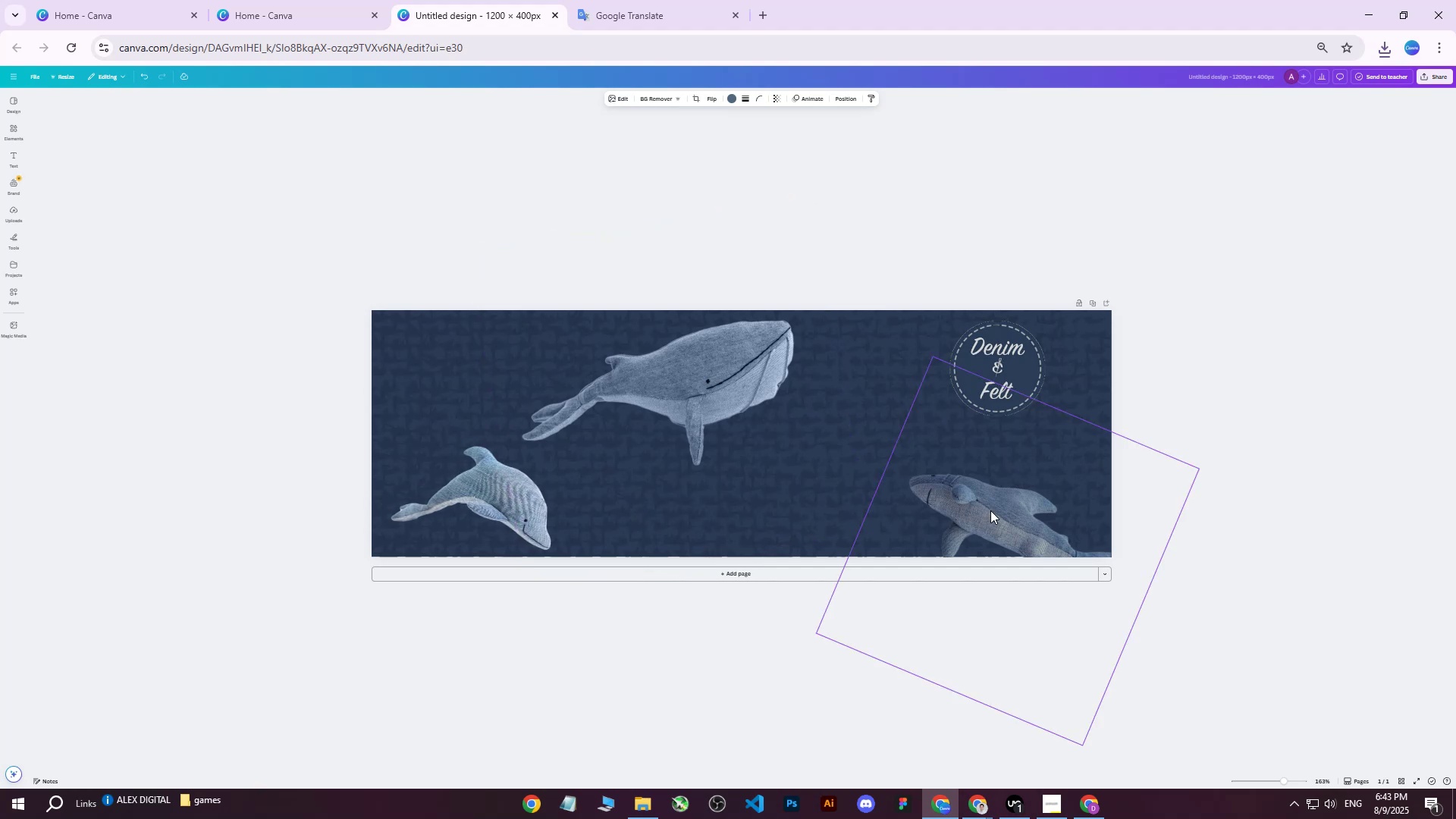 
key(ArrowRight)
 